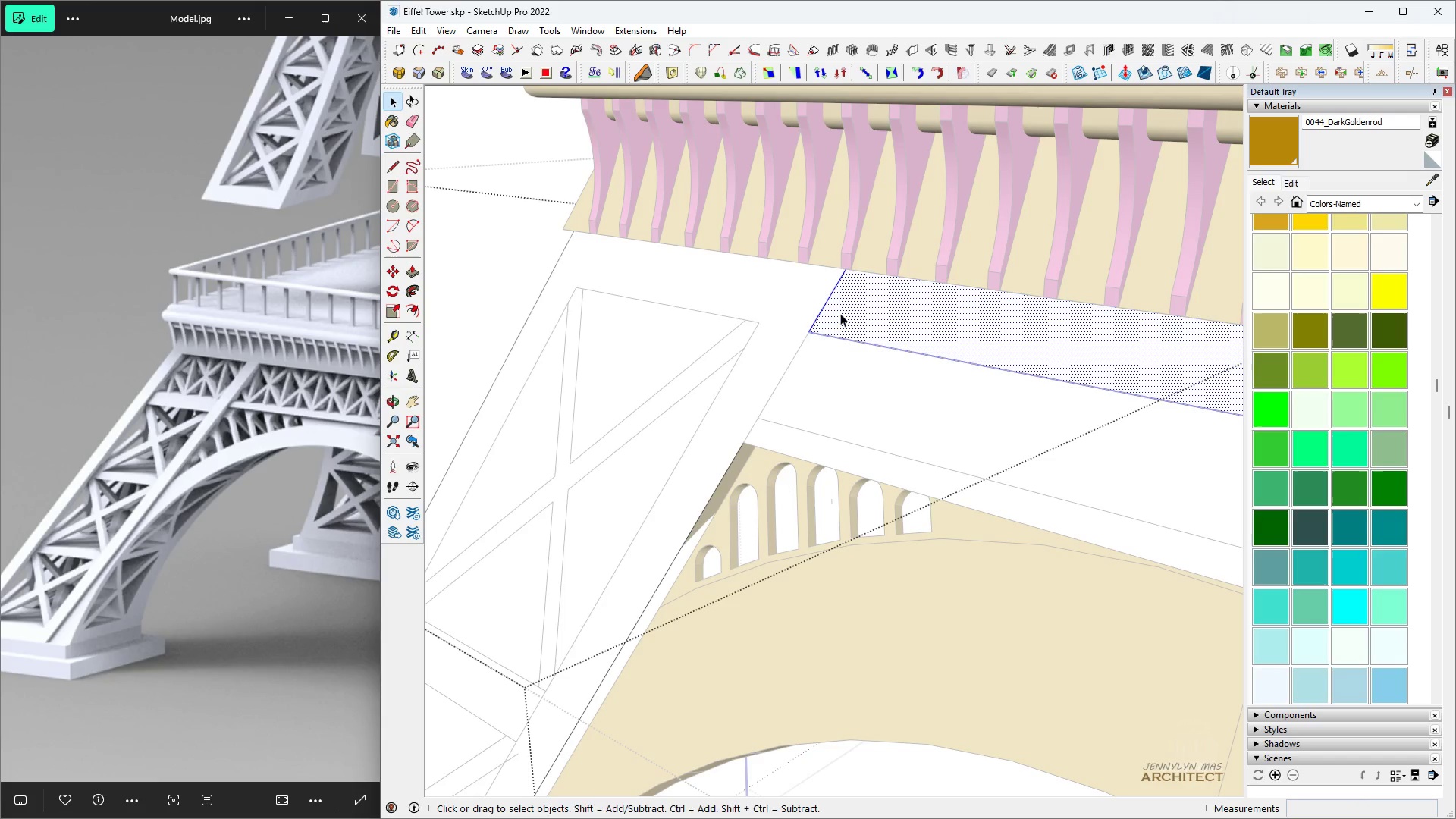 
key(E)
 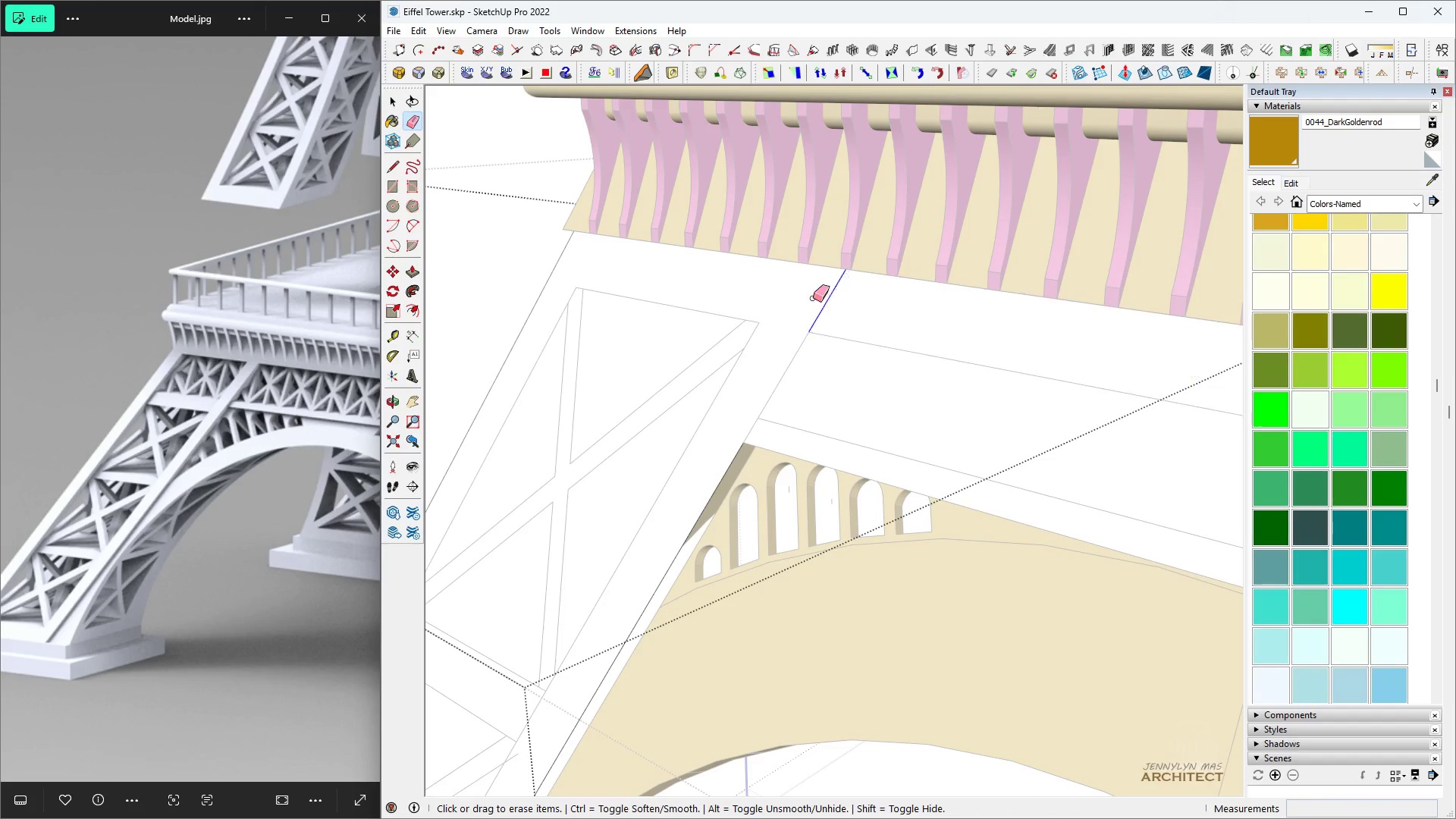 
key(Space)
 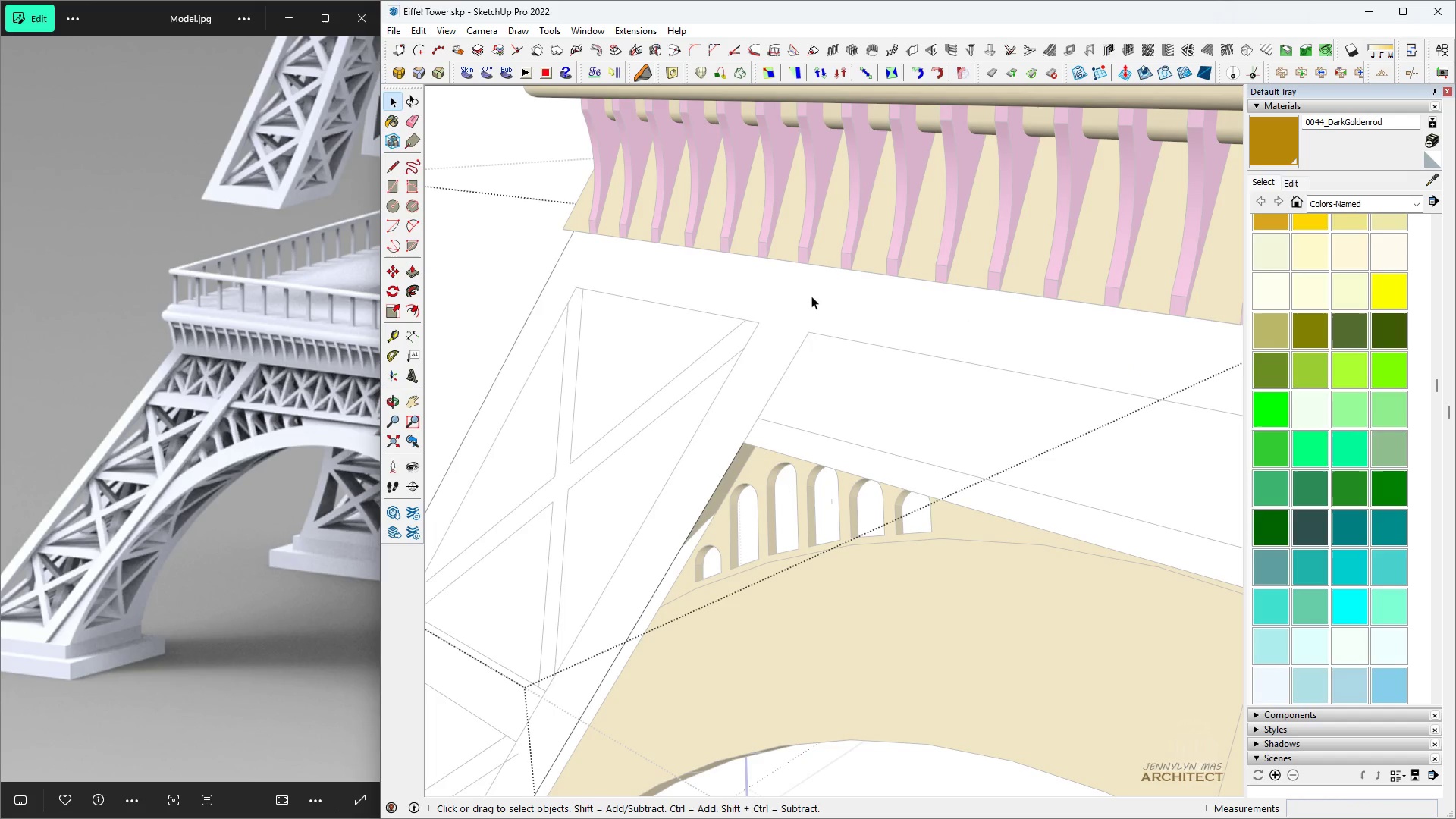 
left_click([811, 296])
 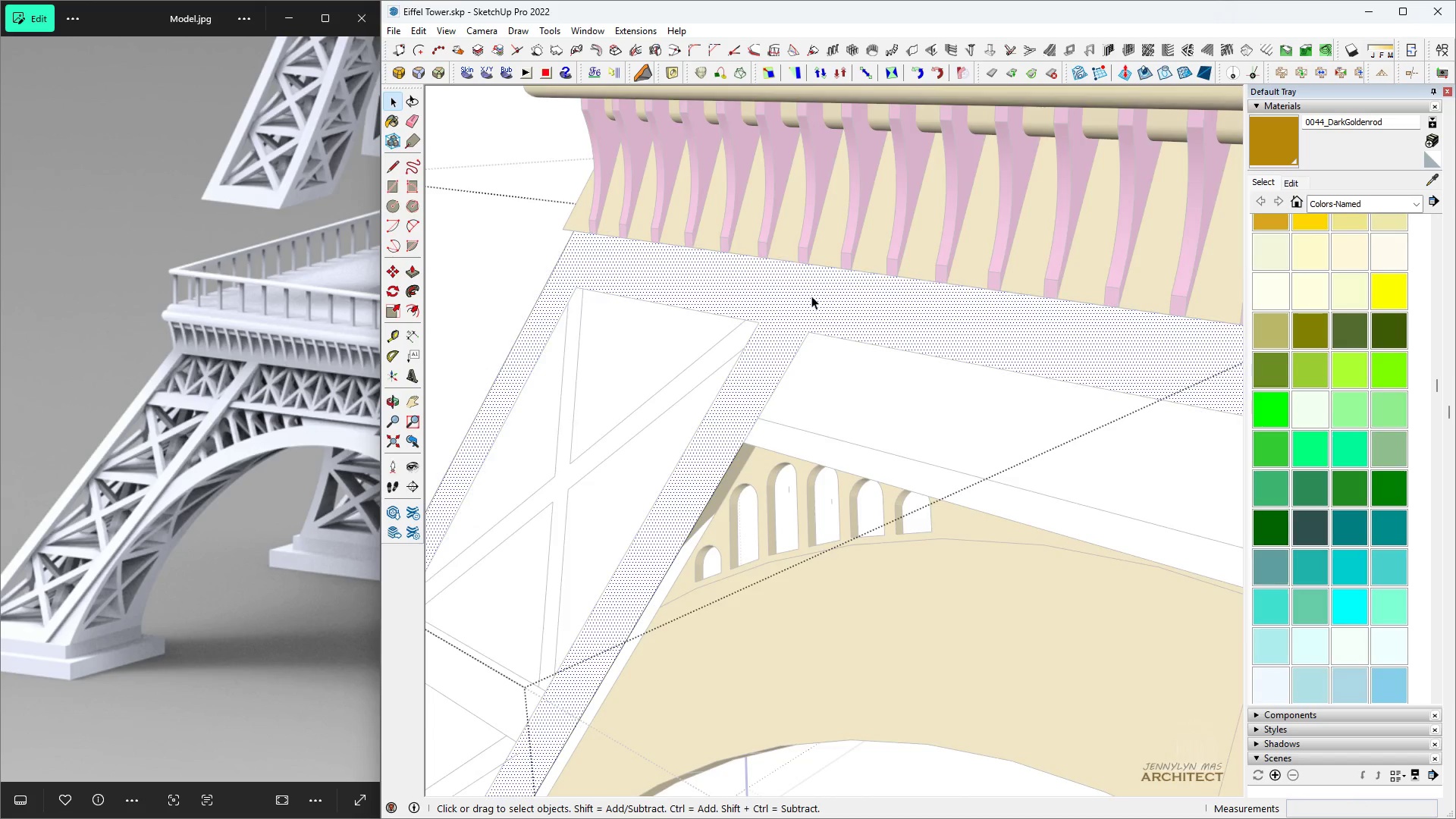 
scroll: coordinate [568, 620], scroll_direction: down, amount: 9.0
 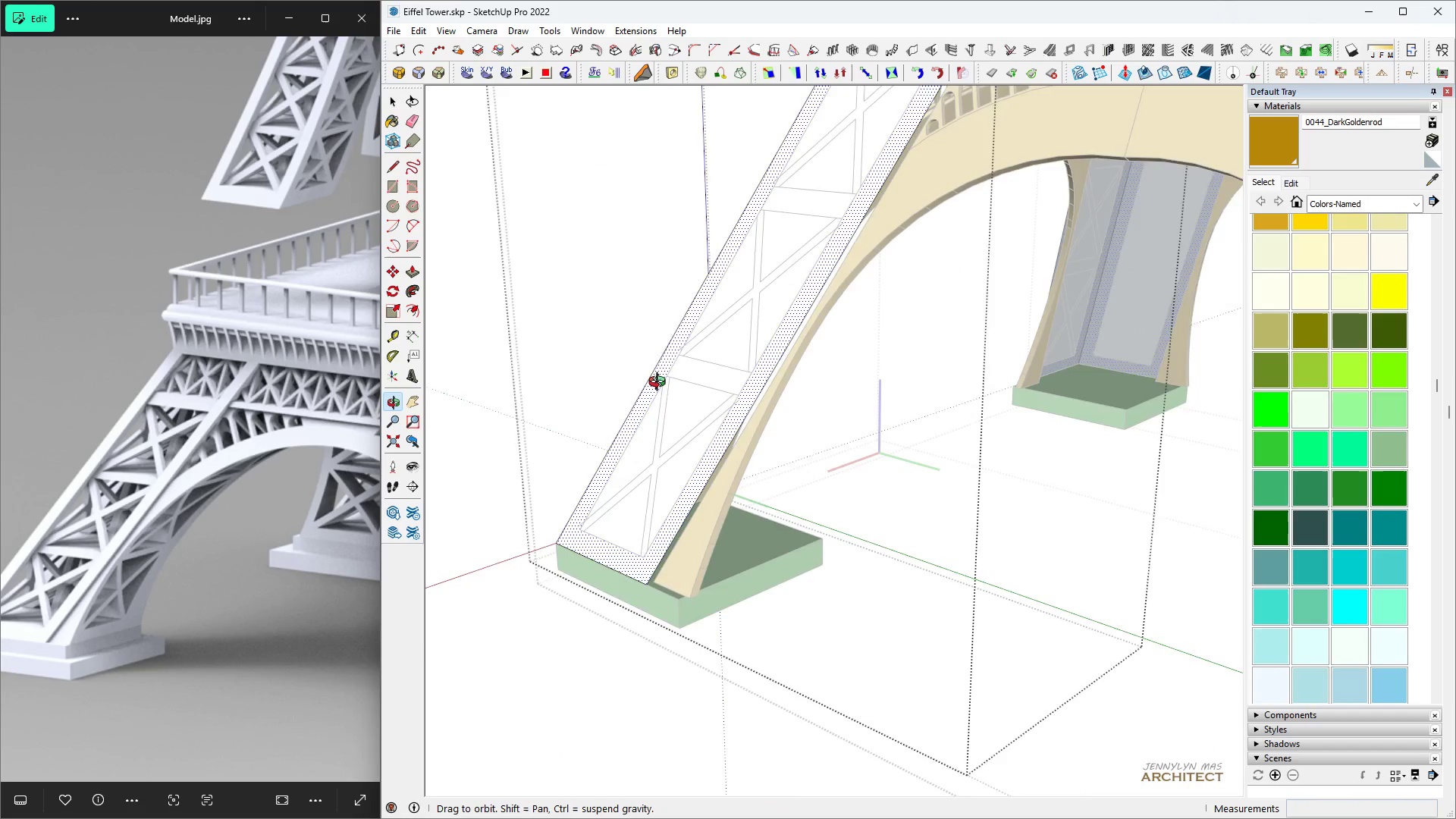 
key(Space)
 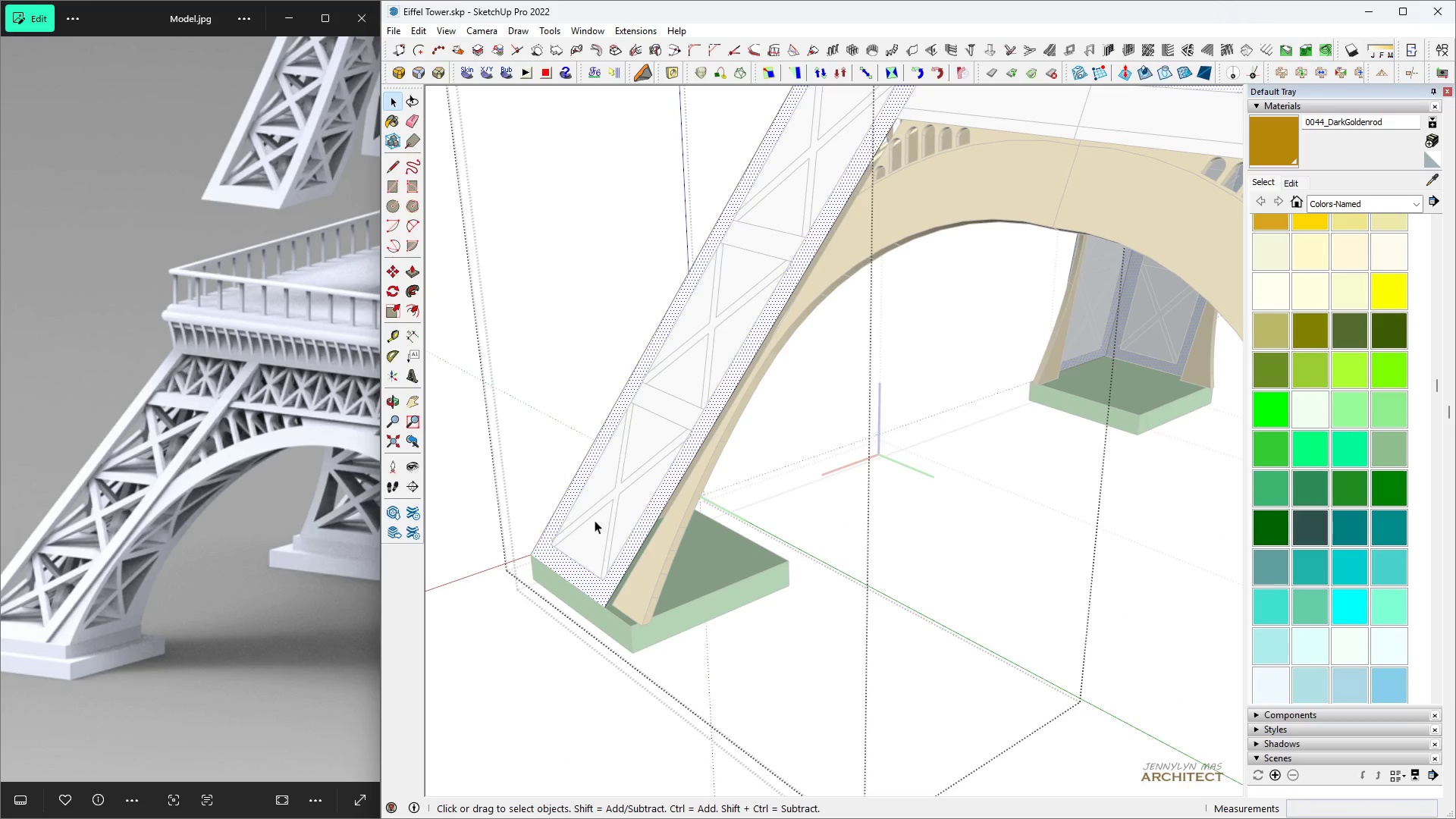 
key(H)
 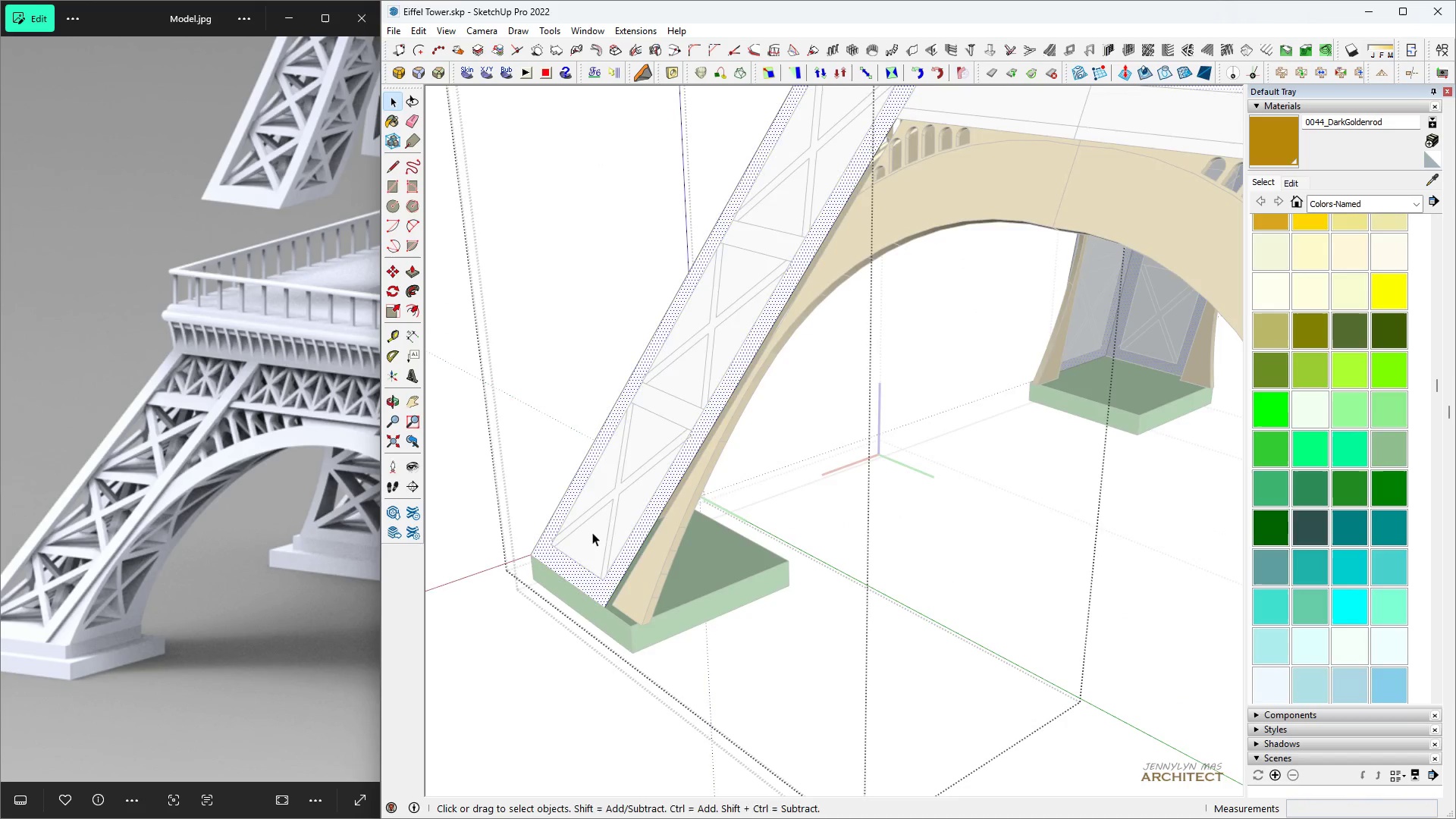 
scroll: coordinate [687, 745], scroll_direction: up, amount: 11.0
 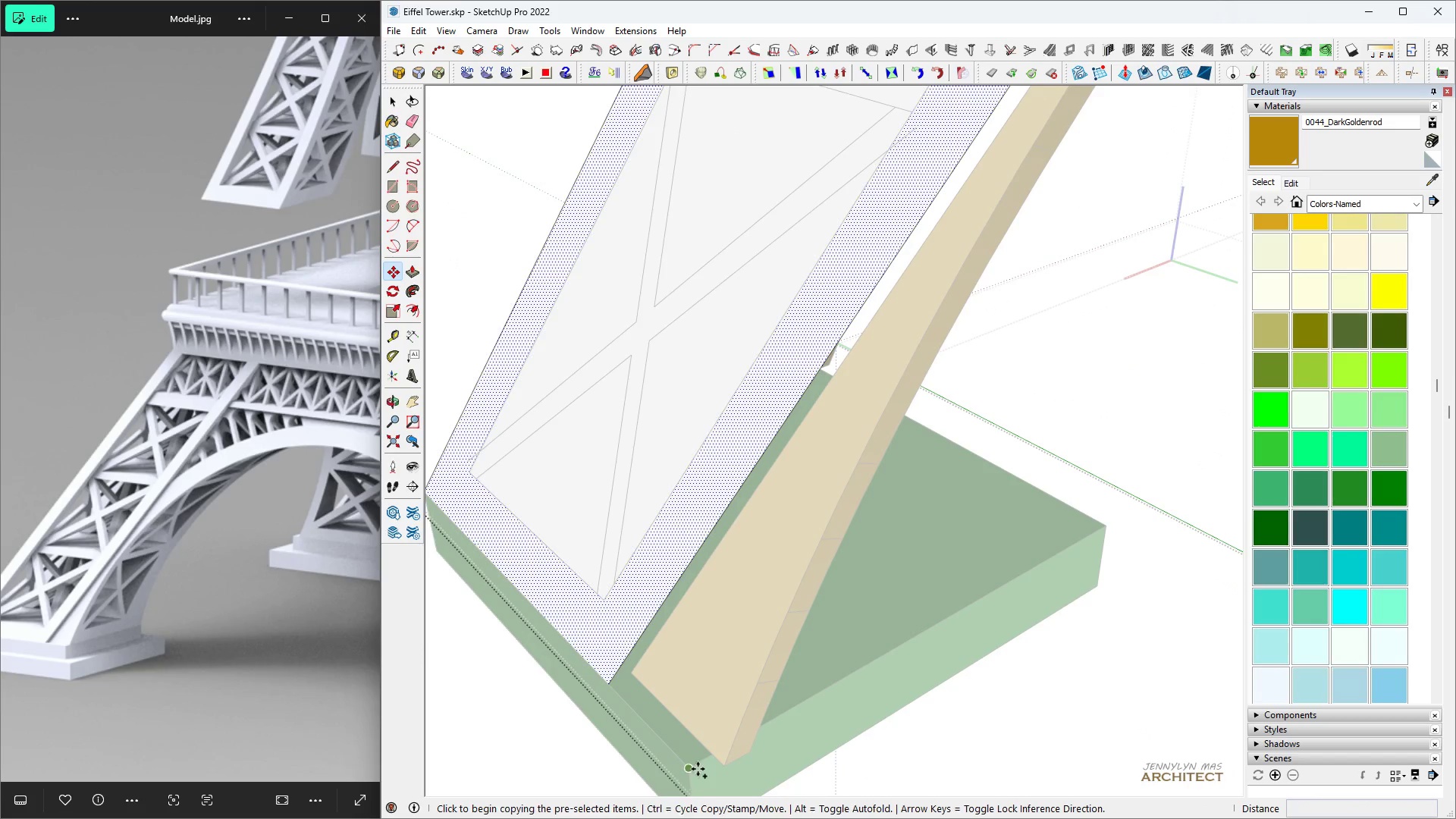 
key(Space)
 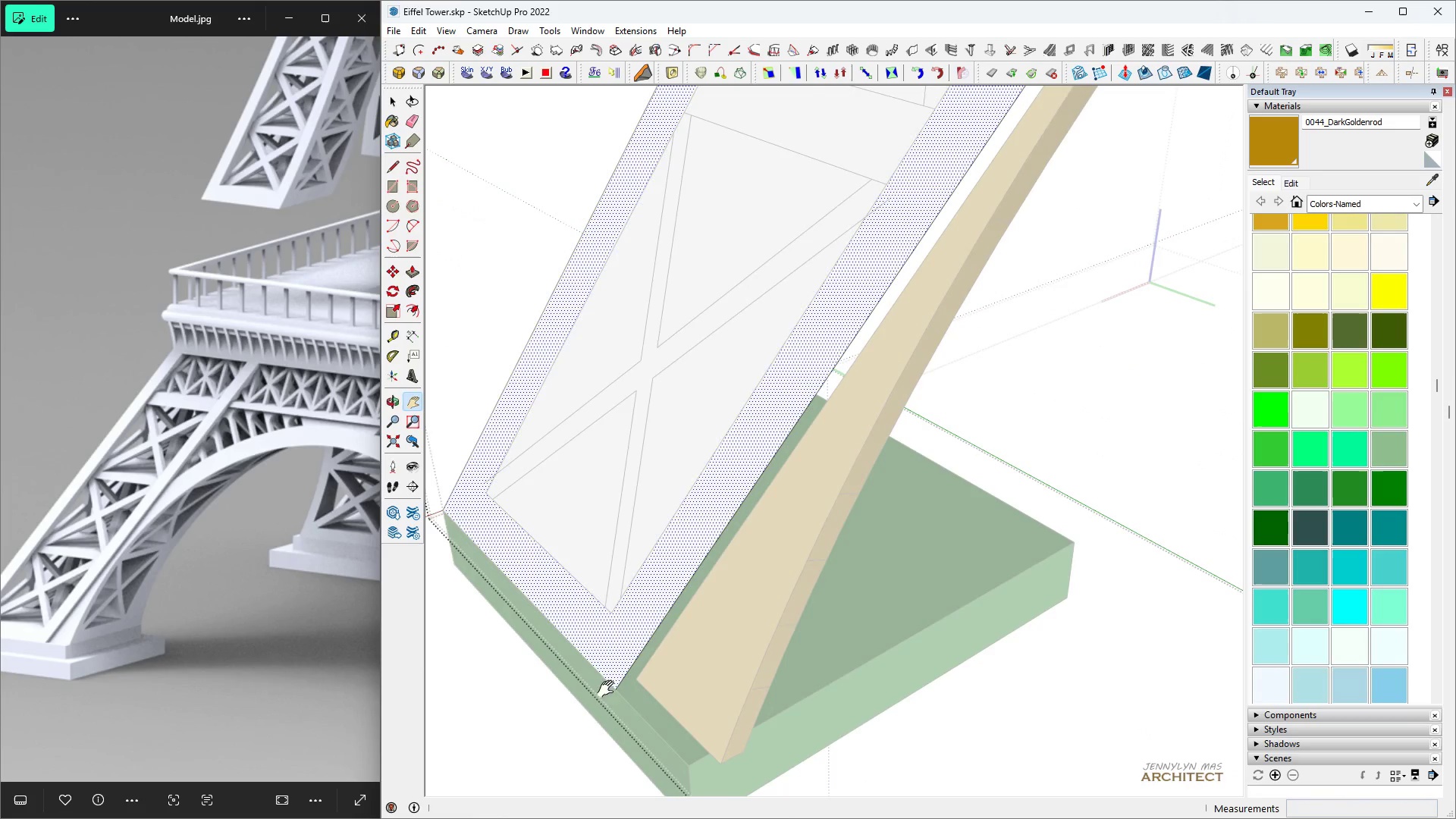 
key(M)
 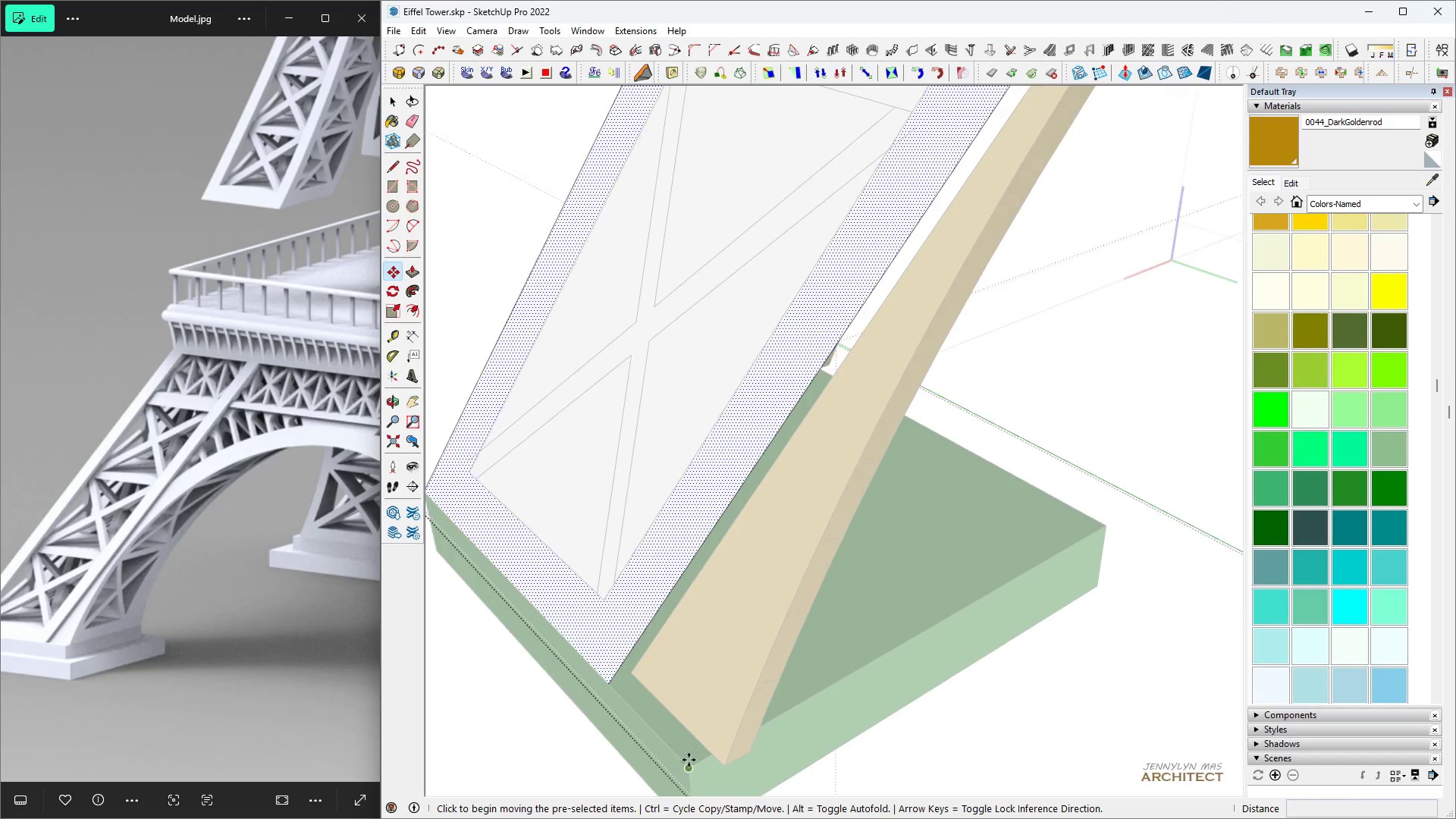 
key(Control+ControlLeft)
 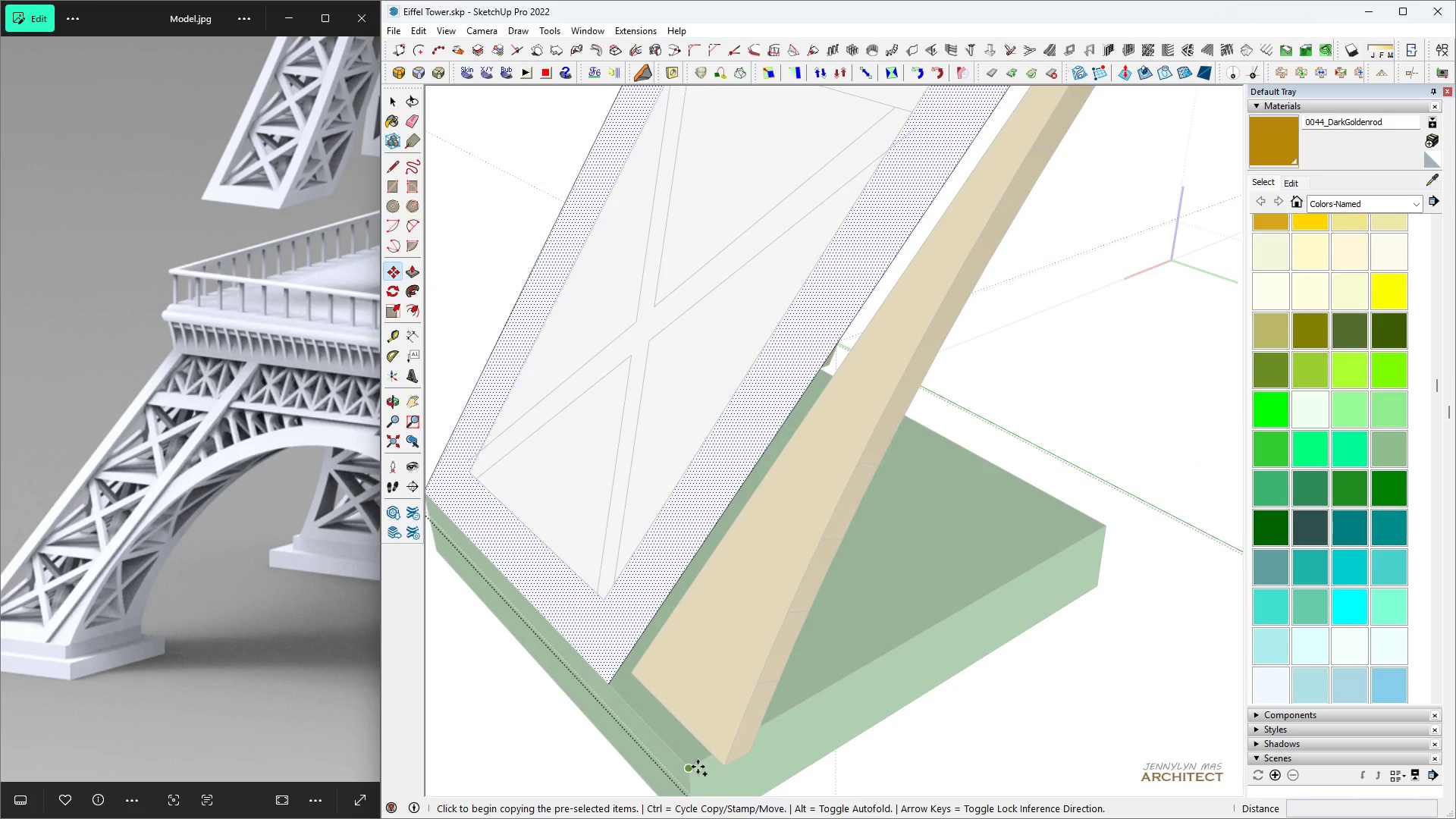 
left_click([698, 767])
 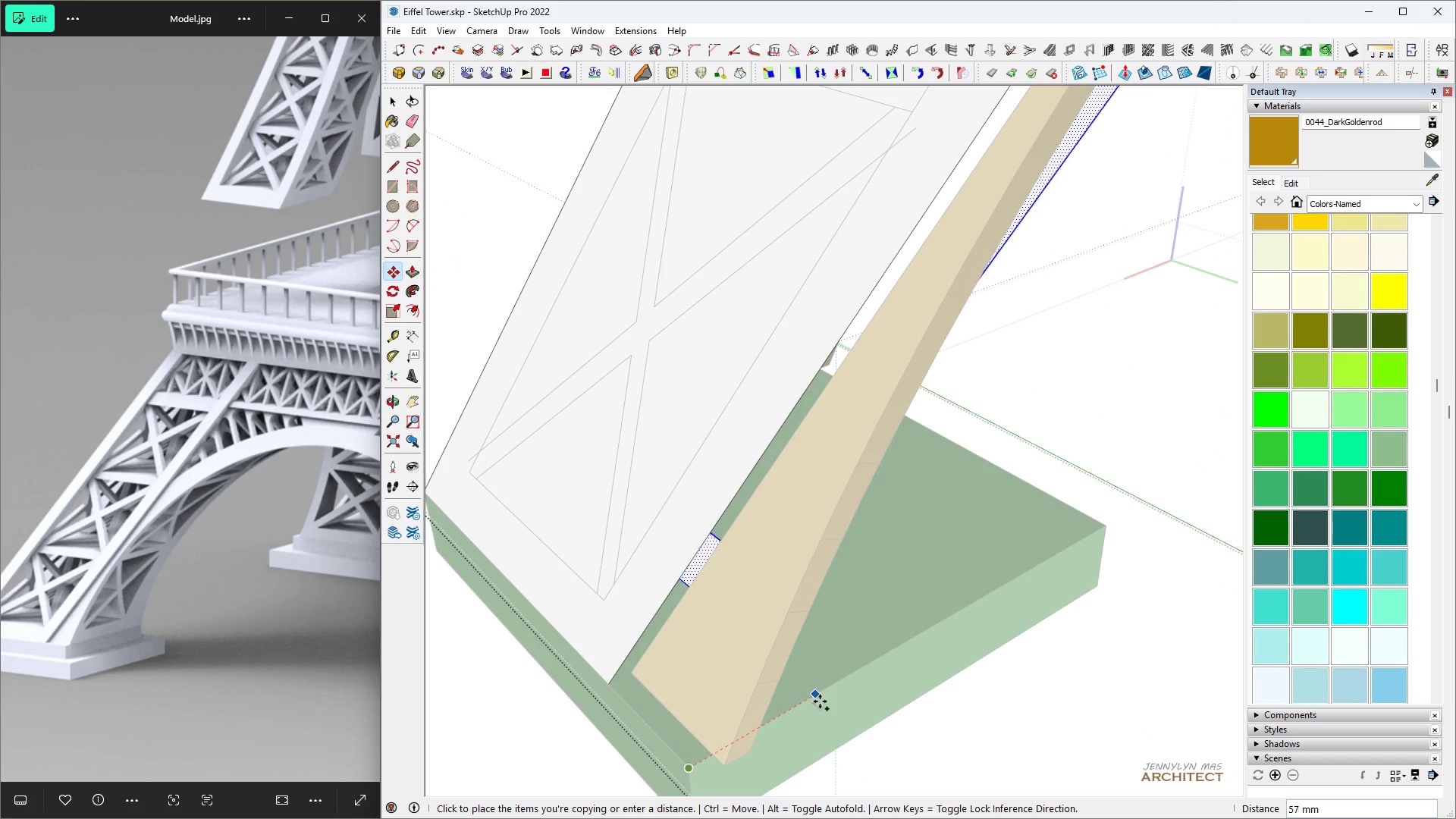 
hold_key(key=ShiftLeft, duration=1.5)
 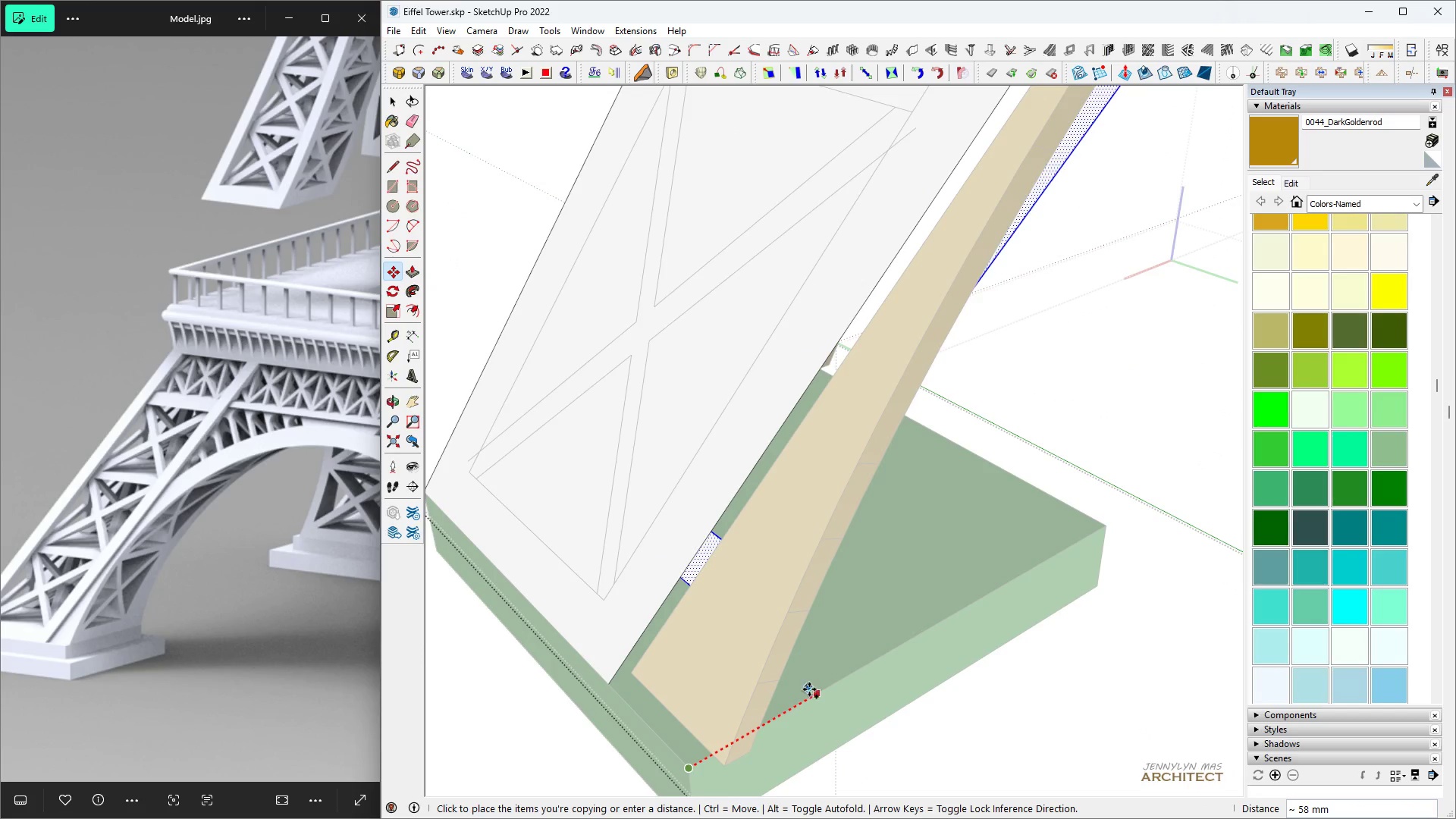 
type(20)
 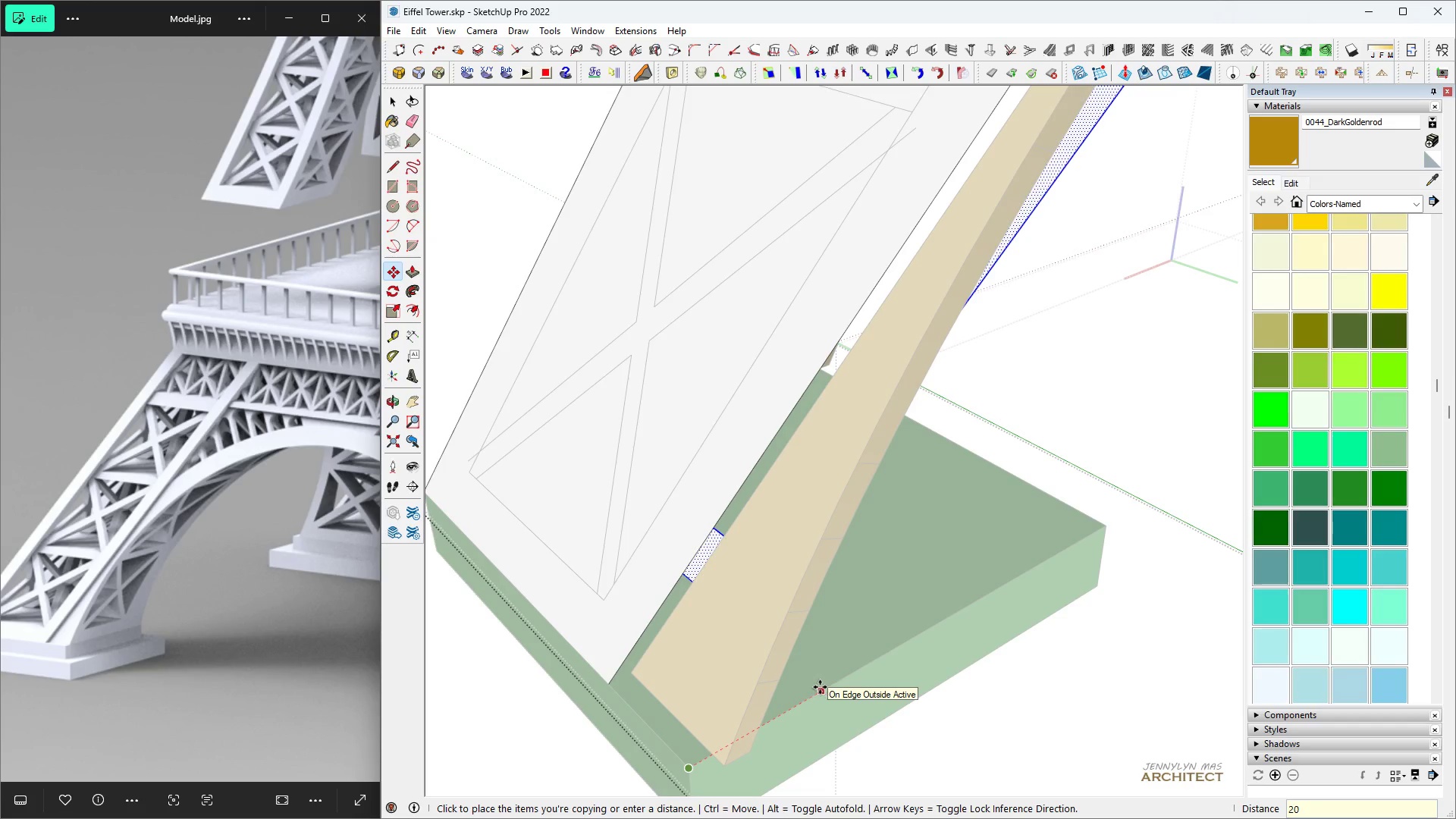 
key(Enter)
 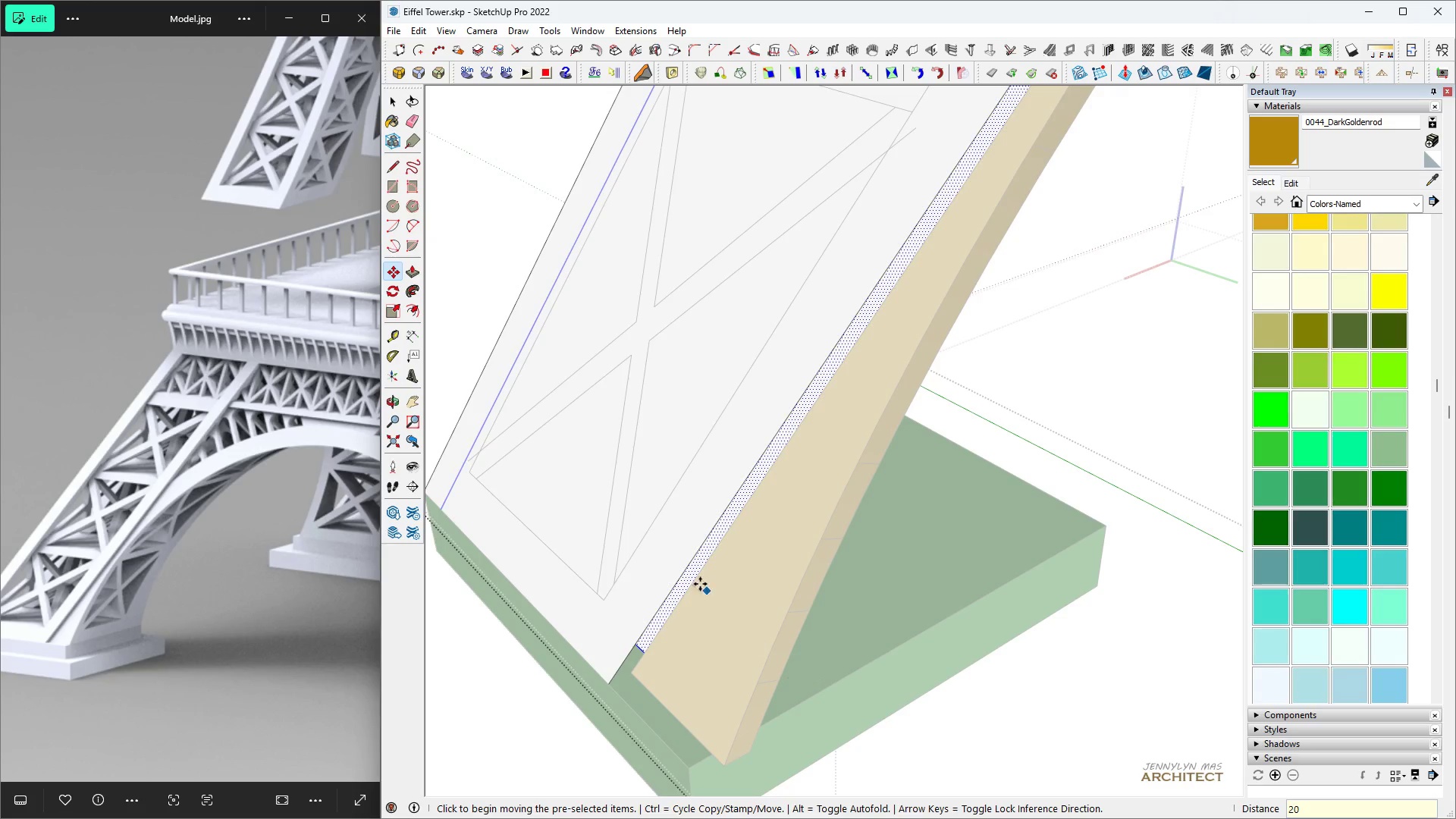 
key(Space)
 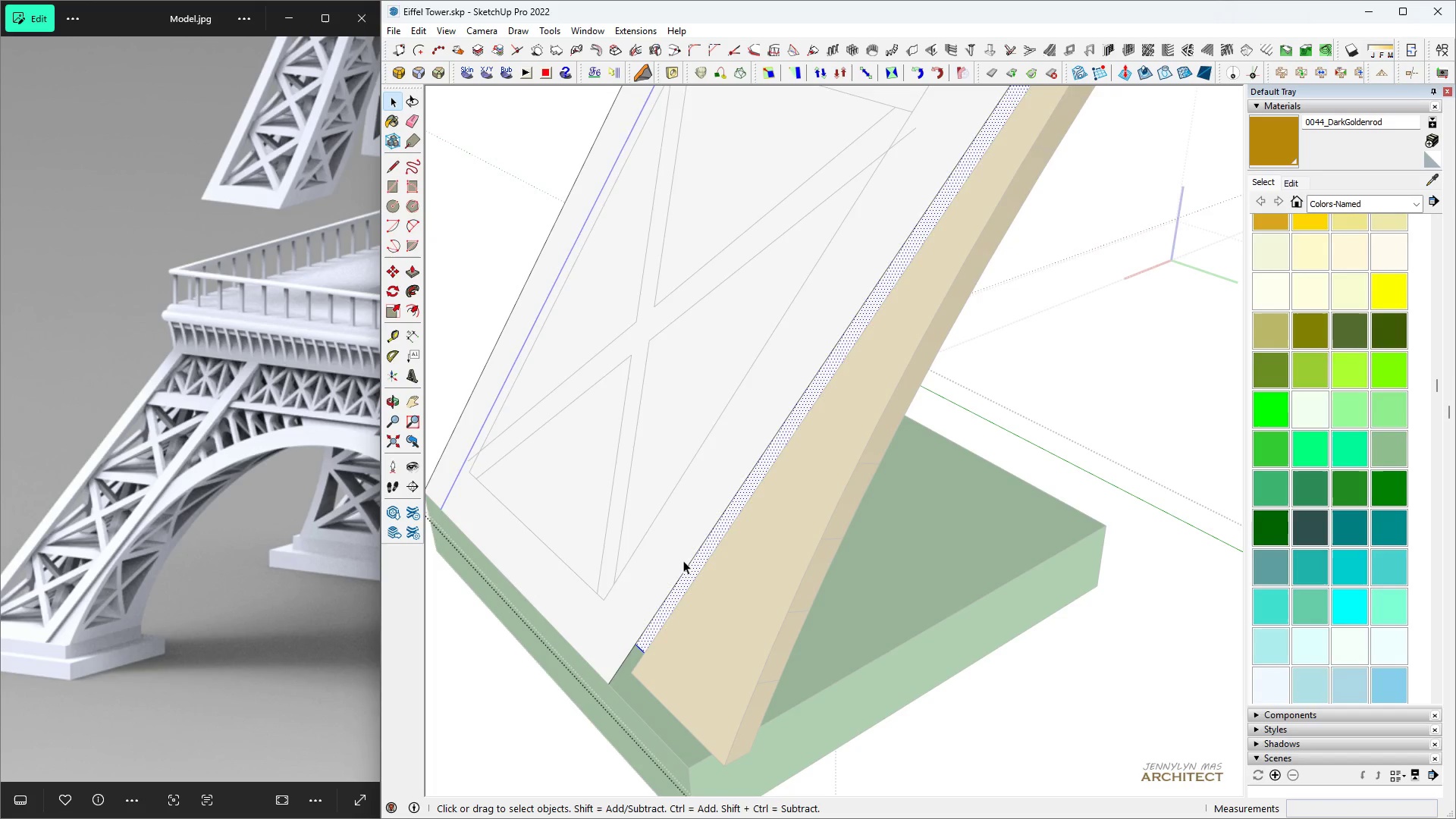 
hold_key(key=ControlLeft, duration=0.34)
left_click([681, 560])
 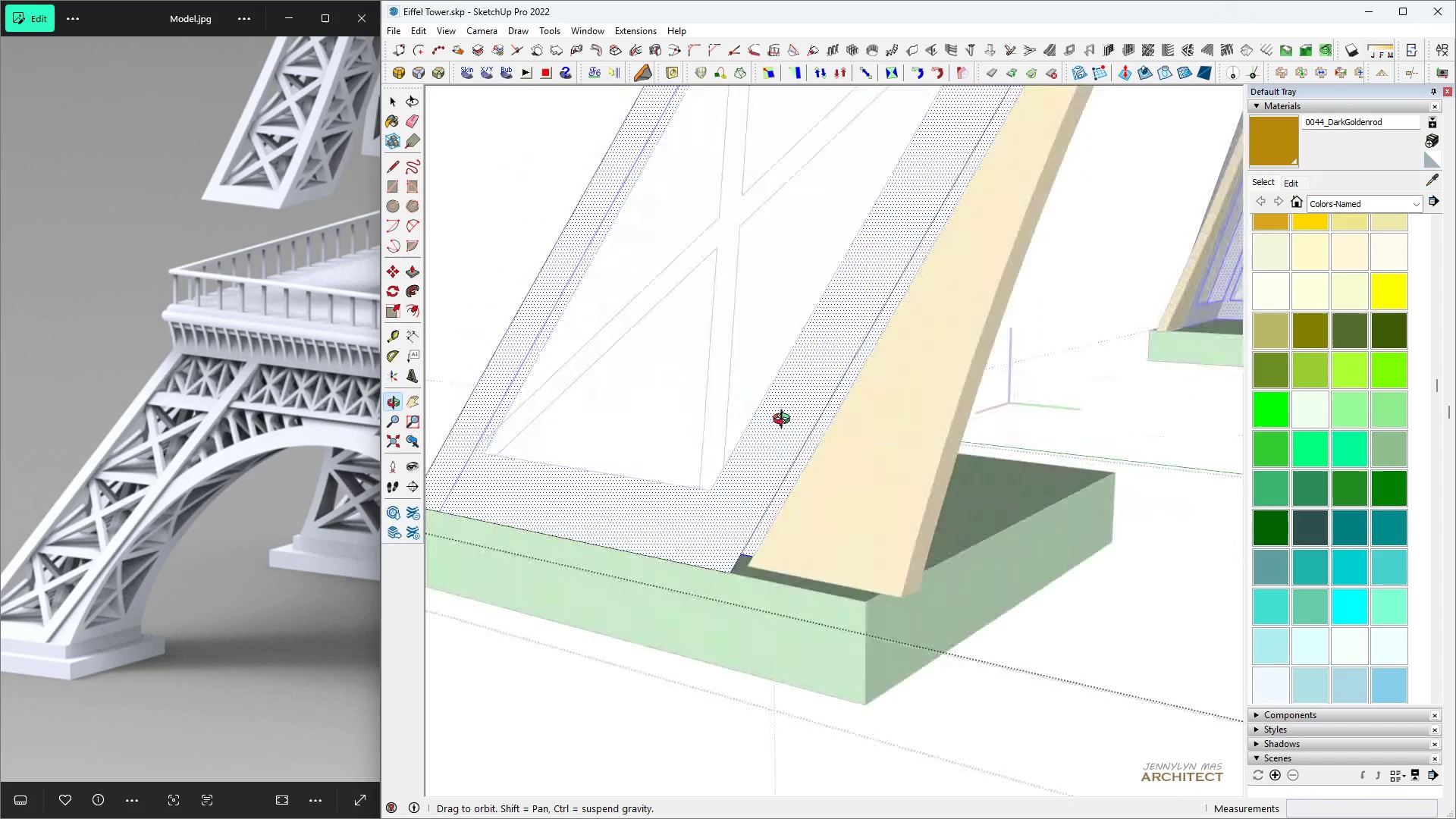 
scroll: coordinate [770, 525], scroll_direction: down, amount: 13.0
 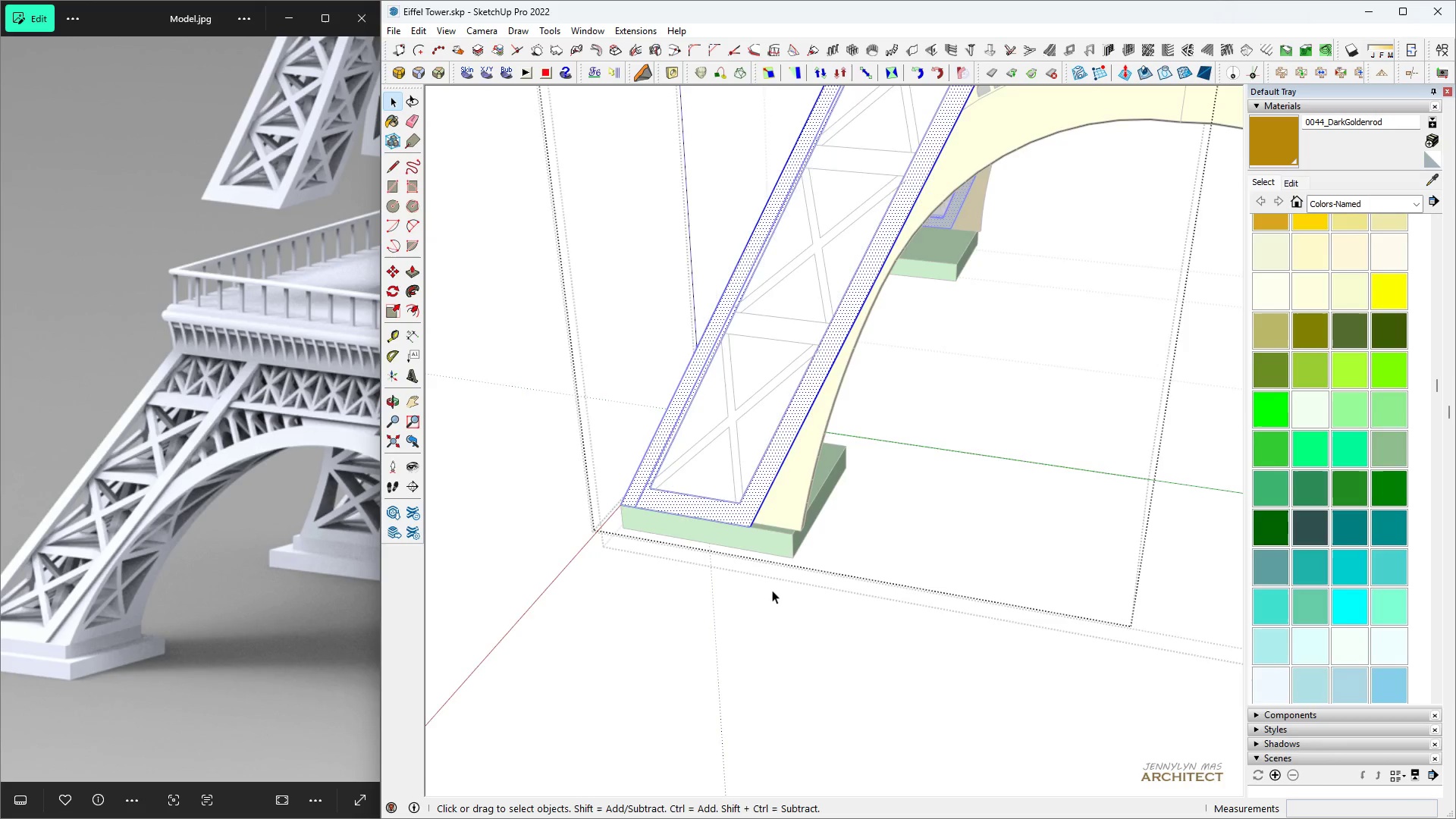 
key(Space)
 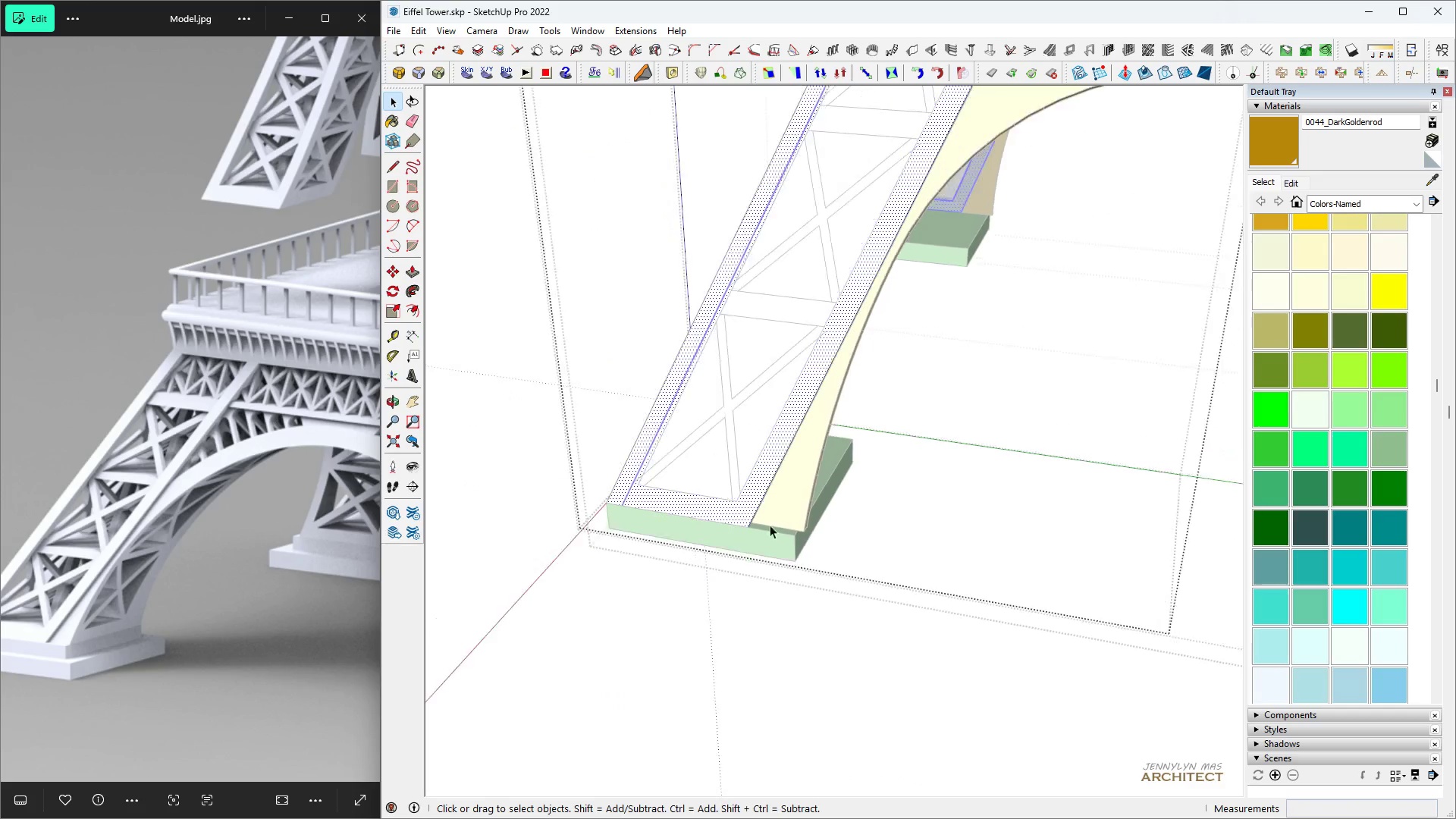 
key(Control+ControlLeft)
 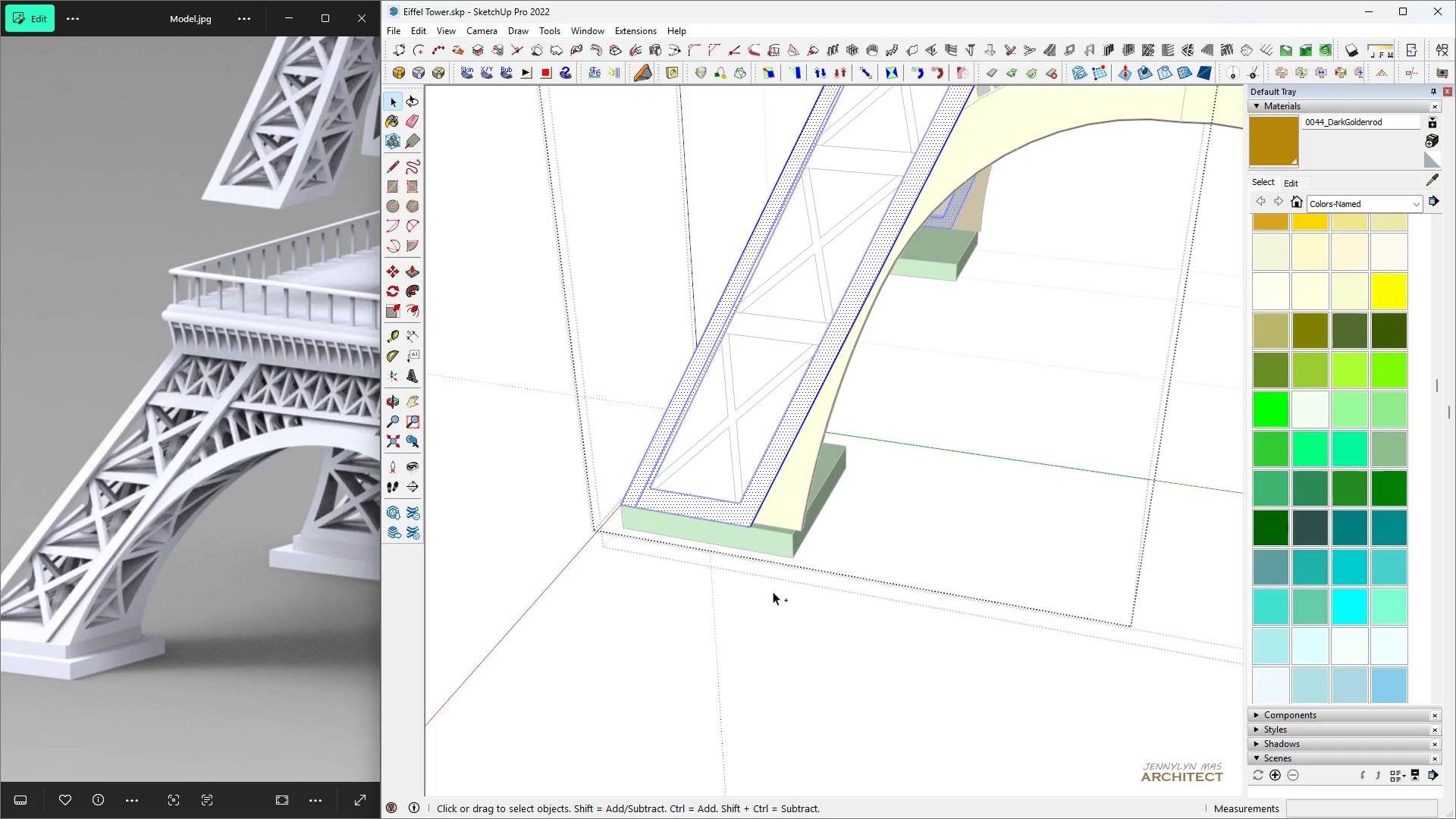 
key(Control+A)
 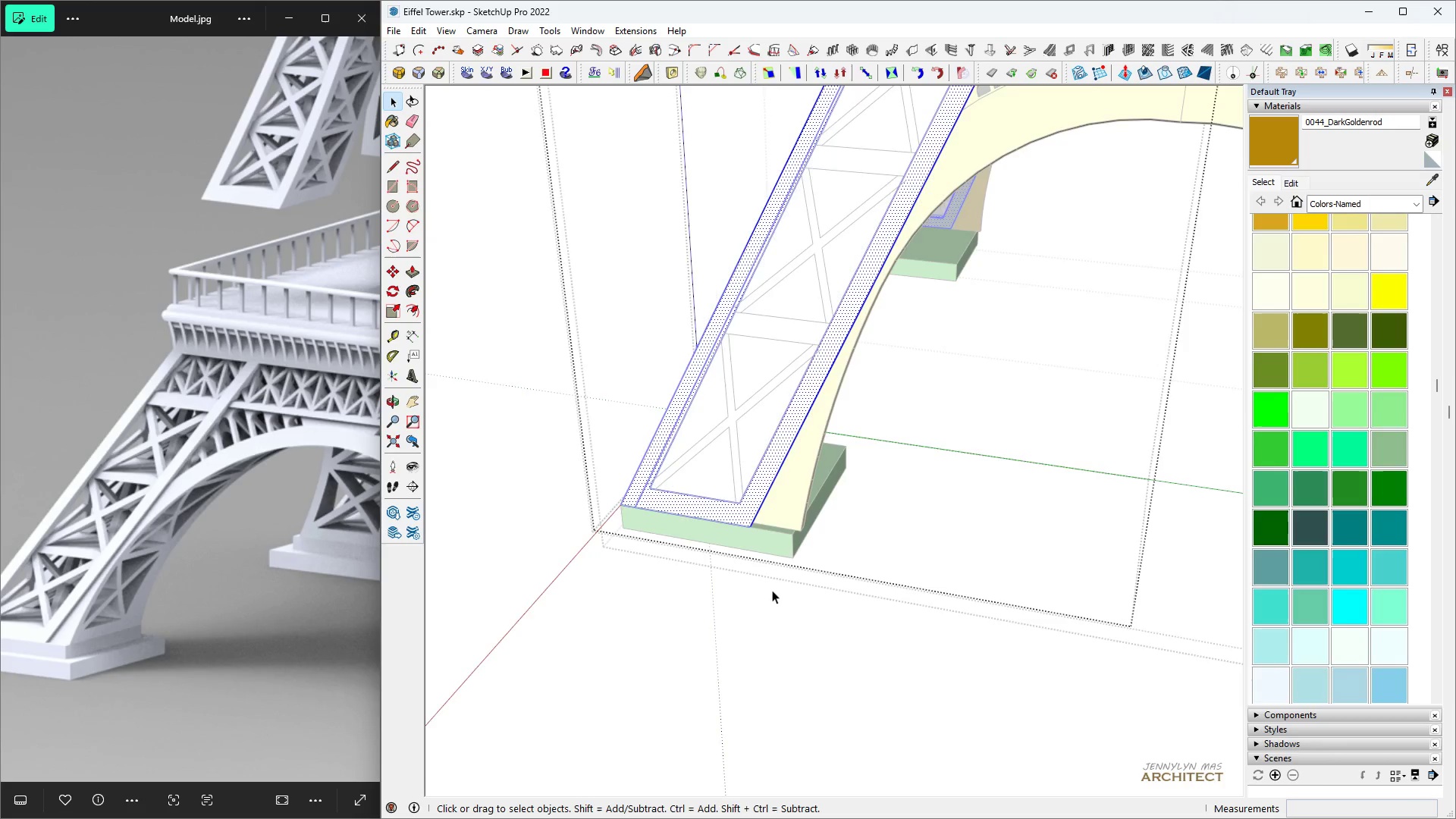 
key(Space)
 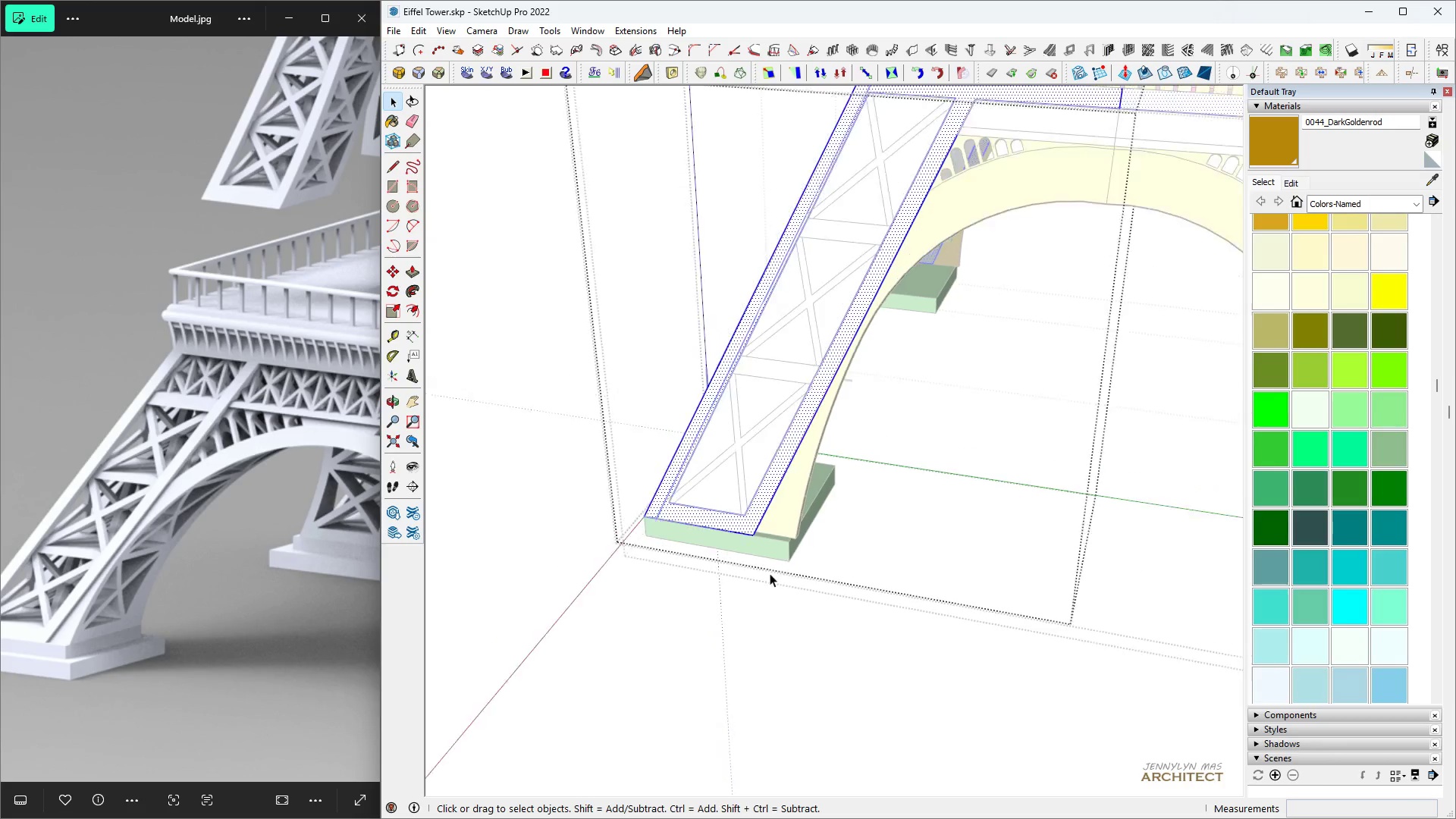 
scroll: coordinate [788, 565], scroll_direction: down, amount: 9.0
 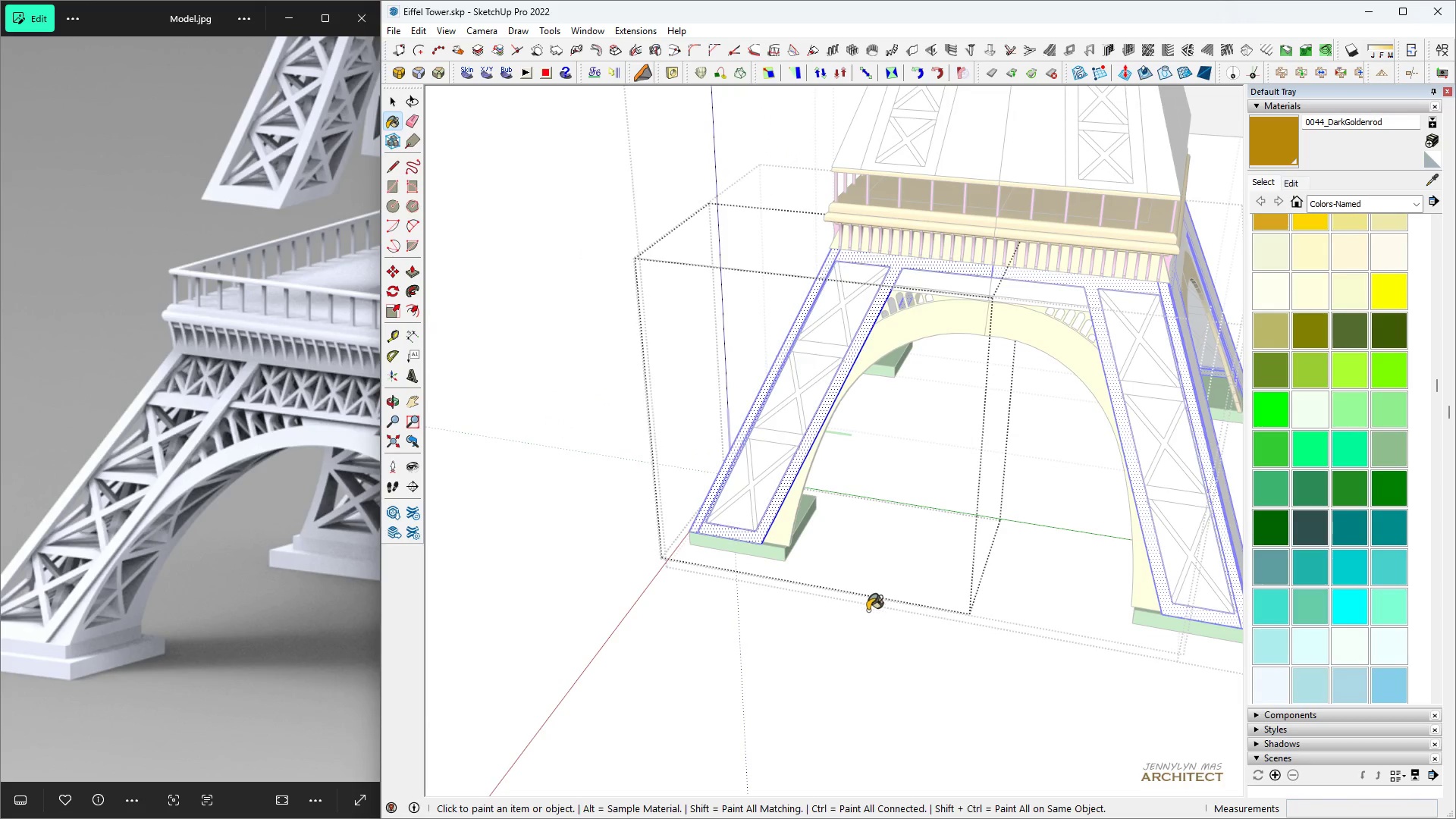 
key(B)
 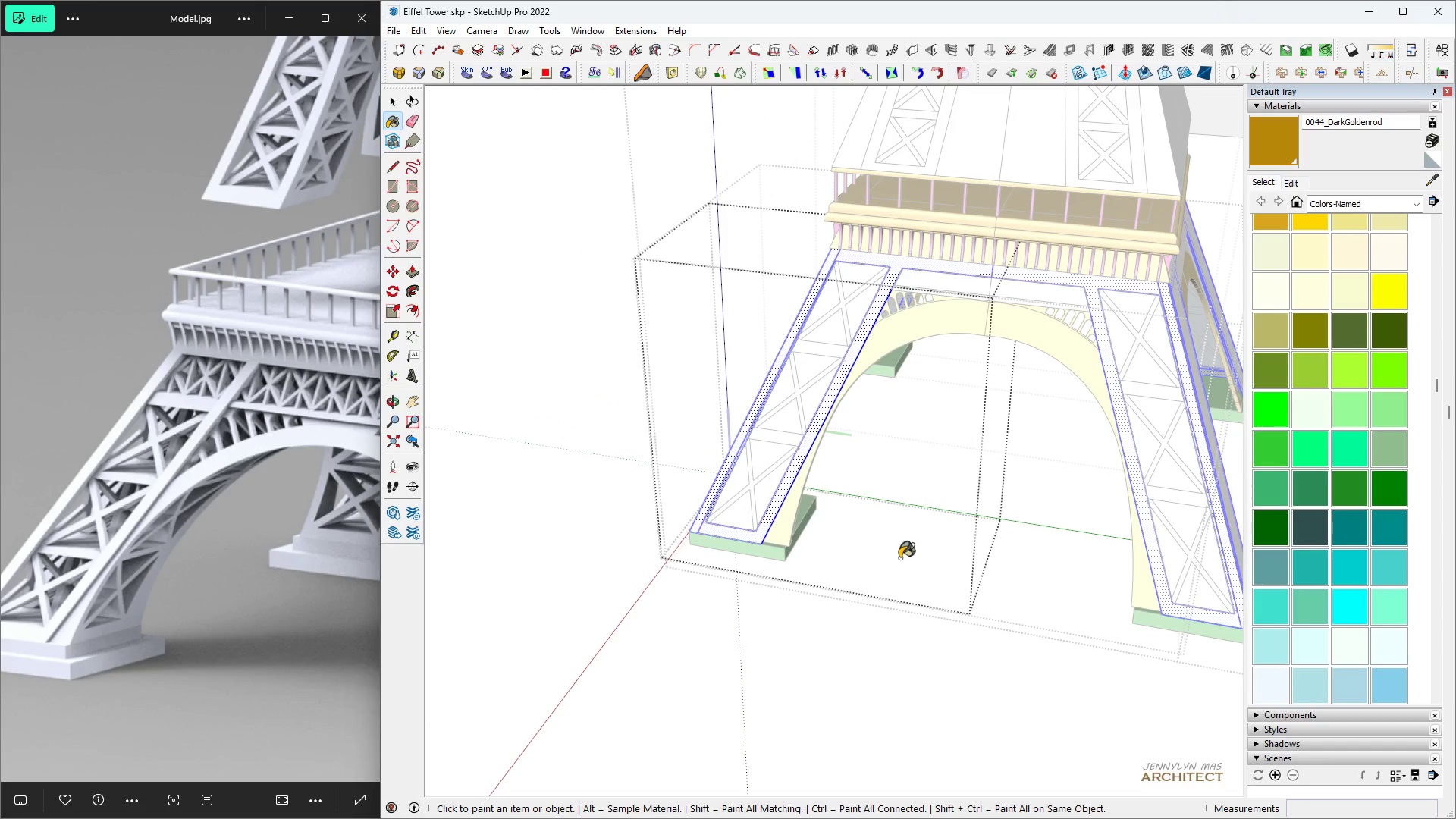 
left_click([899, 557])
 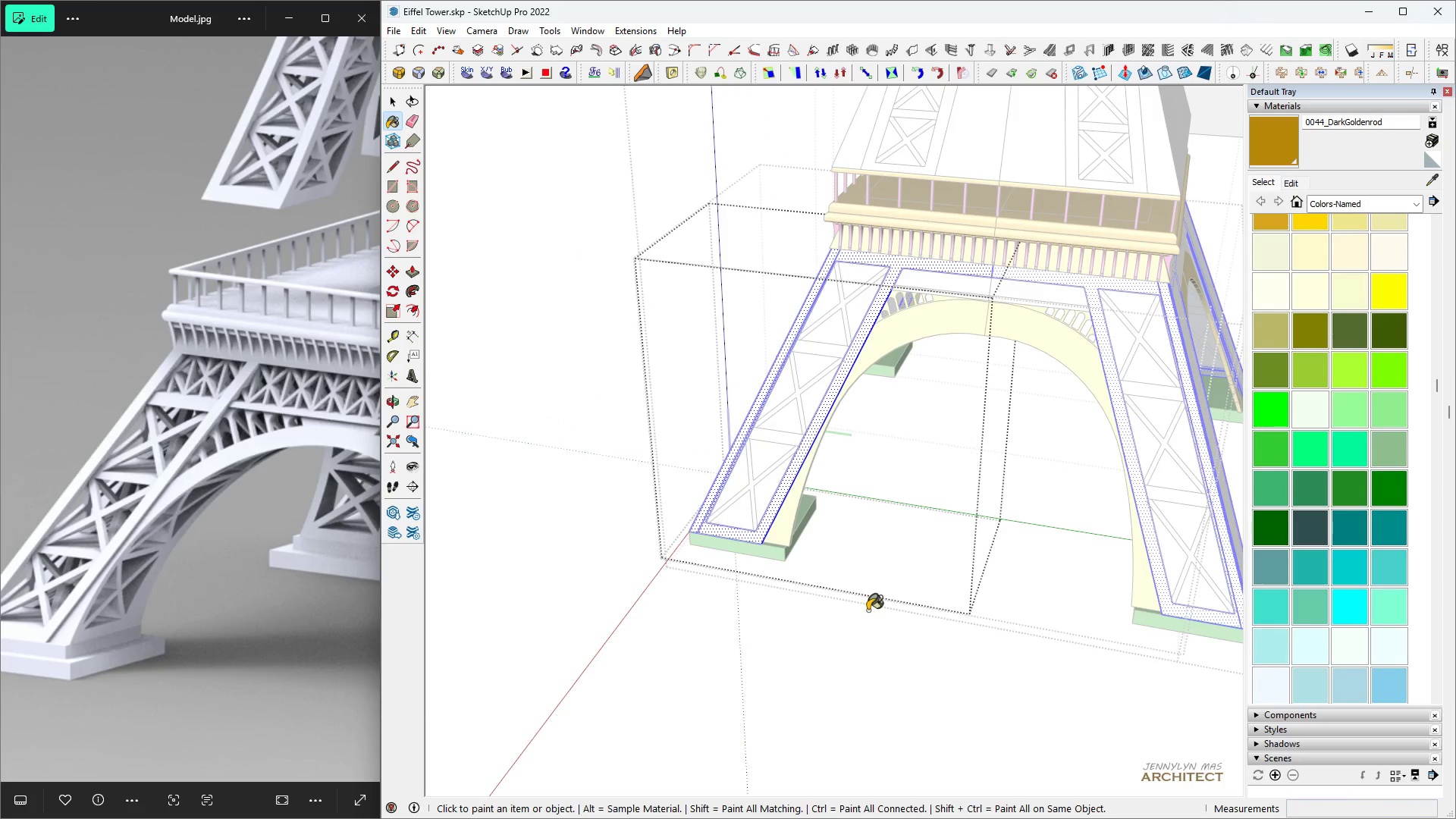 
key(Space)
 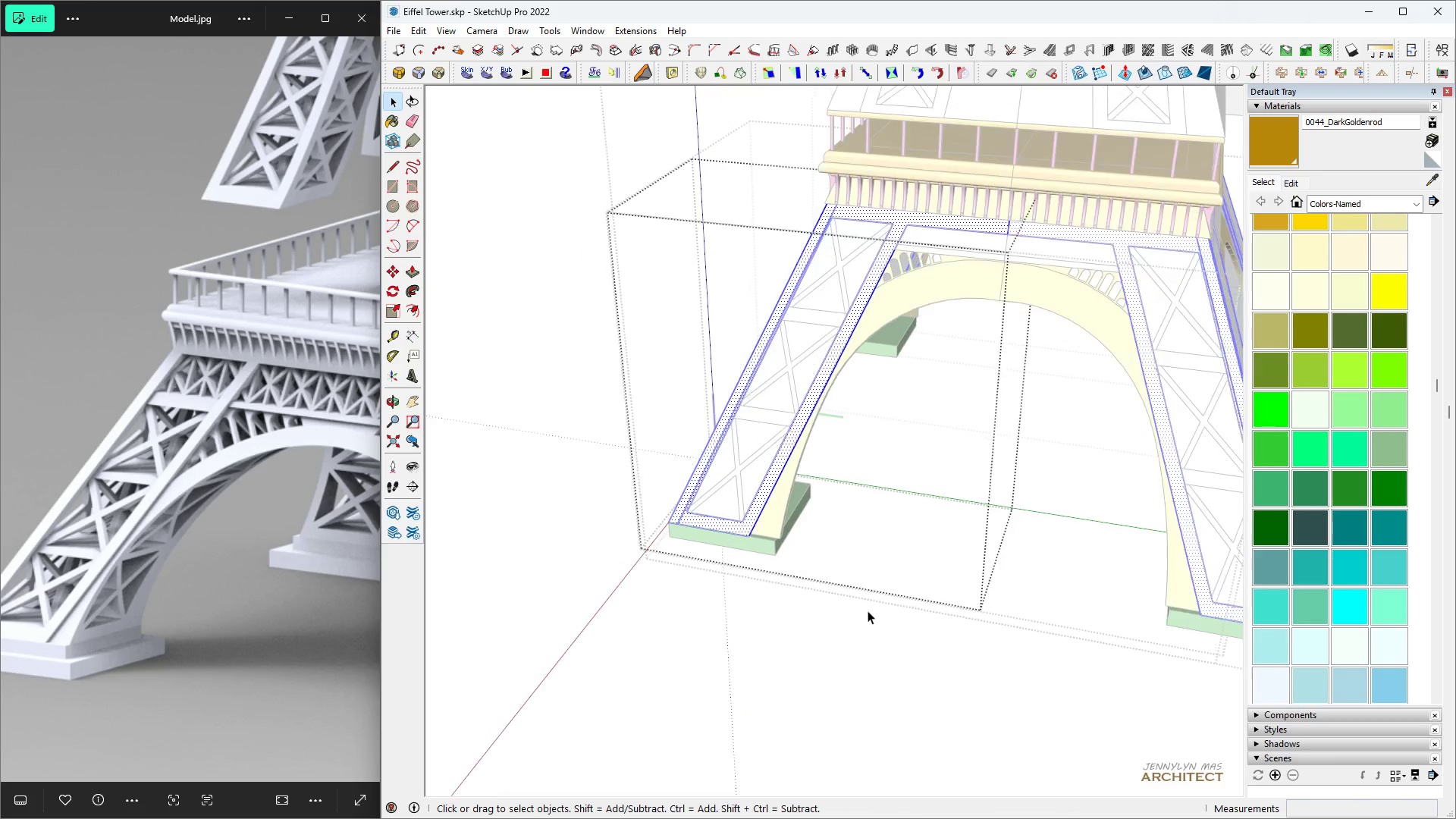 
scroll: coordinate [868, 610], scroll_direction: up, amount: 4.0
 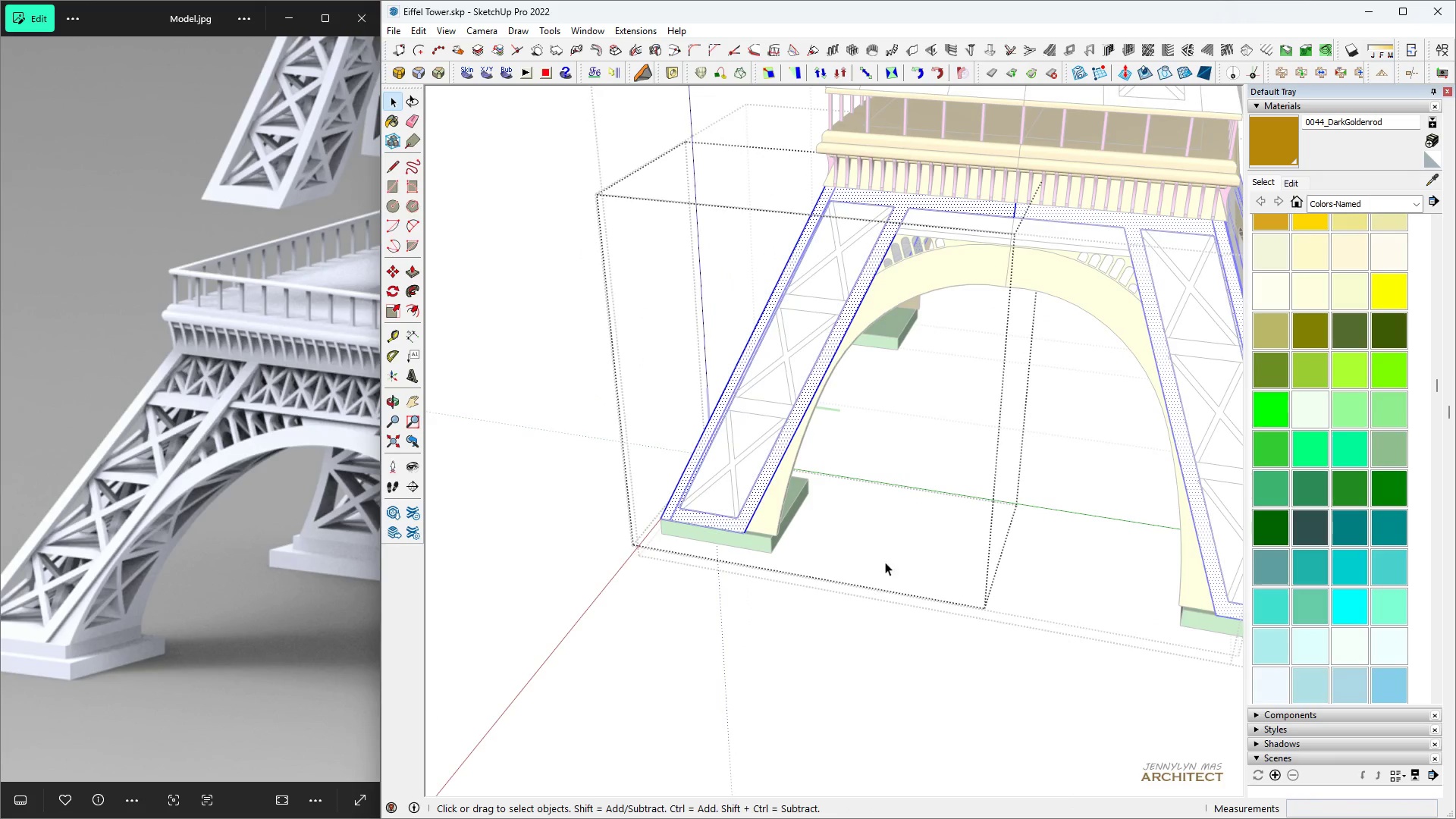 
key(M)
 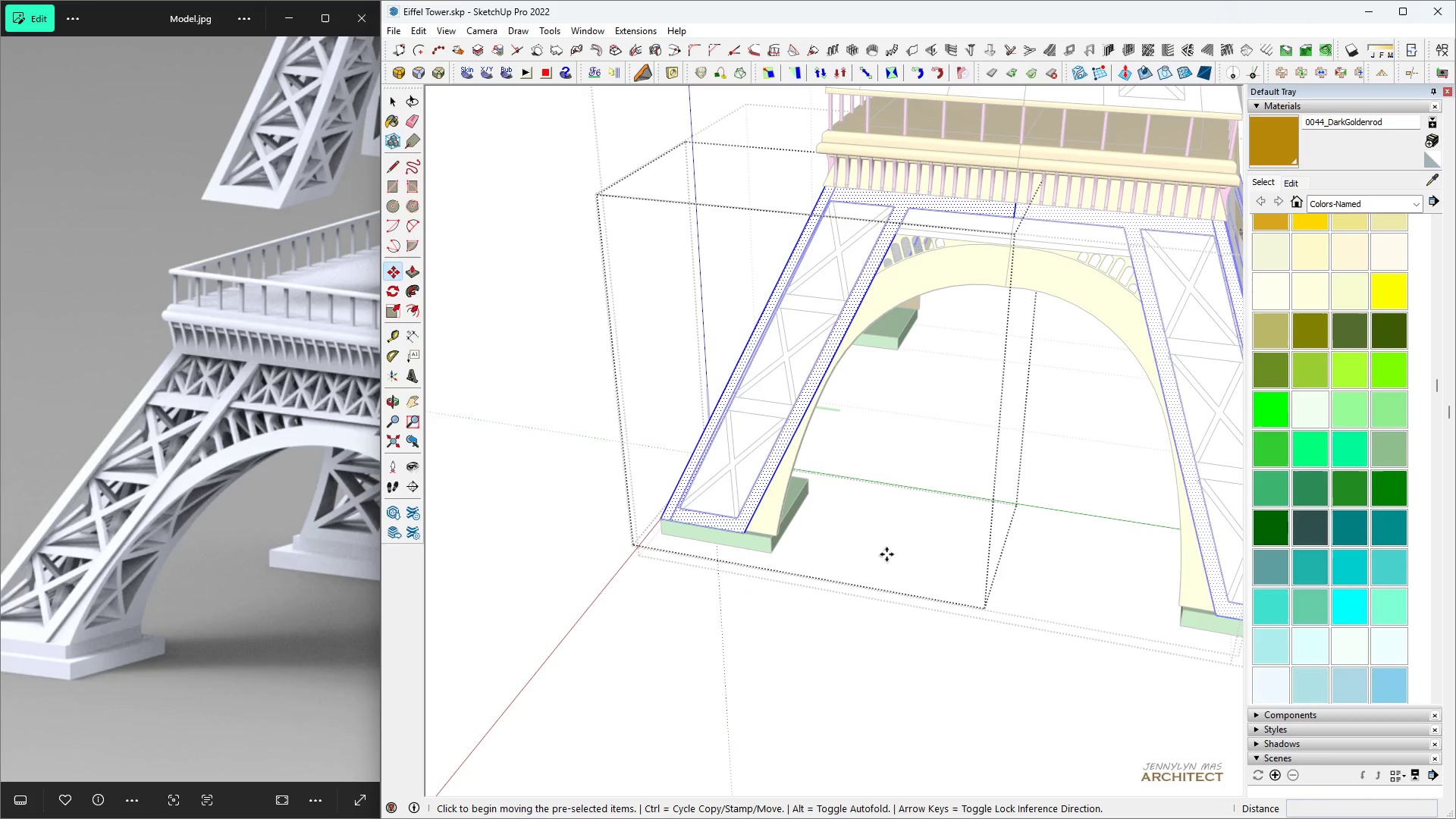 
left_click([886, 554])
 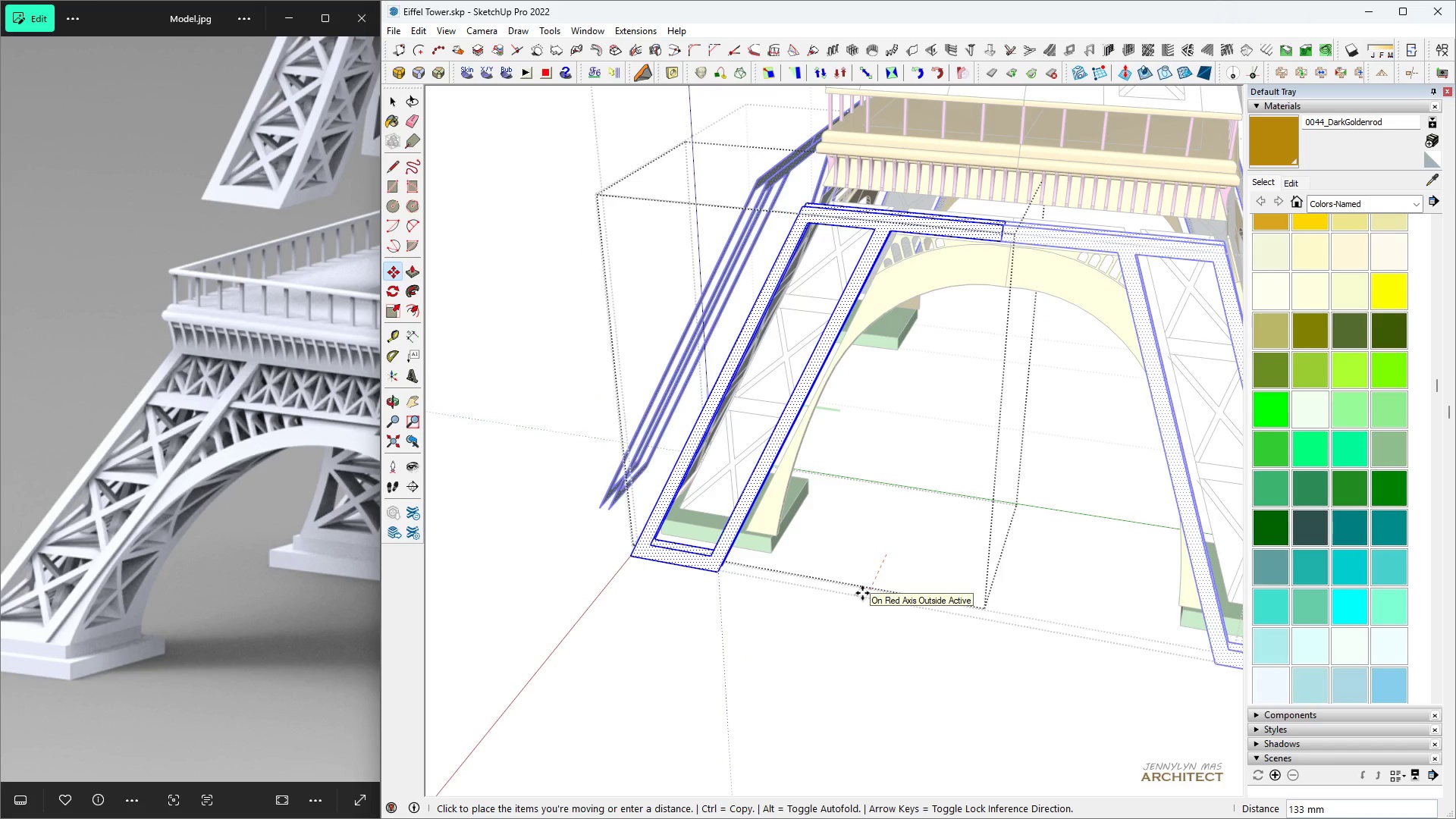 
type(1000)
 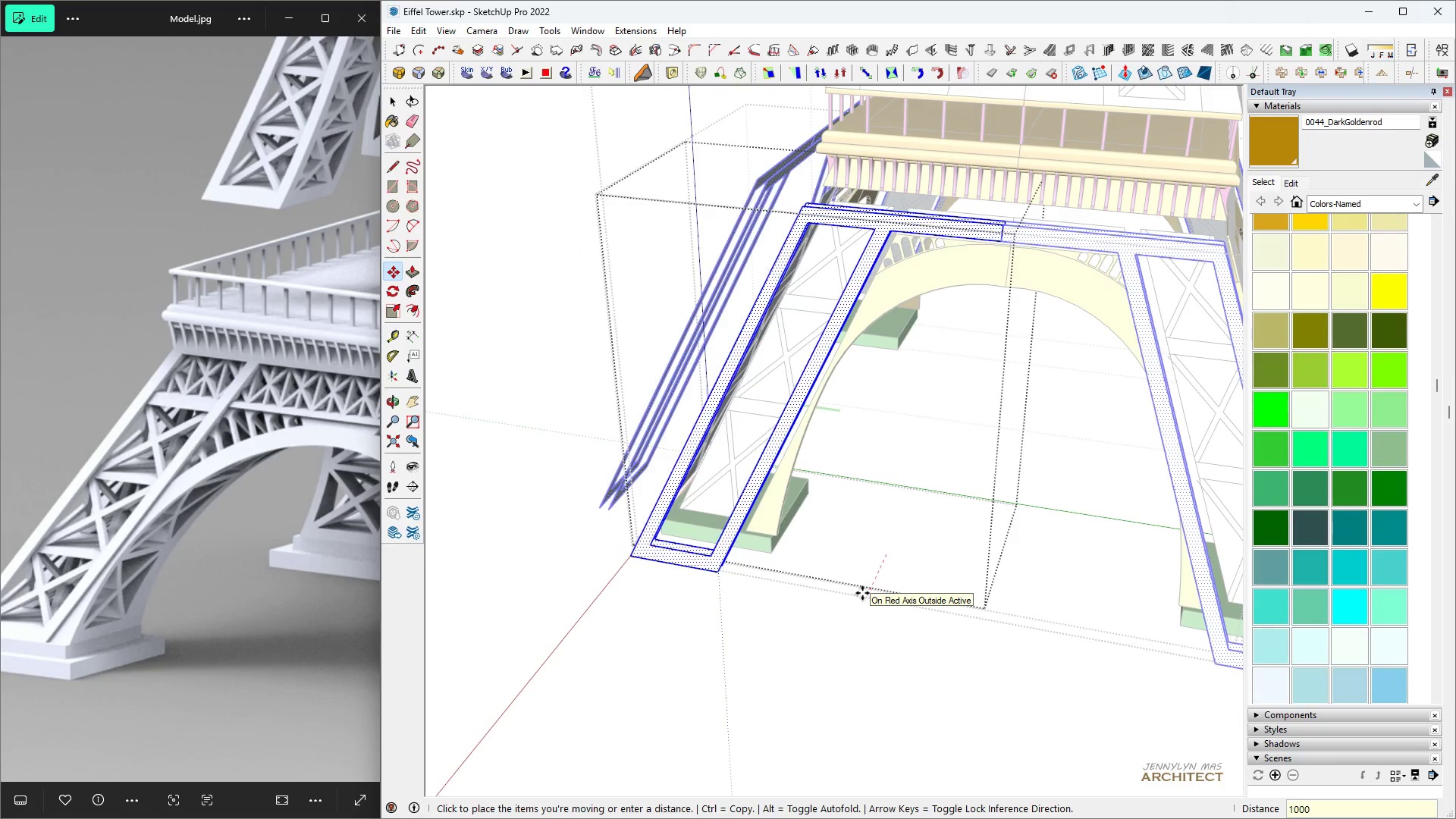 
key(Enter)
 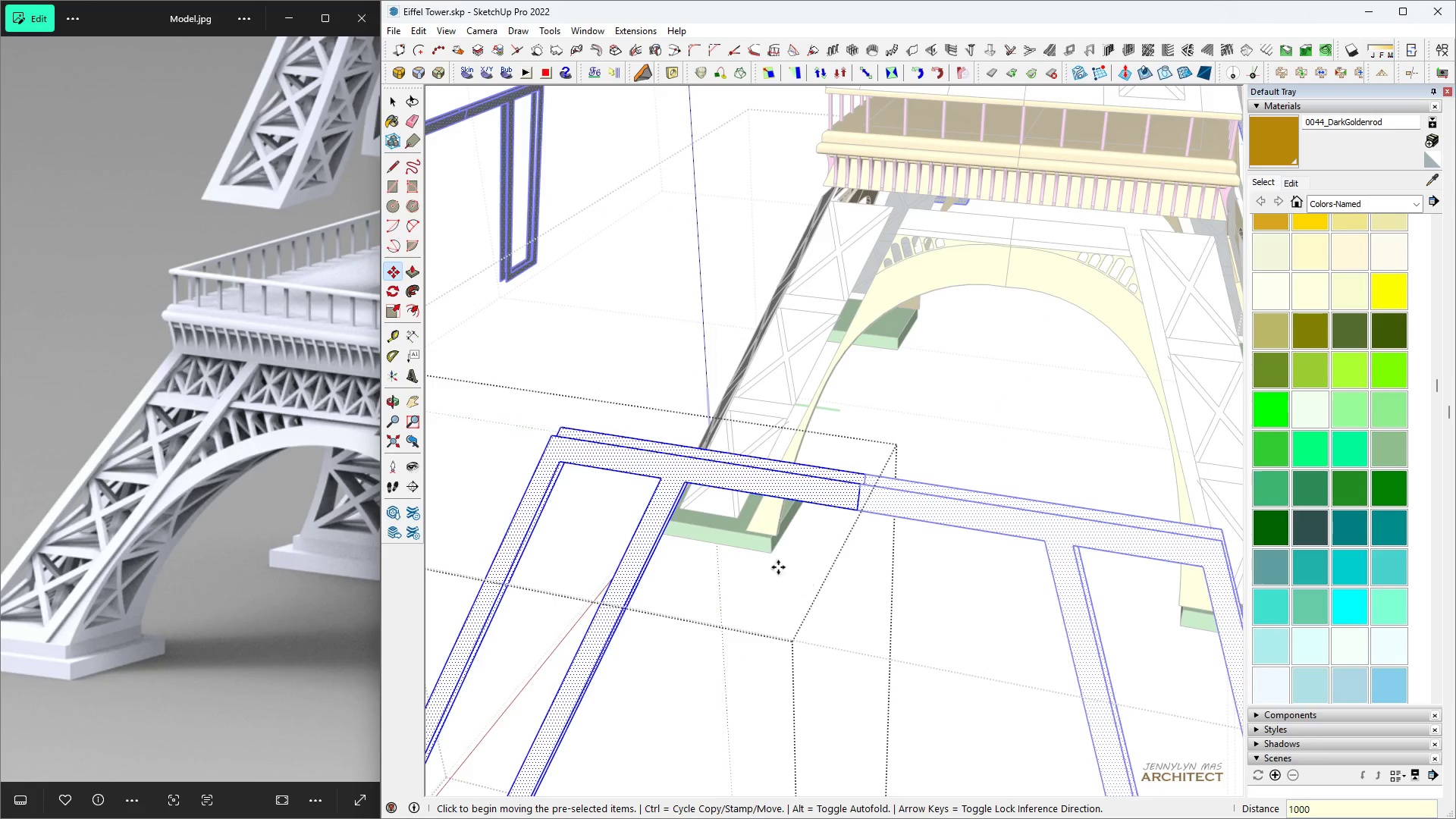 
scroll: coordinate [869, 526], scroll_direction: down, amount: 14.0
 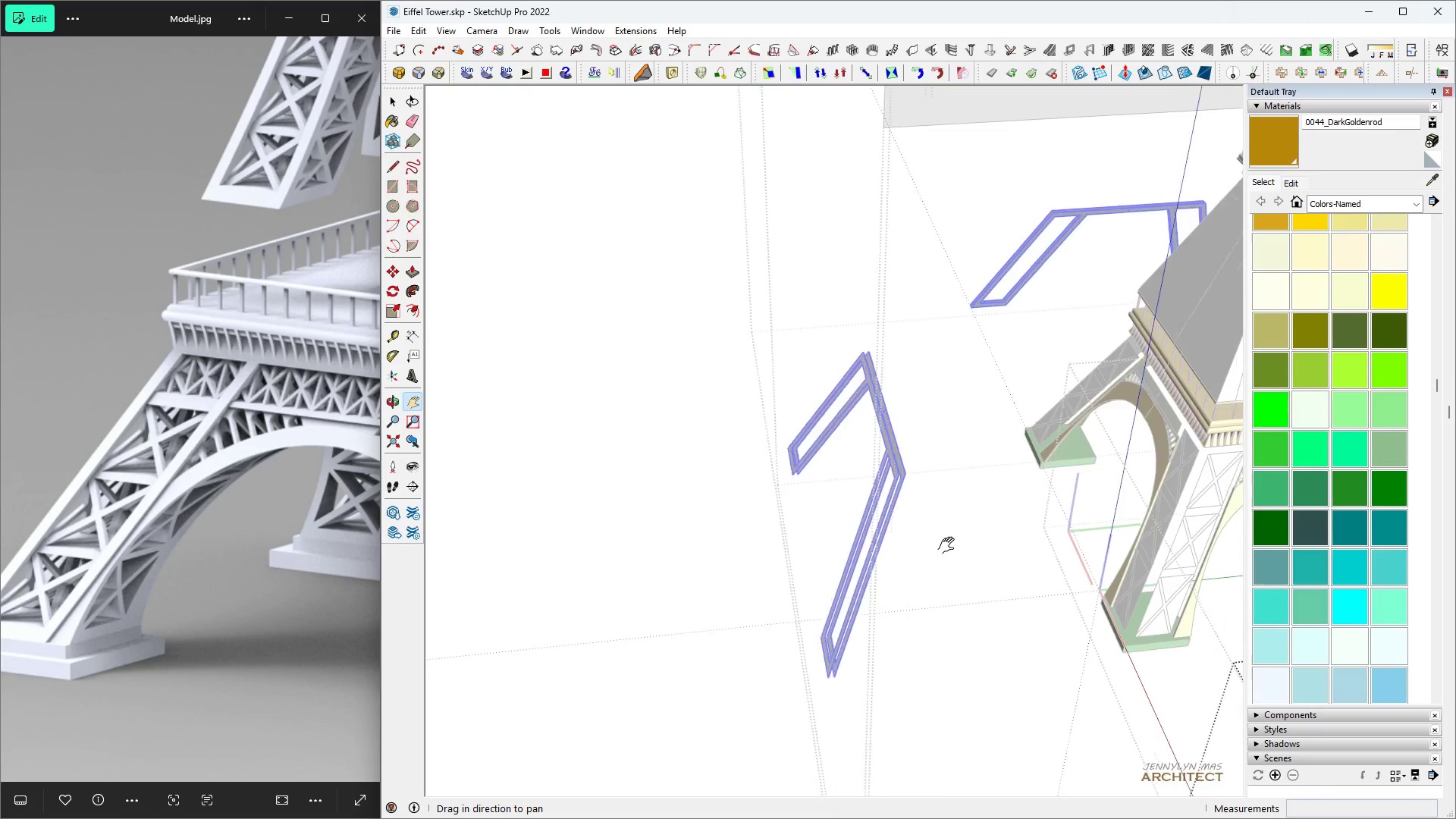 
type( hhhl)
 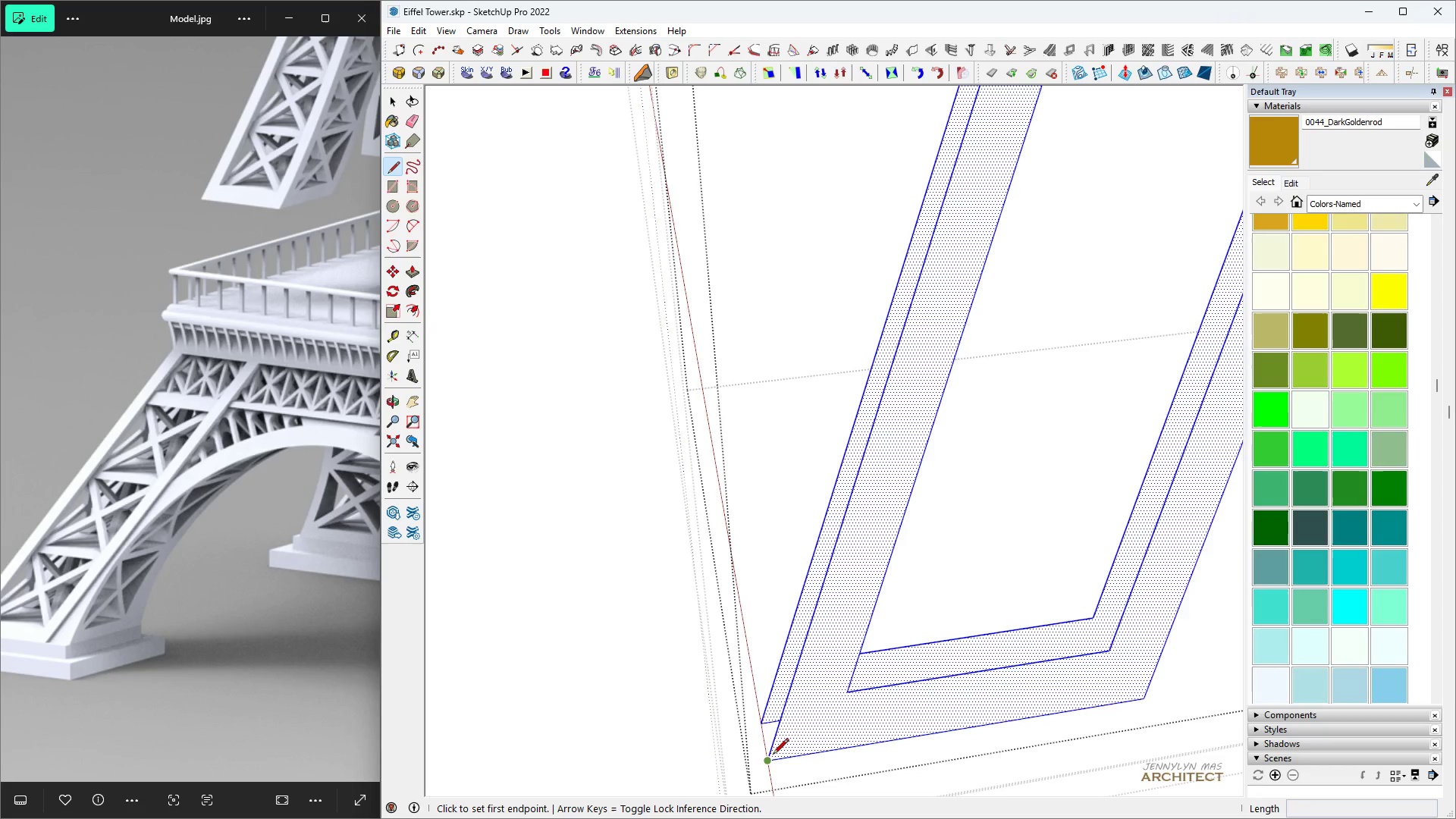 
scroll: coordinate [720, 519], scroll_direction: down, amount: 7.0
 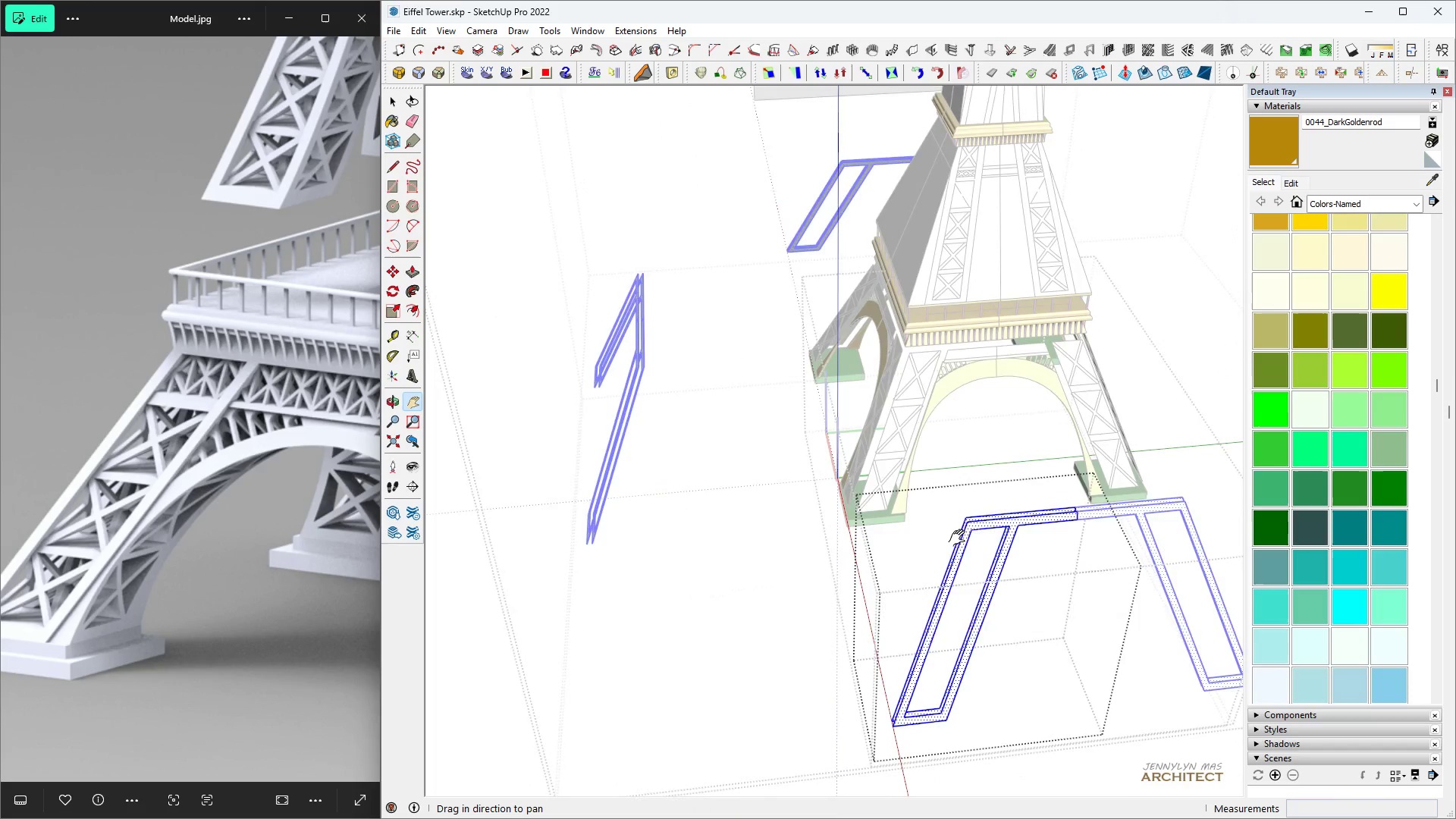 
scroll: coordinate [810, 751], scroll_direction: up, amount: 23.0
 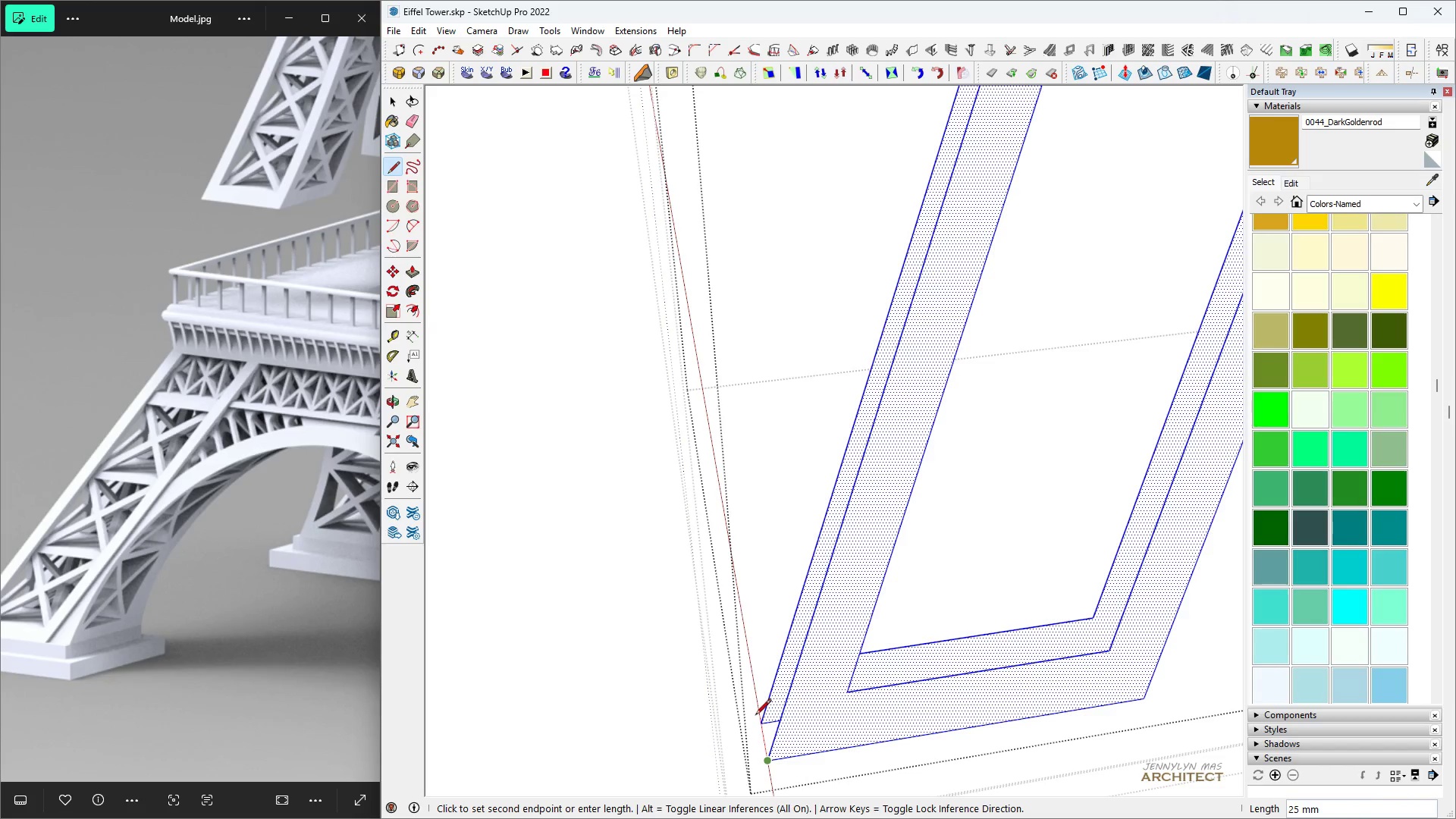 
left_click([766, 719])
 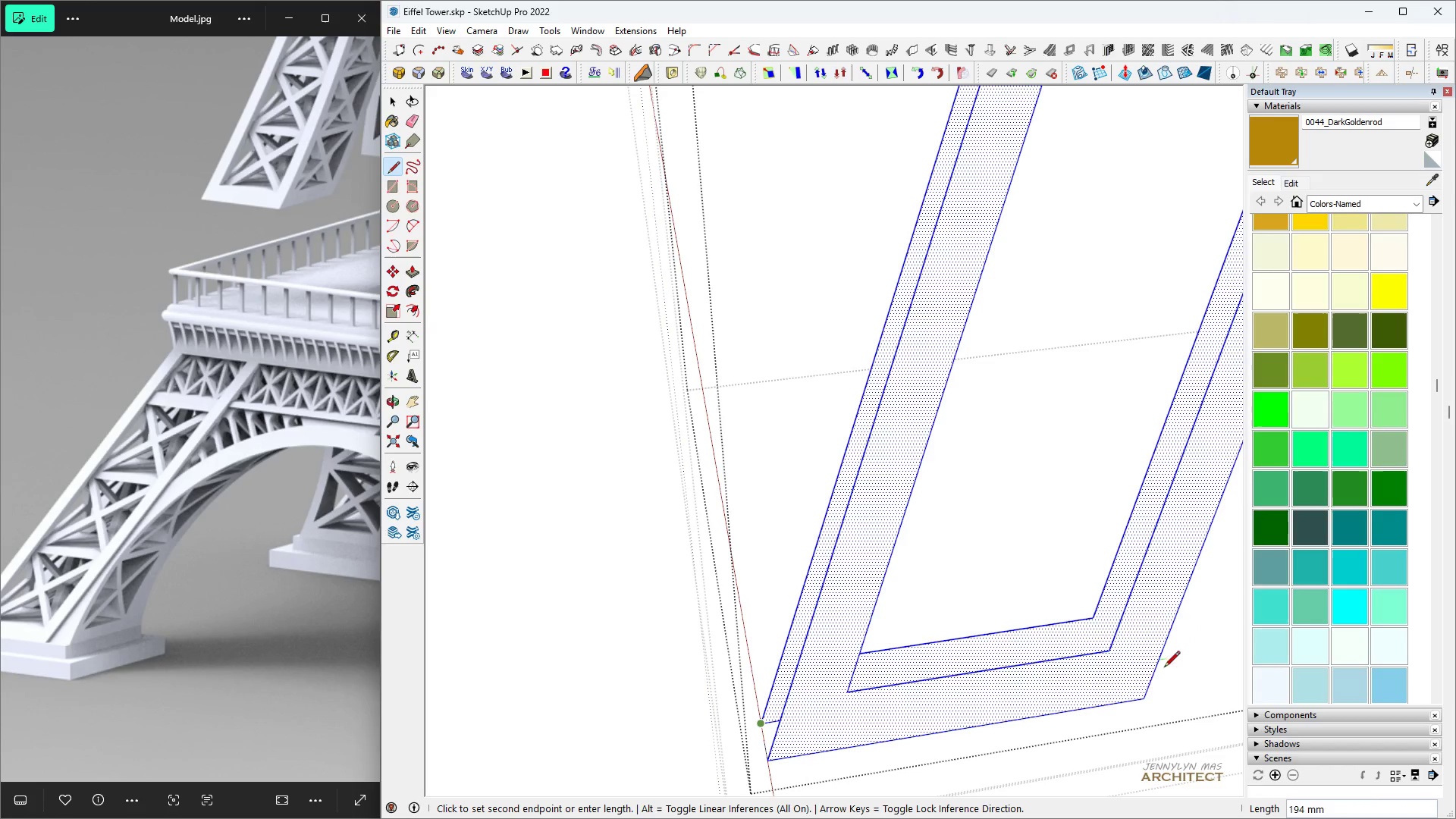 
type(lk)
 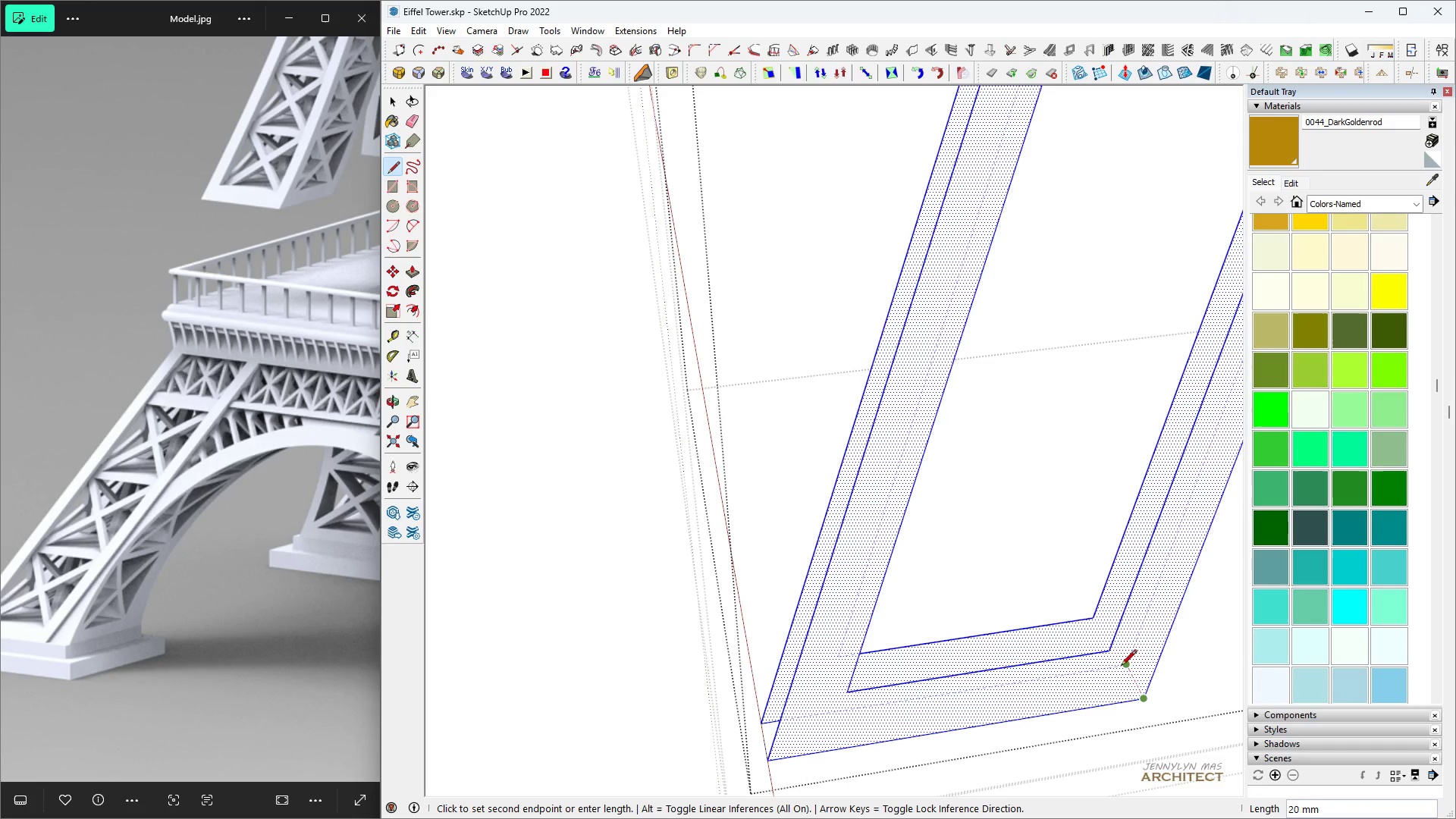 
left_click([1122, 667])
 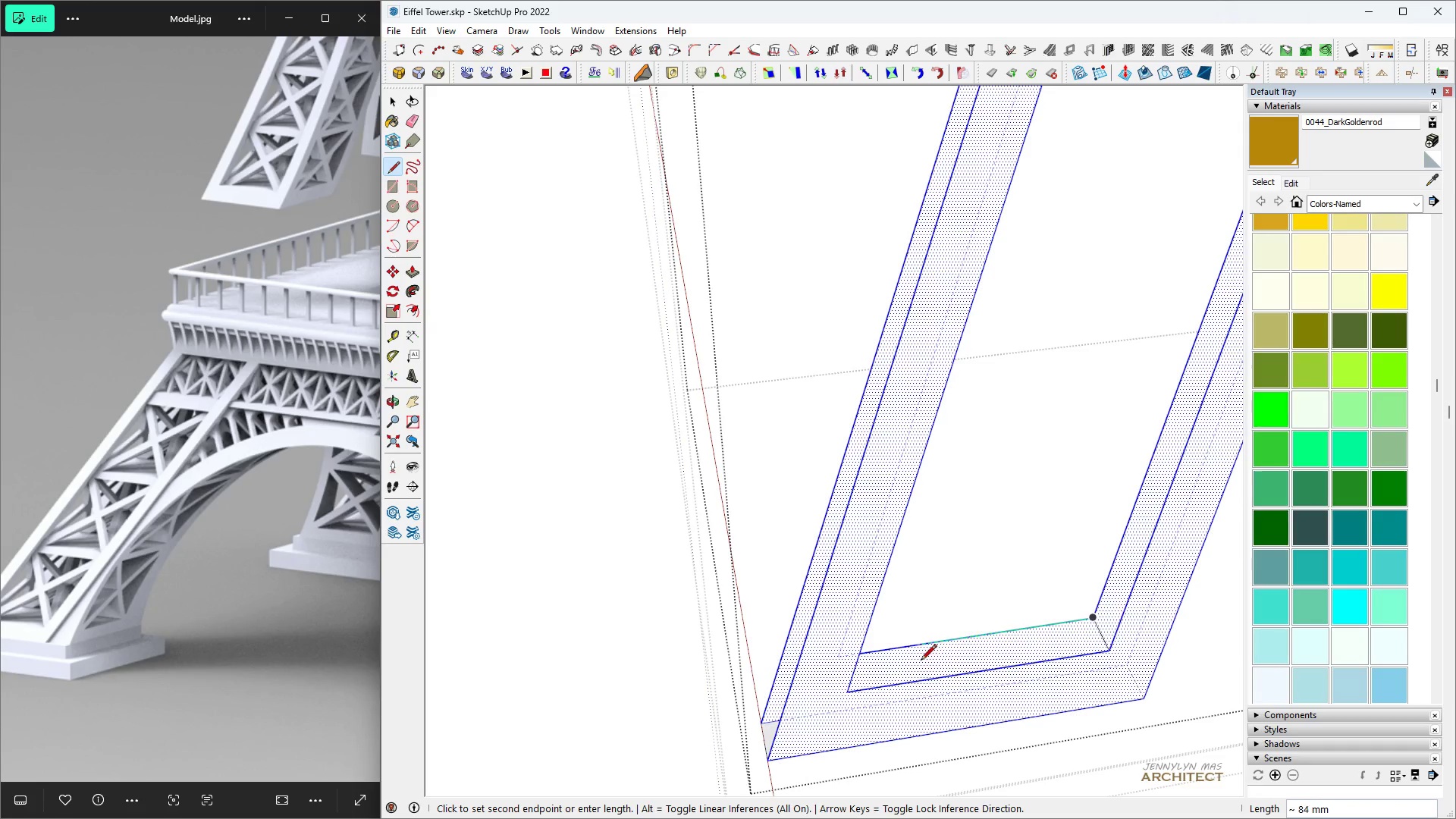 
key(L)
 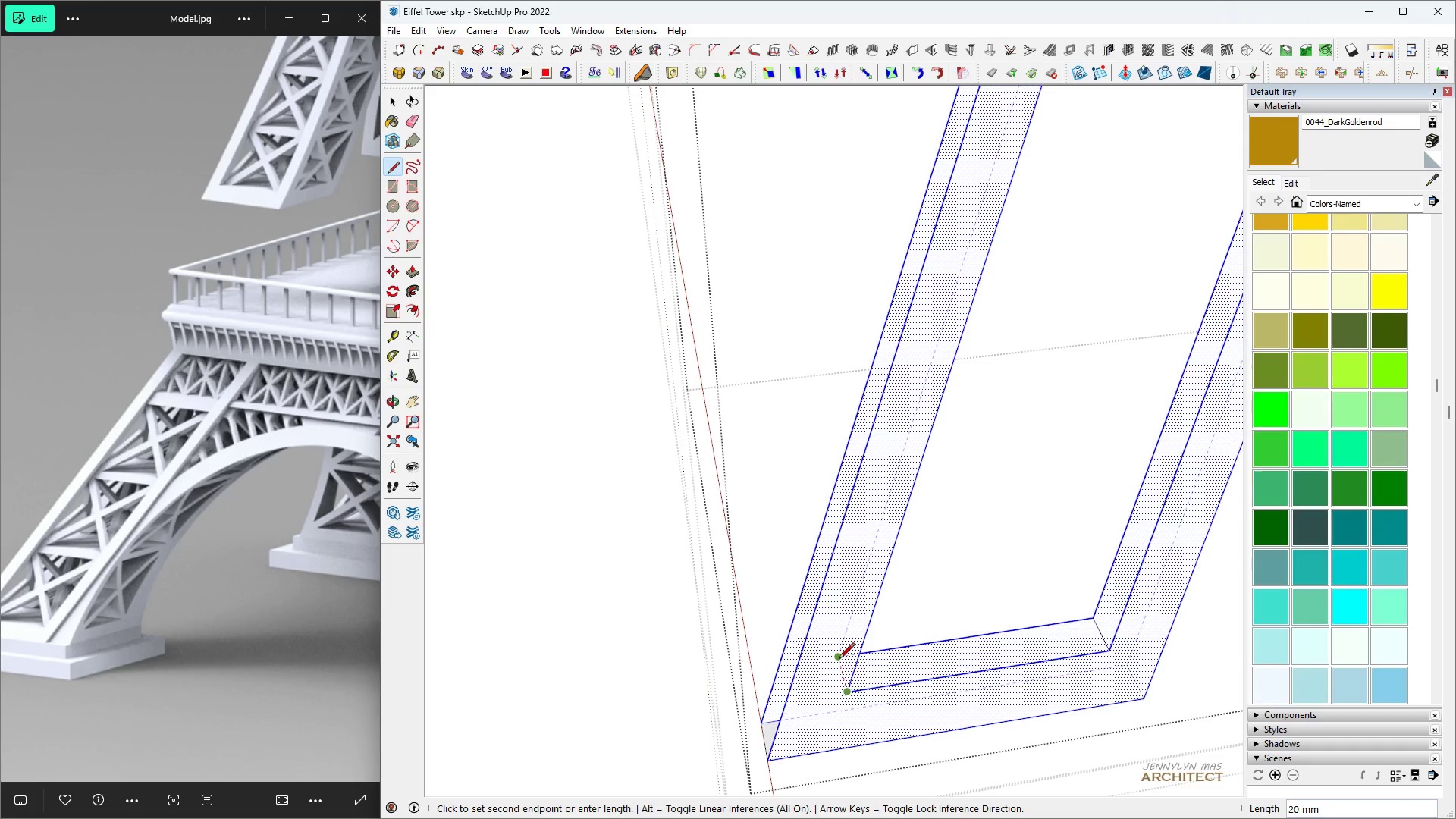 
double_click([839, 660])
 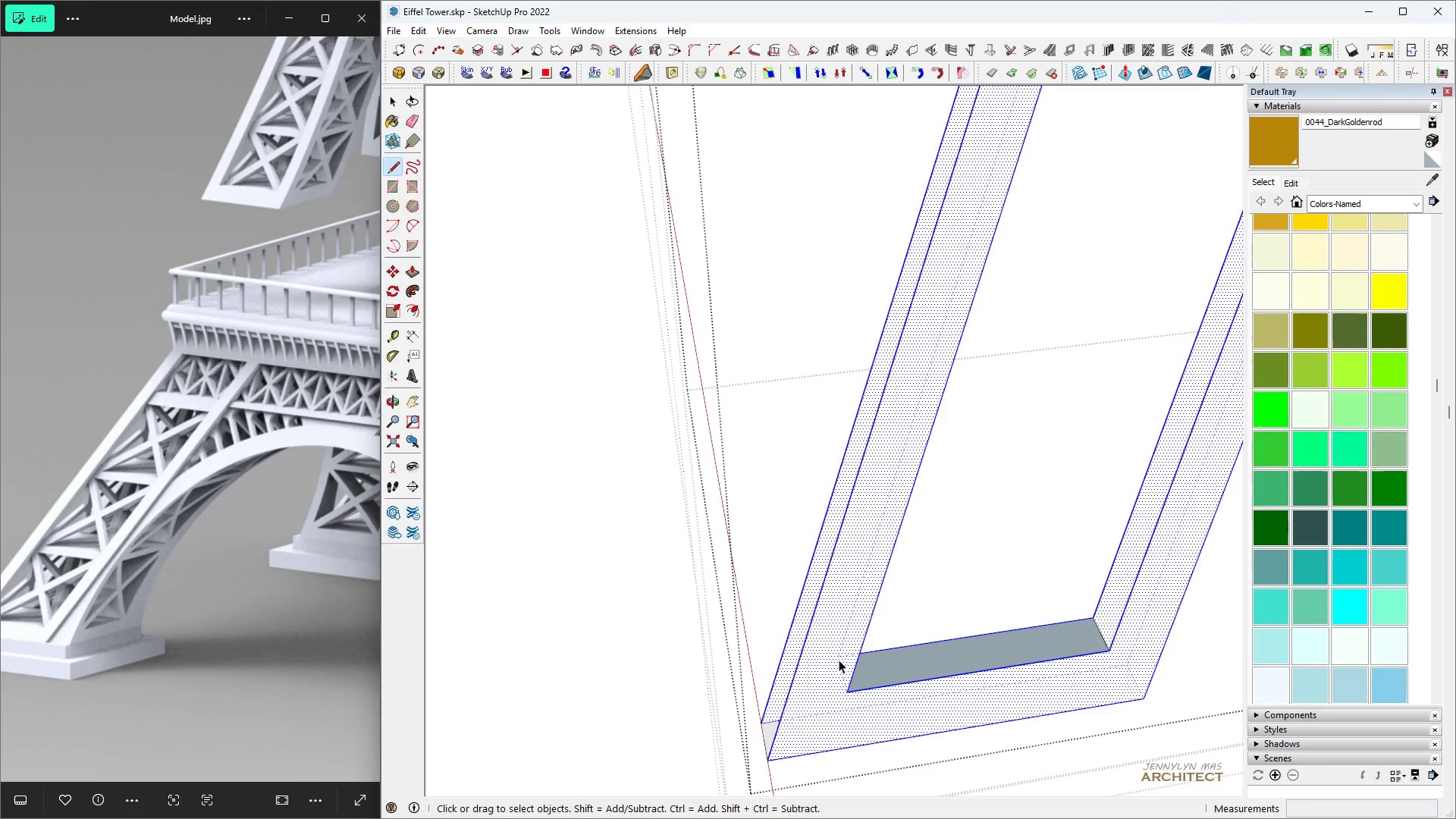 
key(Space)
 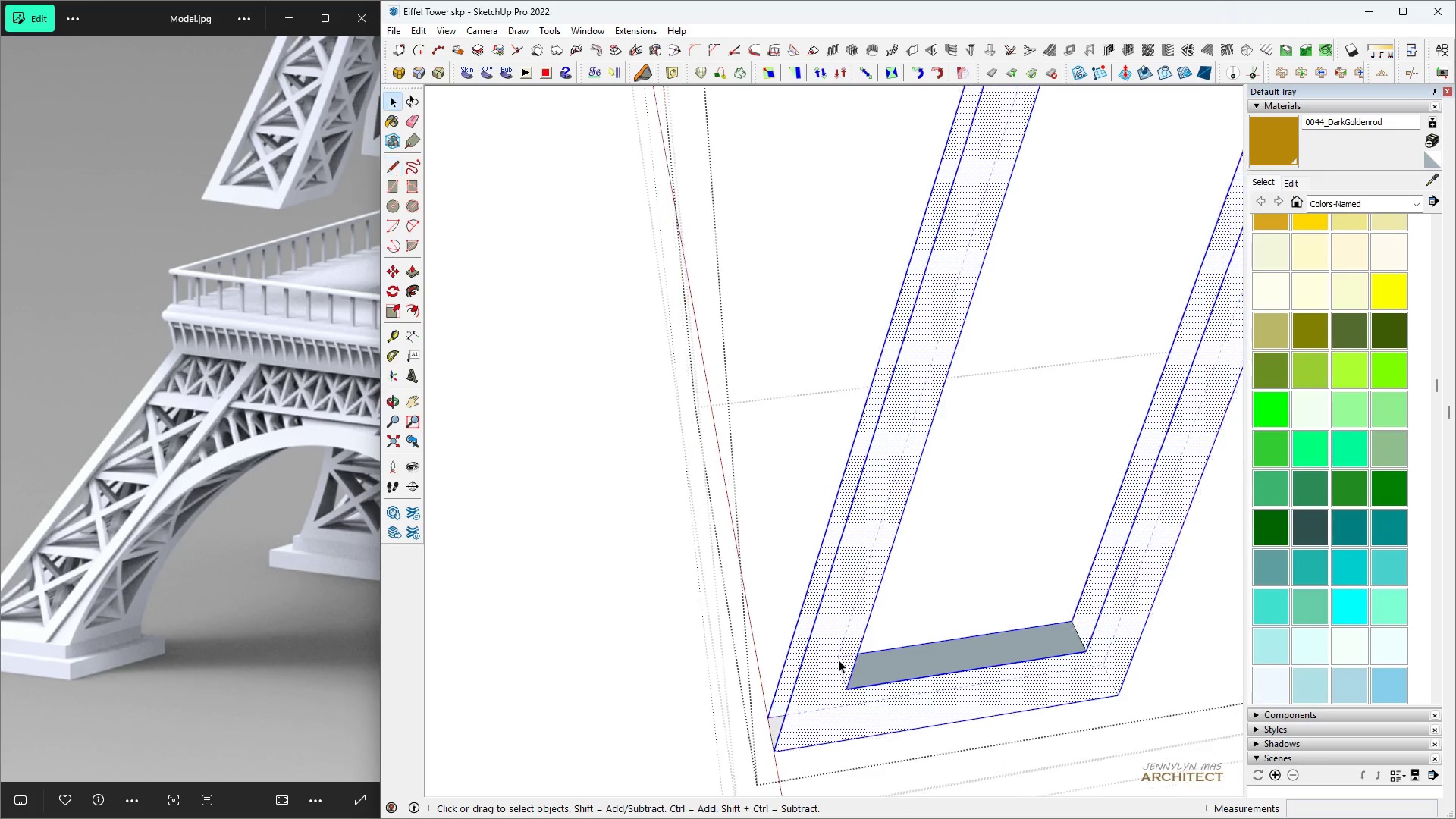 
scroll: coordinate [843, 657], scroll_direction: down, amount: 10.0
 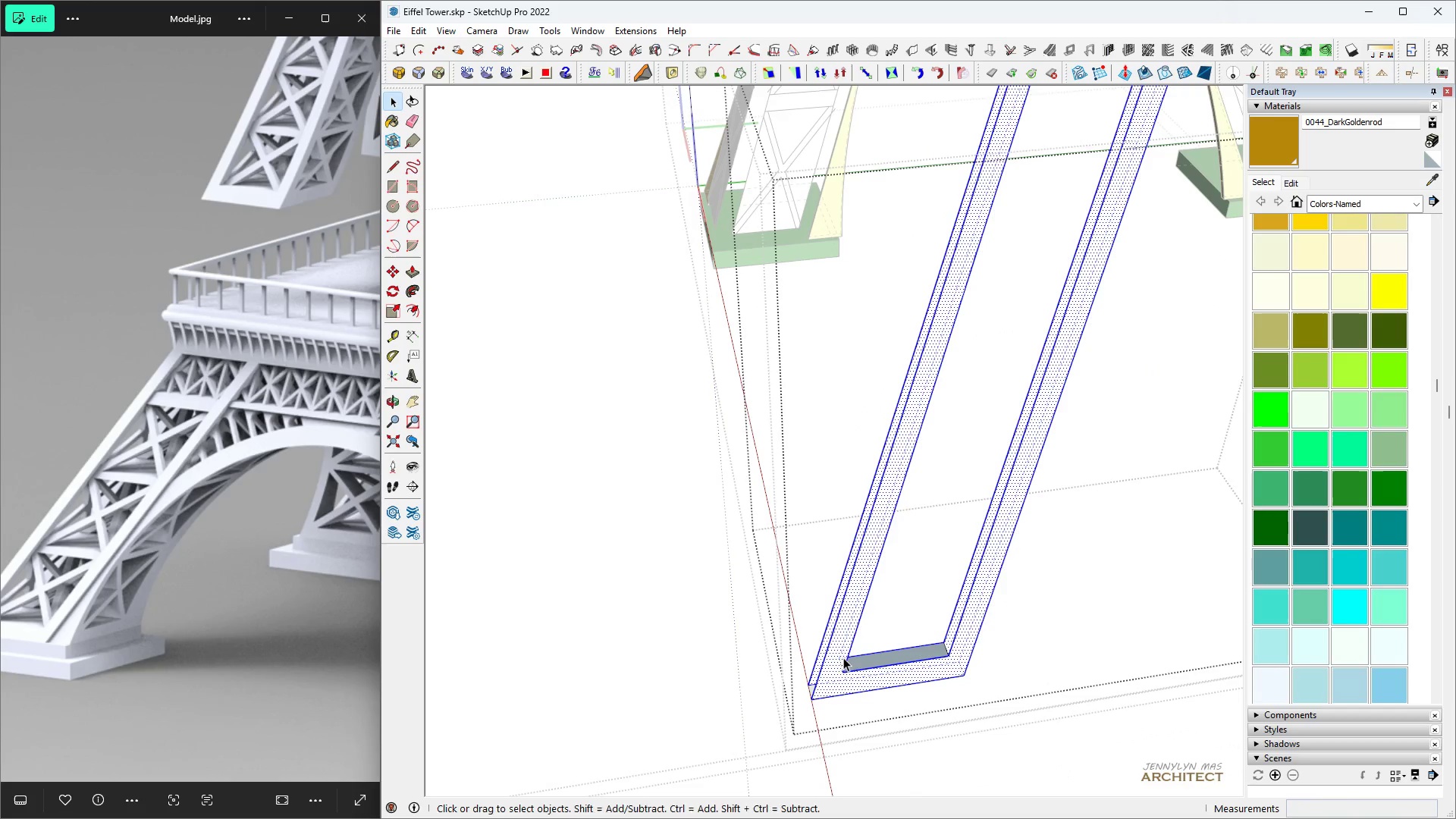 
key(H)
 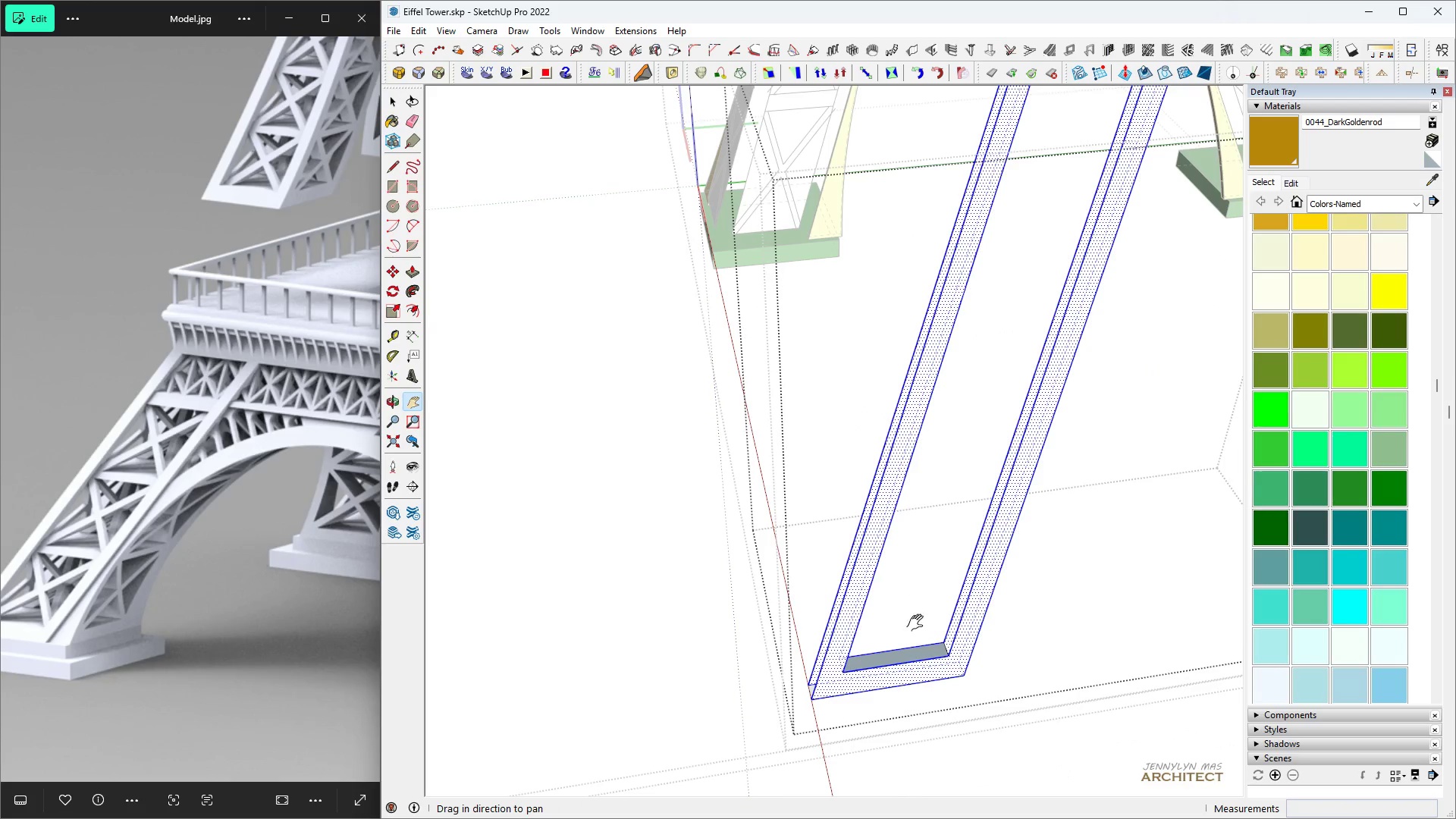 
key(Space)
 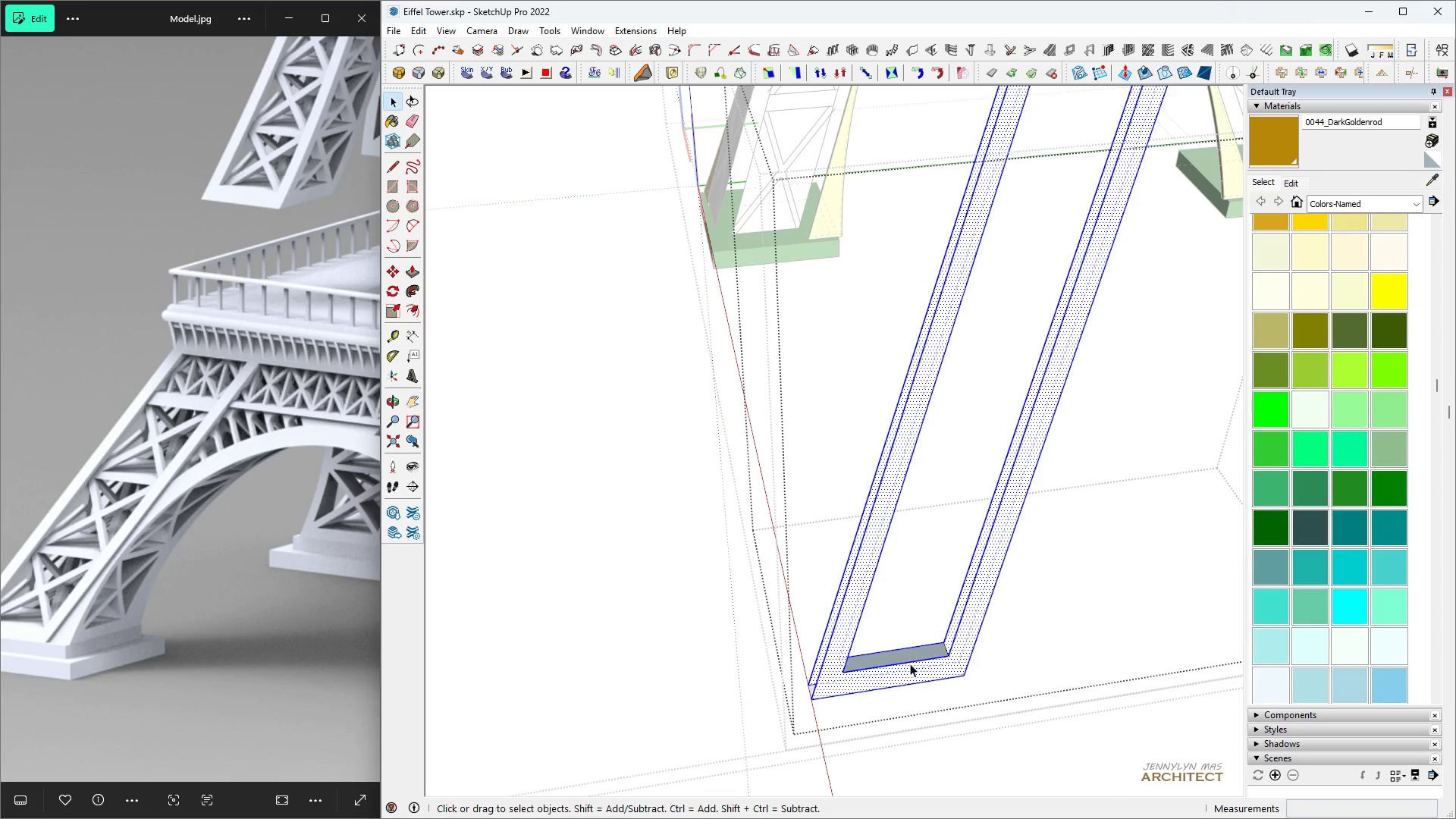 
scroll: coordinate [918, 648], scroll_direction: up, amount: 6.0
 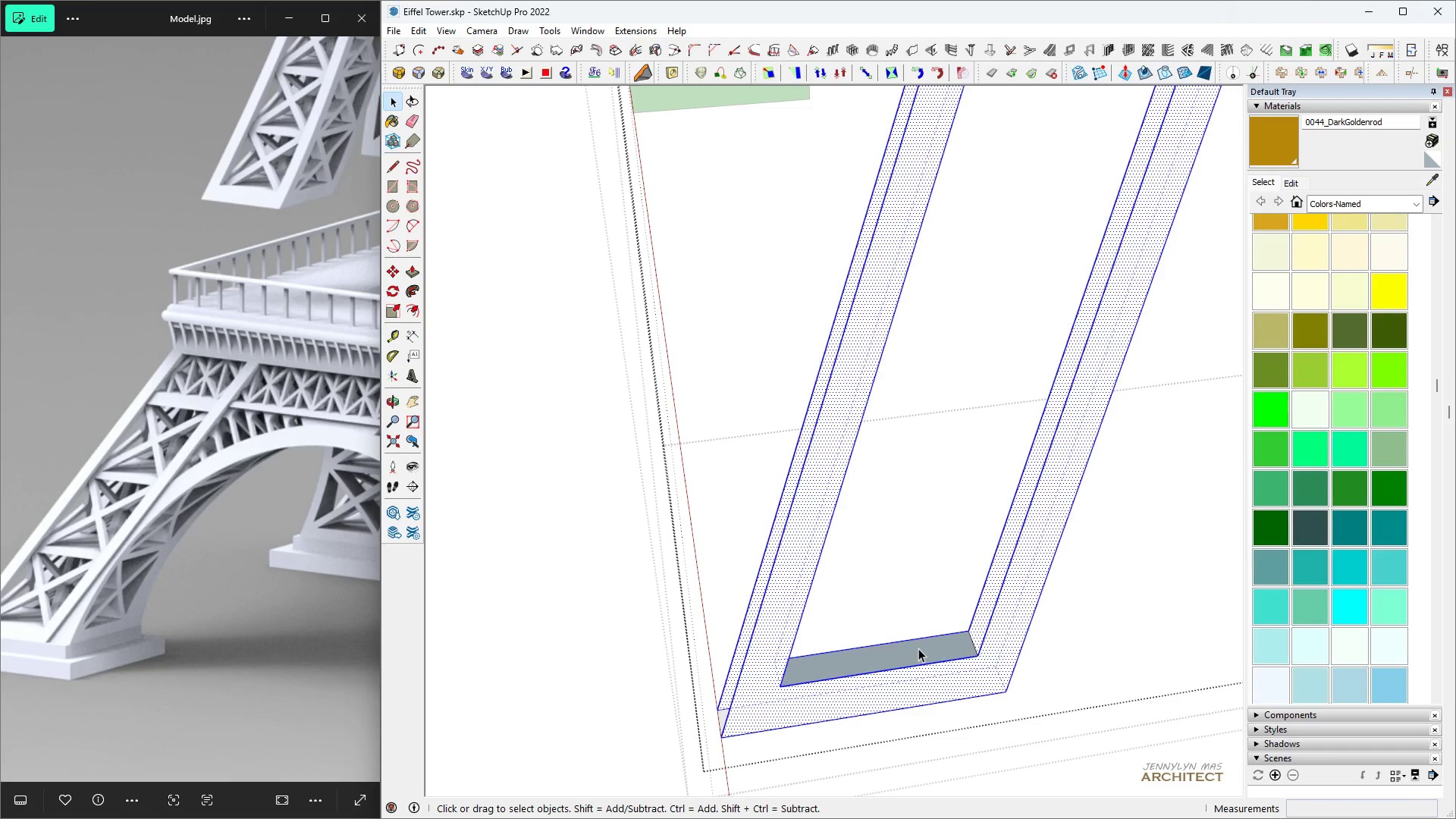 
left_click([918, 648])
 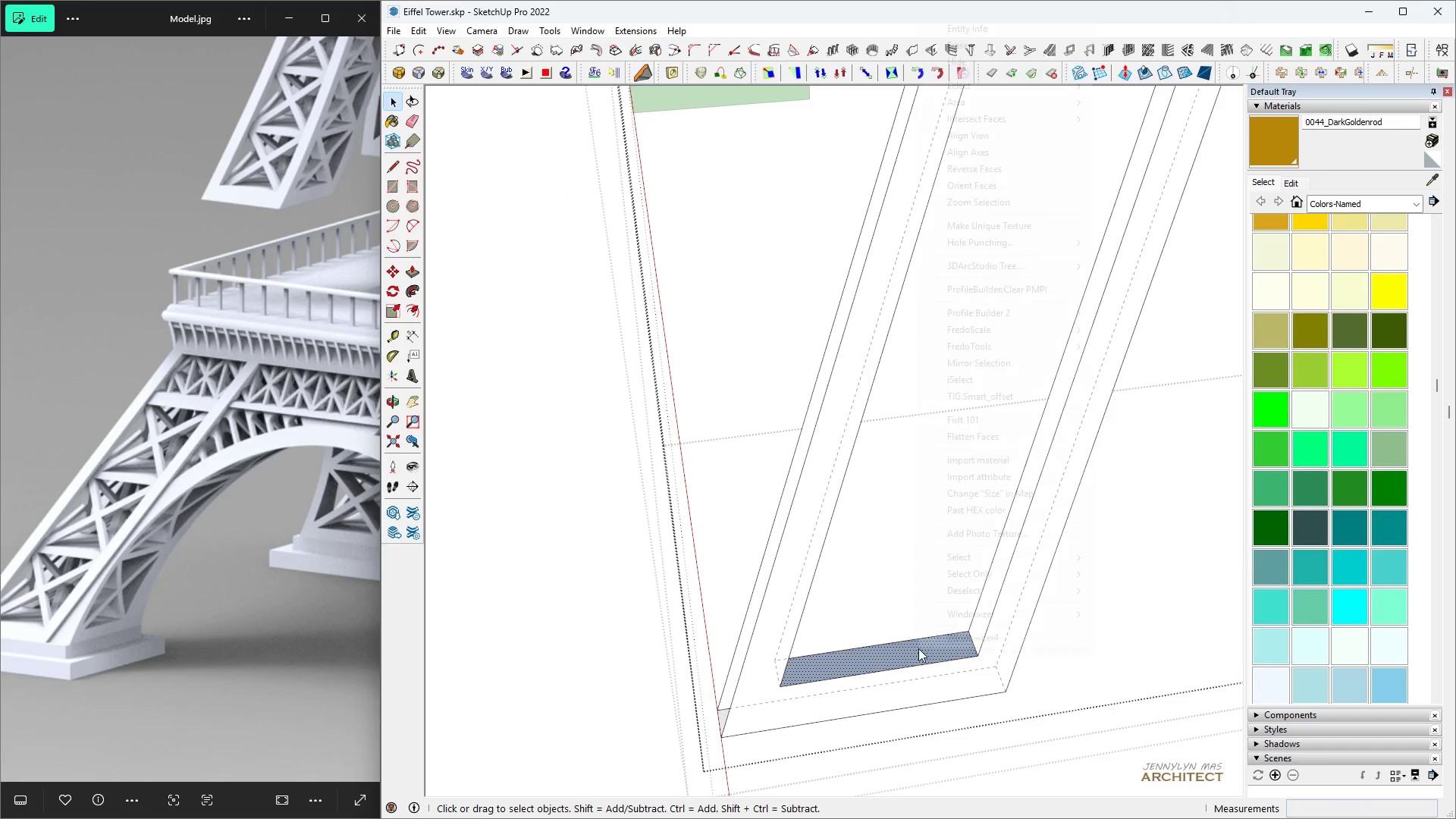 
right_click([918, 648])
 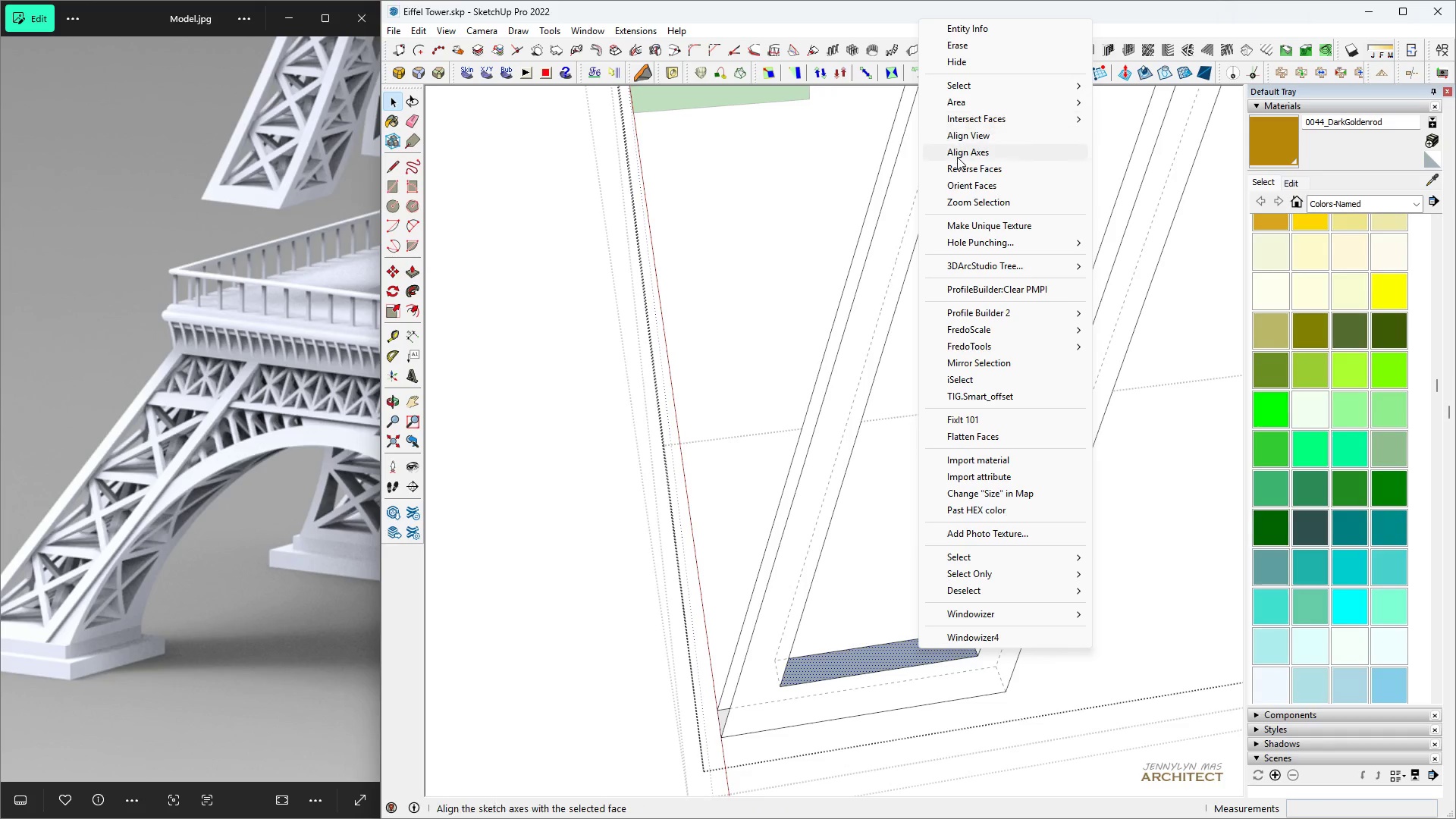 
left_click([957, 165])
 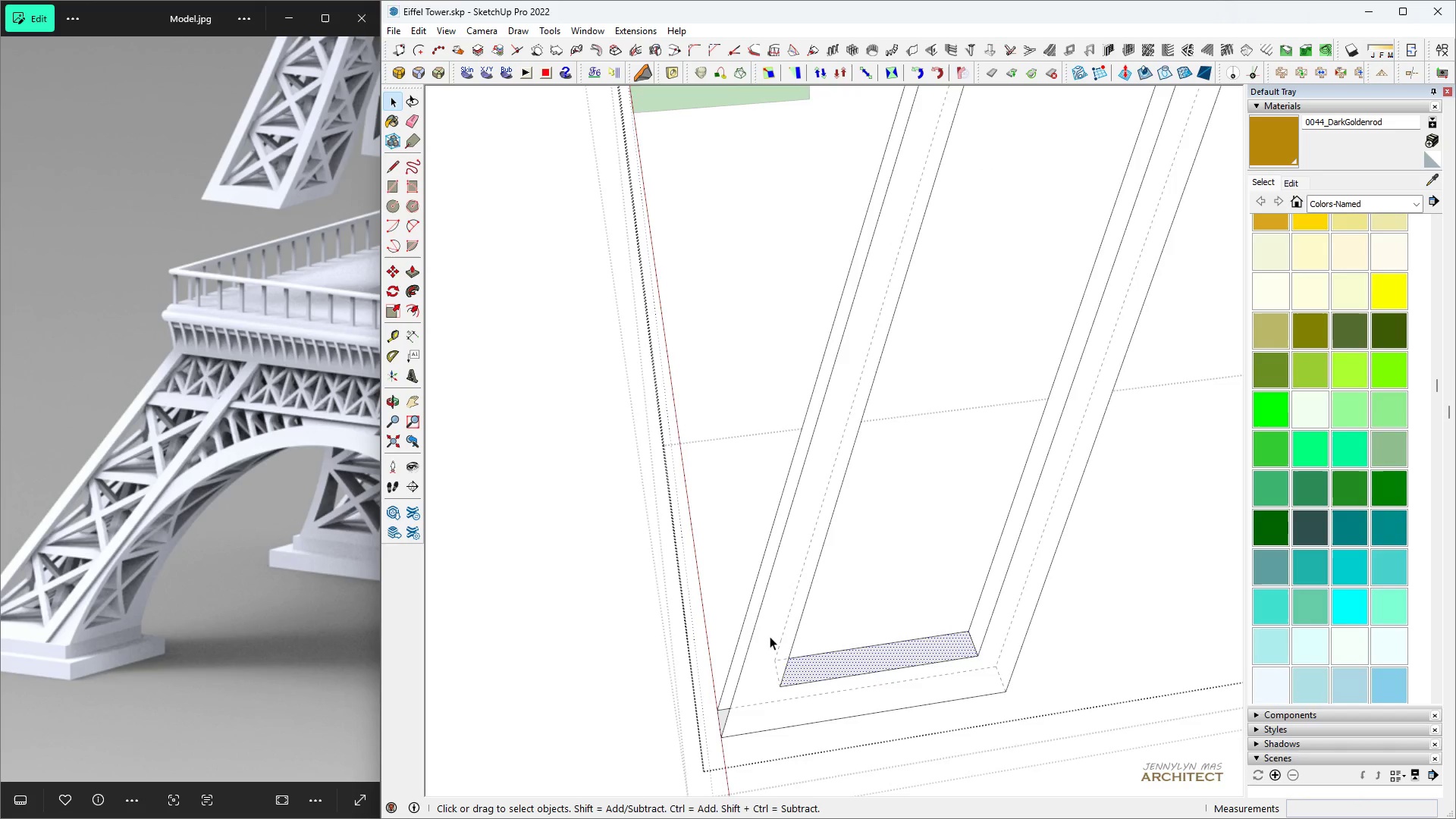 
scroll: coordinate [718, 749], scroll_direction: up, amount: 7.0
 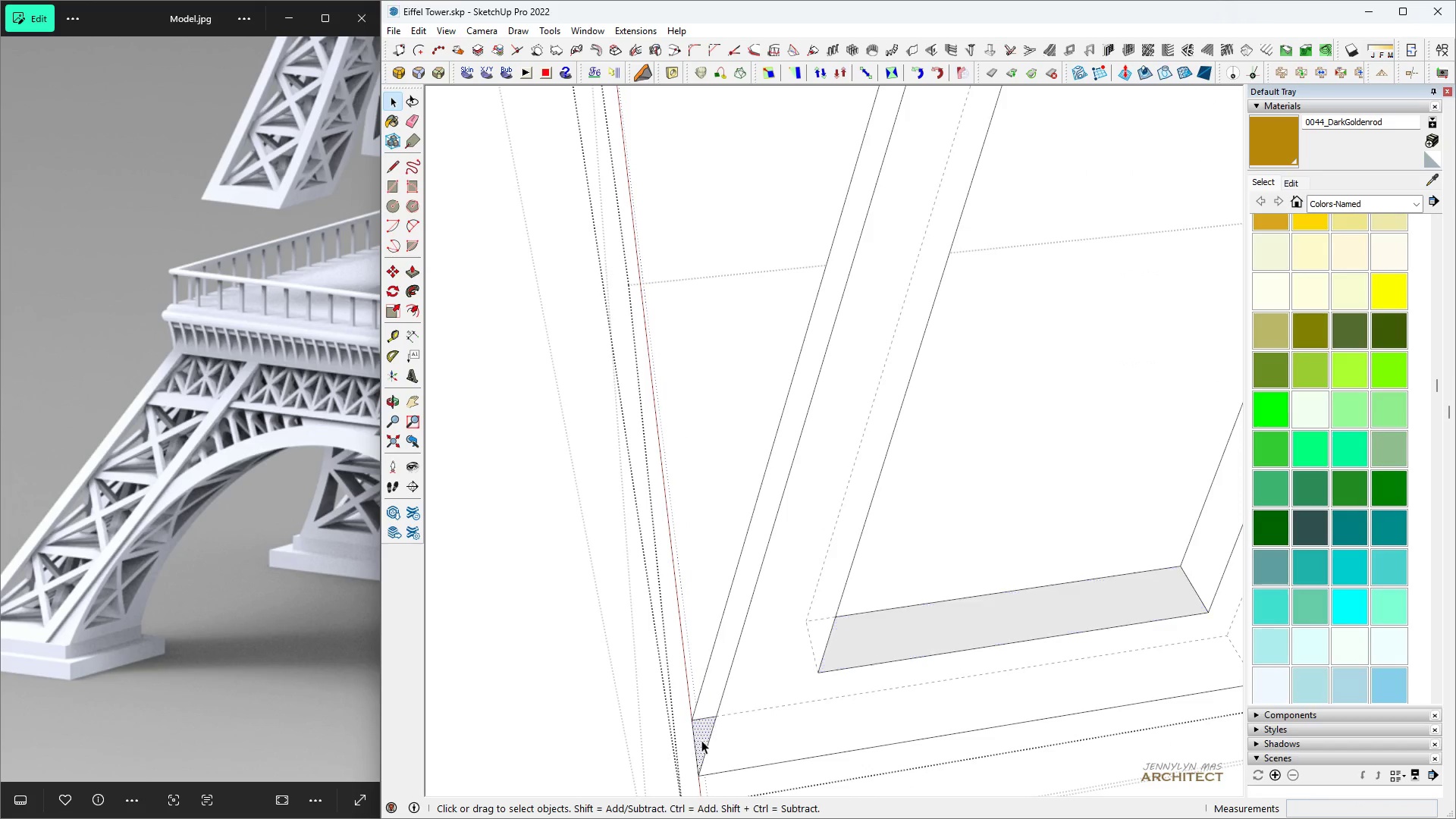 
left_click([701, 740])
 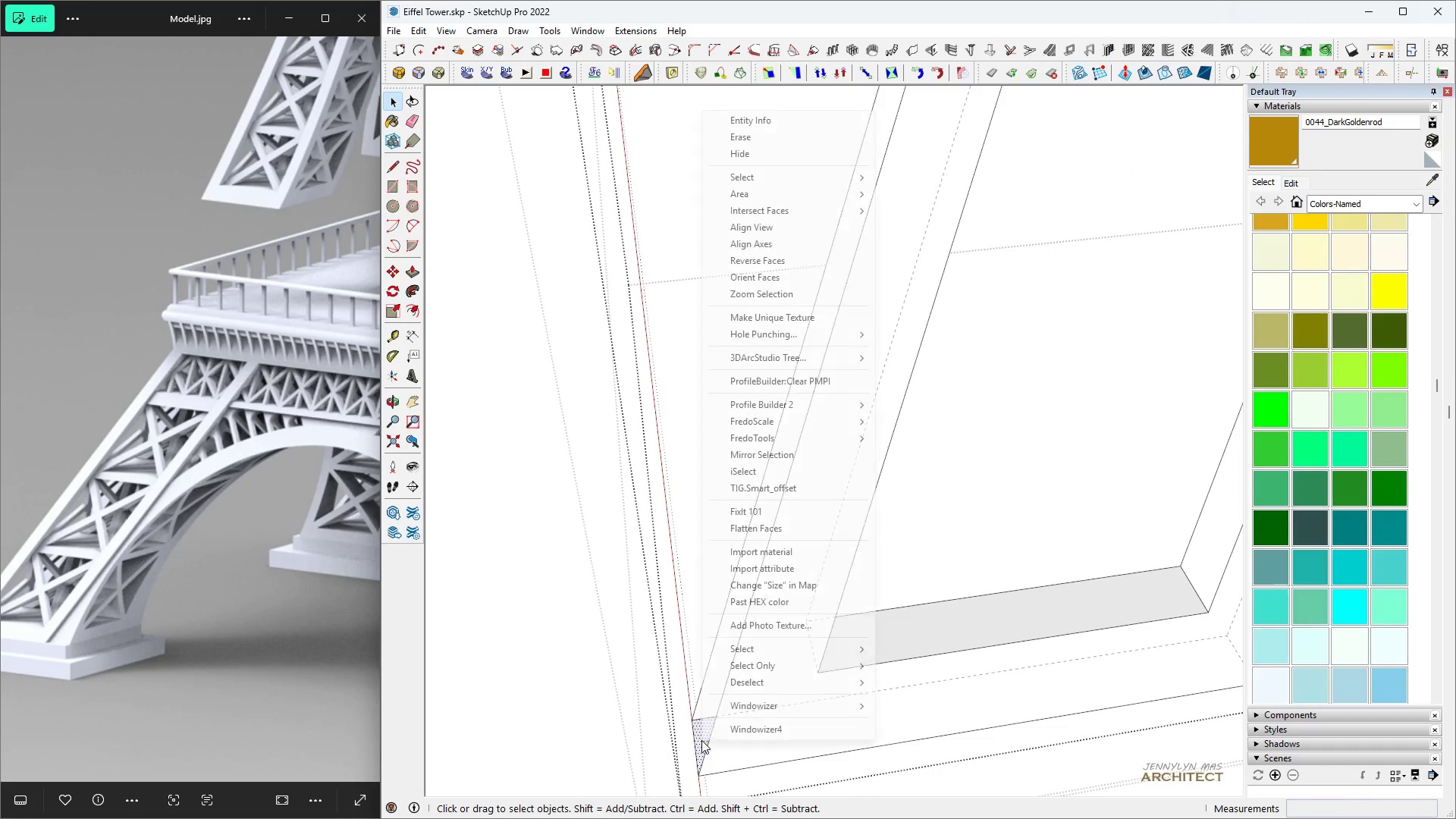 
right_click([701, 740])
 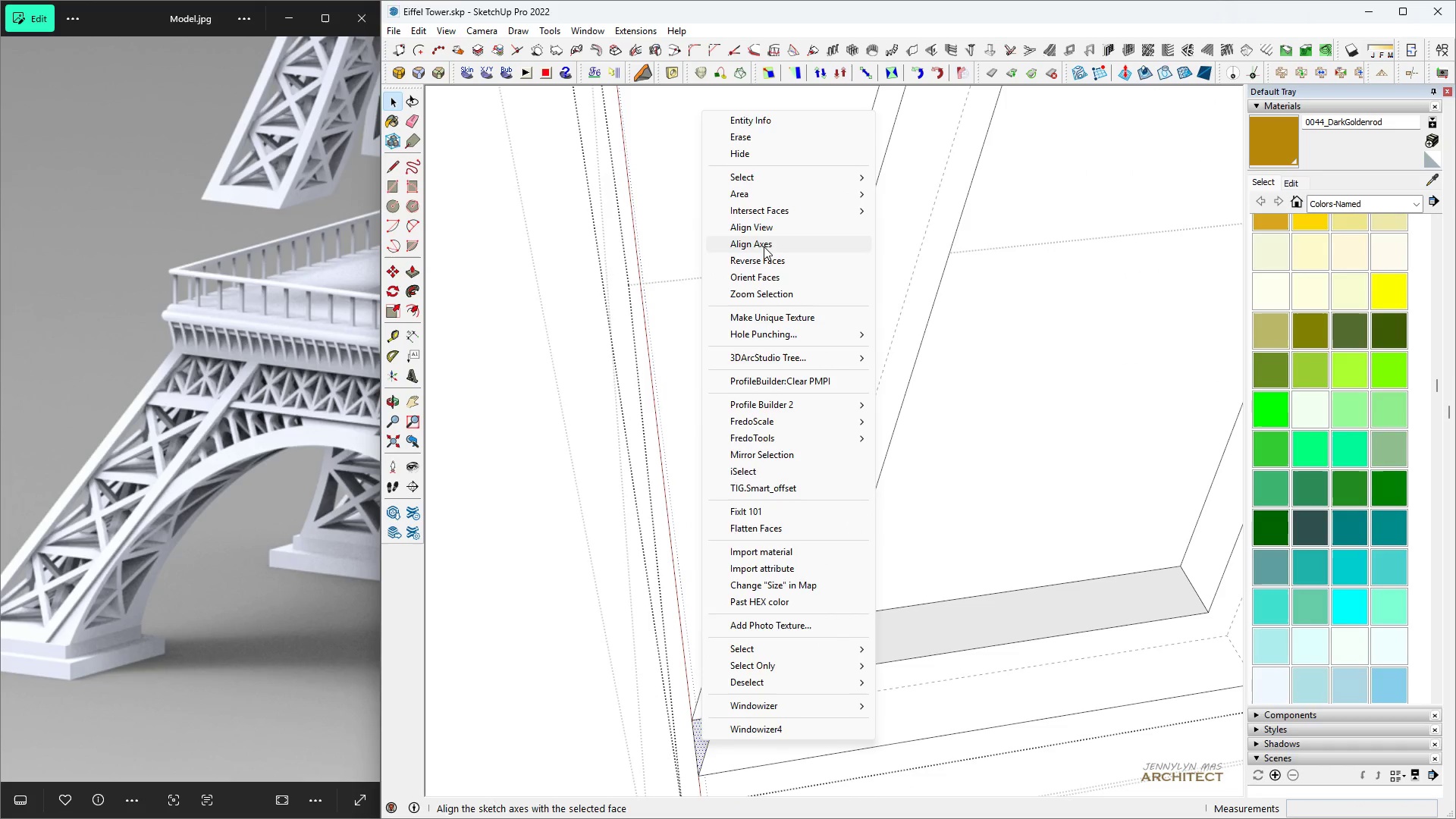 
left_click([762, 258])
 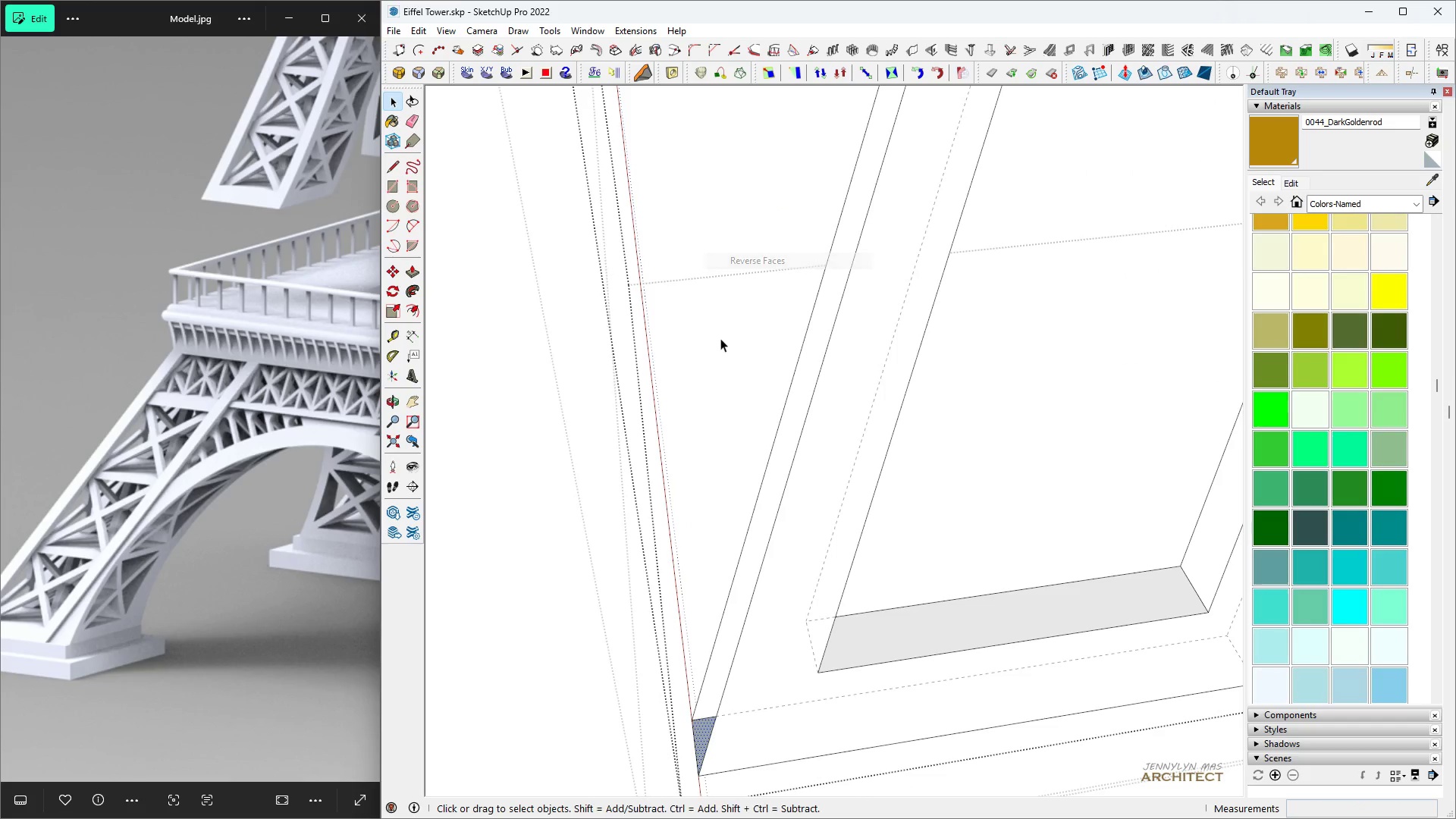 
type(hl)
 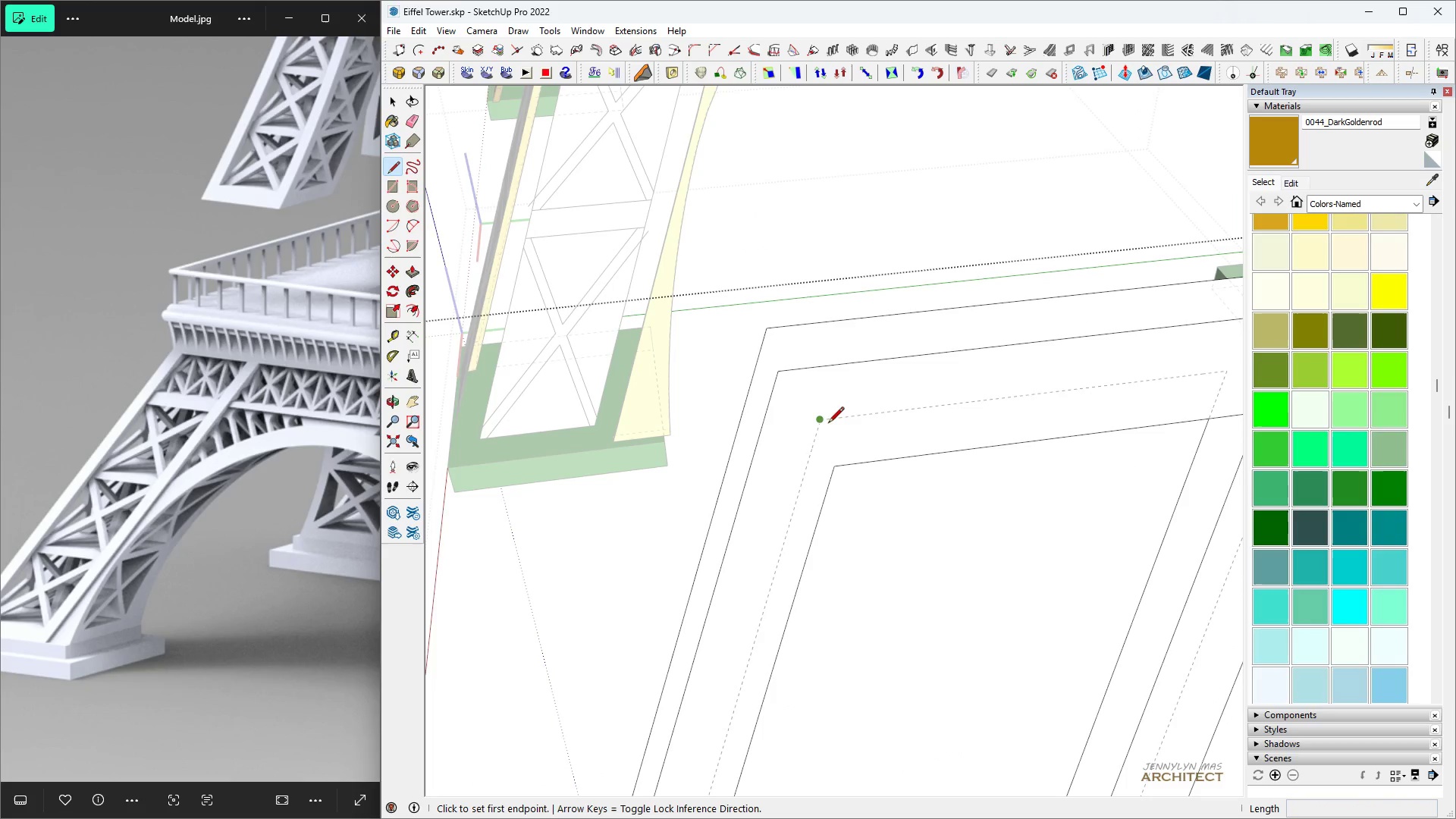 
scroll: coordinate [685, 518], scroll_direction: down, amount: 13.0
 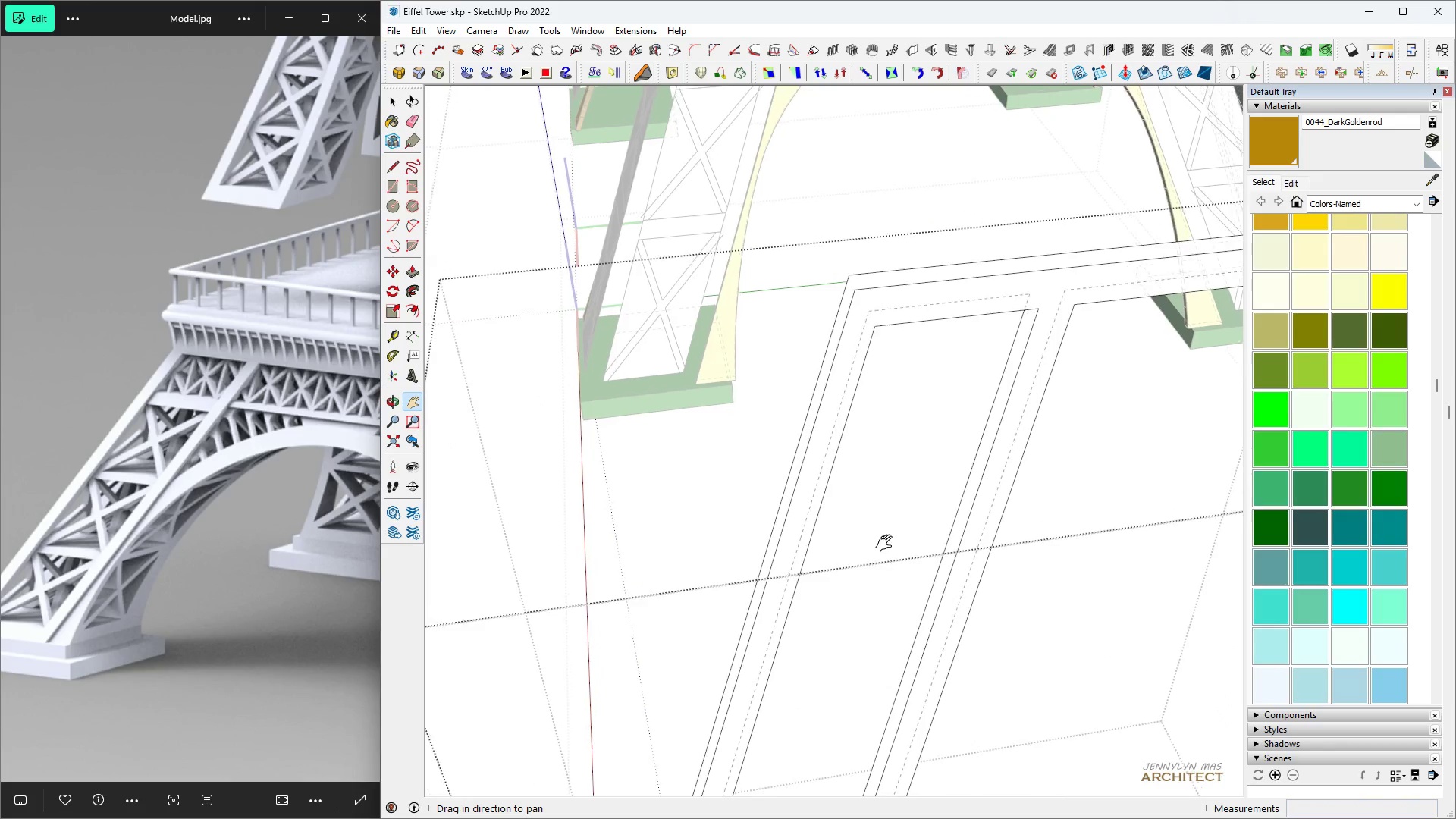 
scroll: coordinate [832, 442], scroll_direction: up, amount: 9.0
 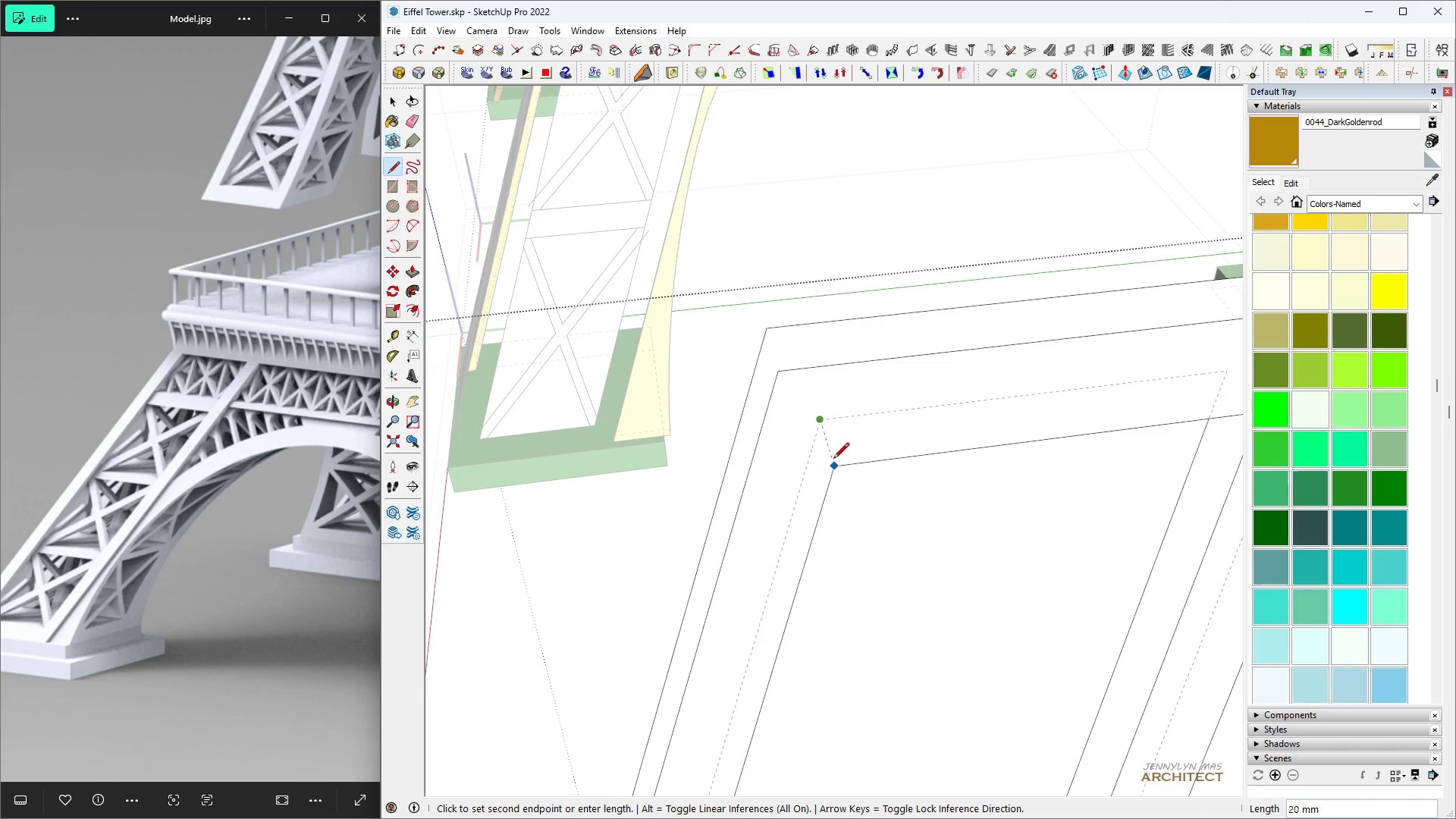 
double_click([834, 466])
 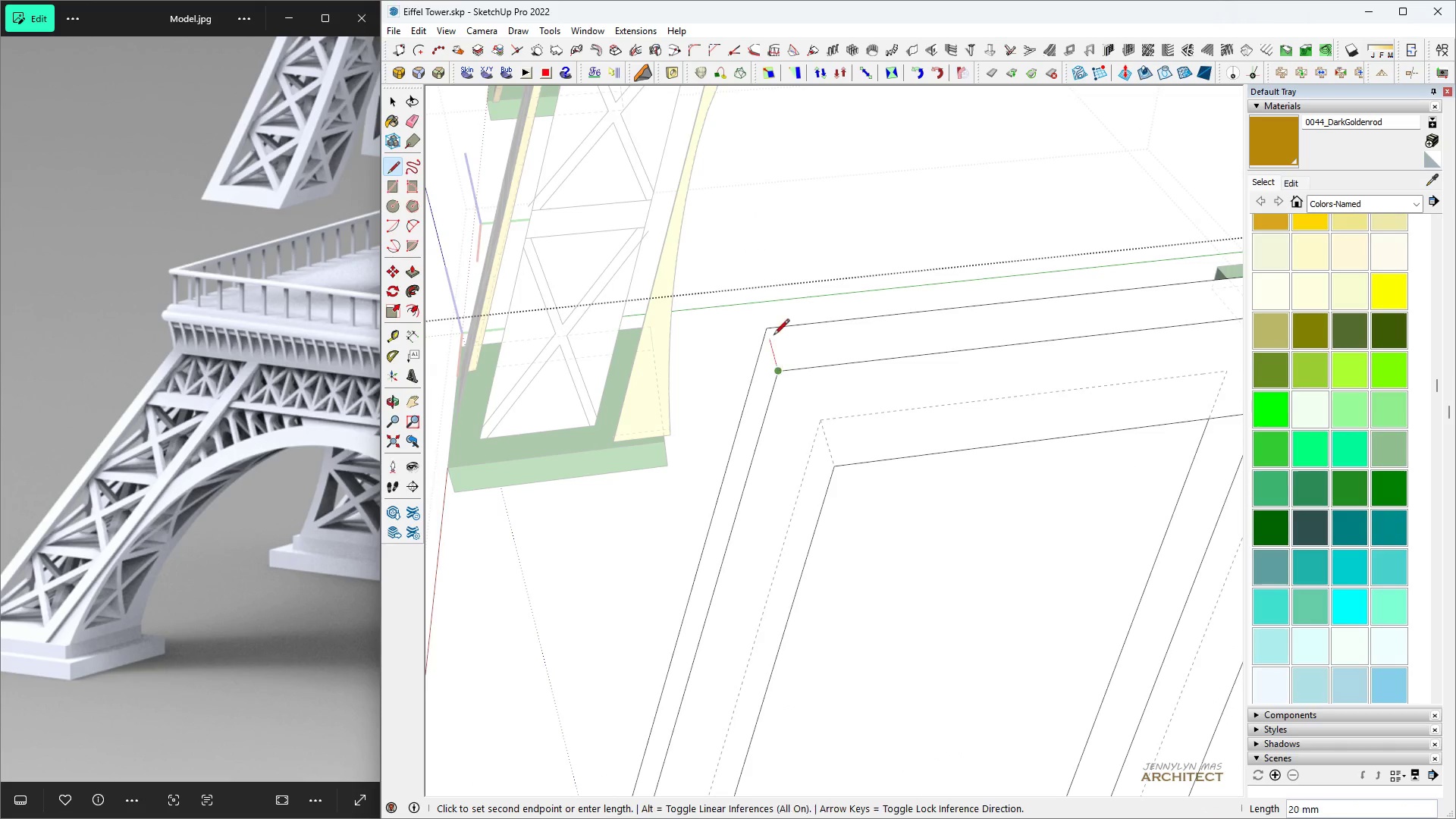 
double_click([771, 330])
 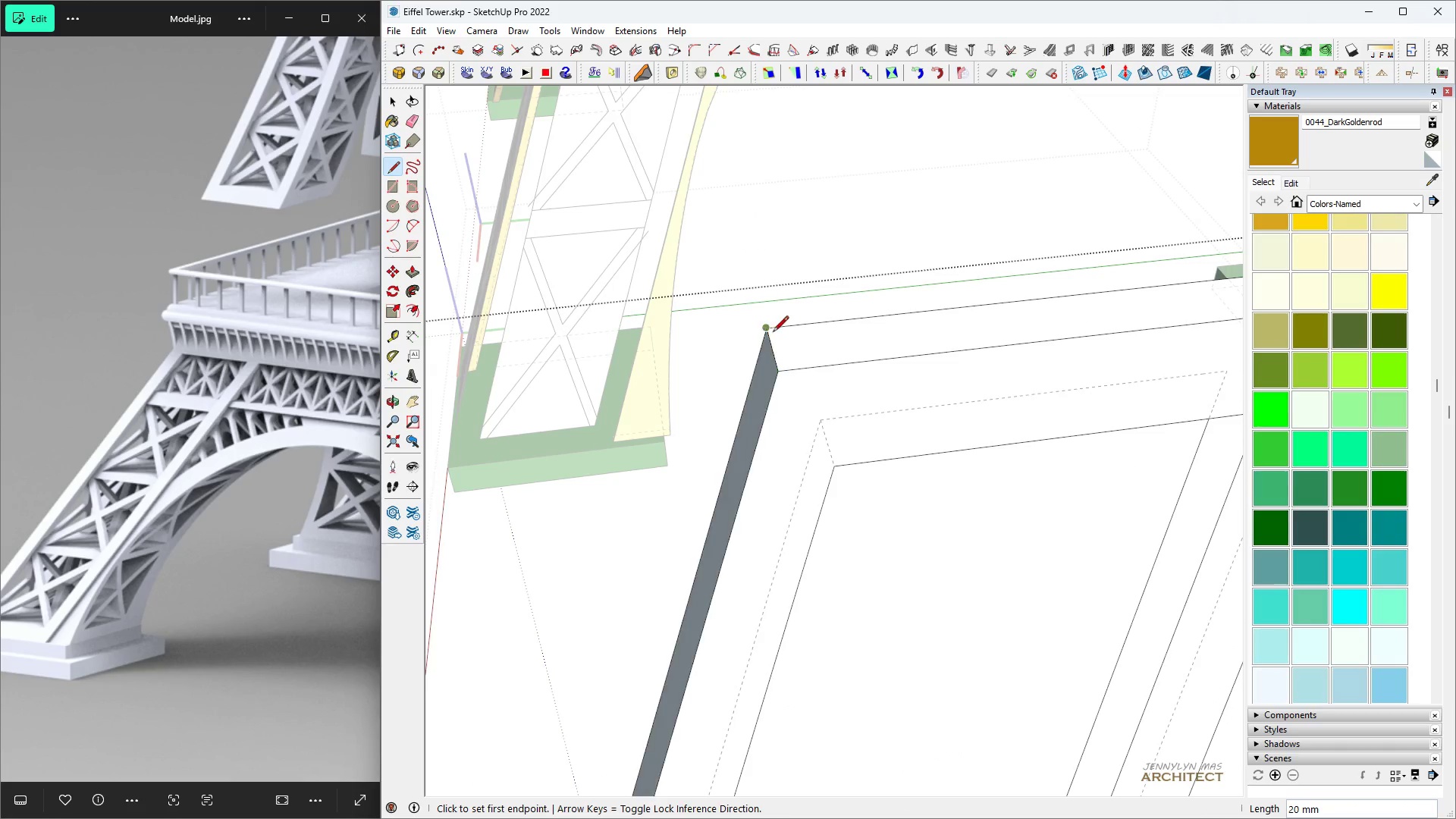 
key(H)
 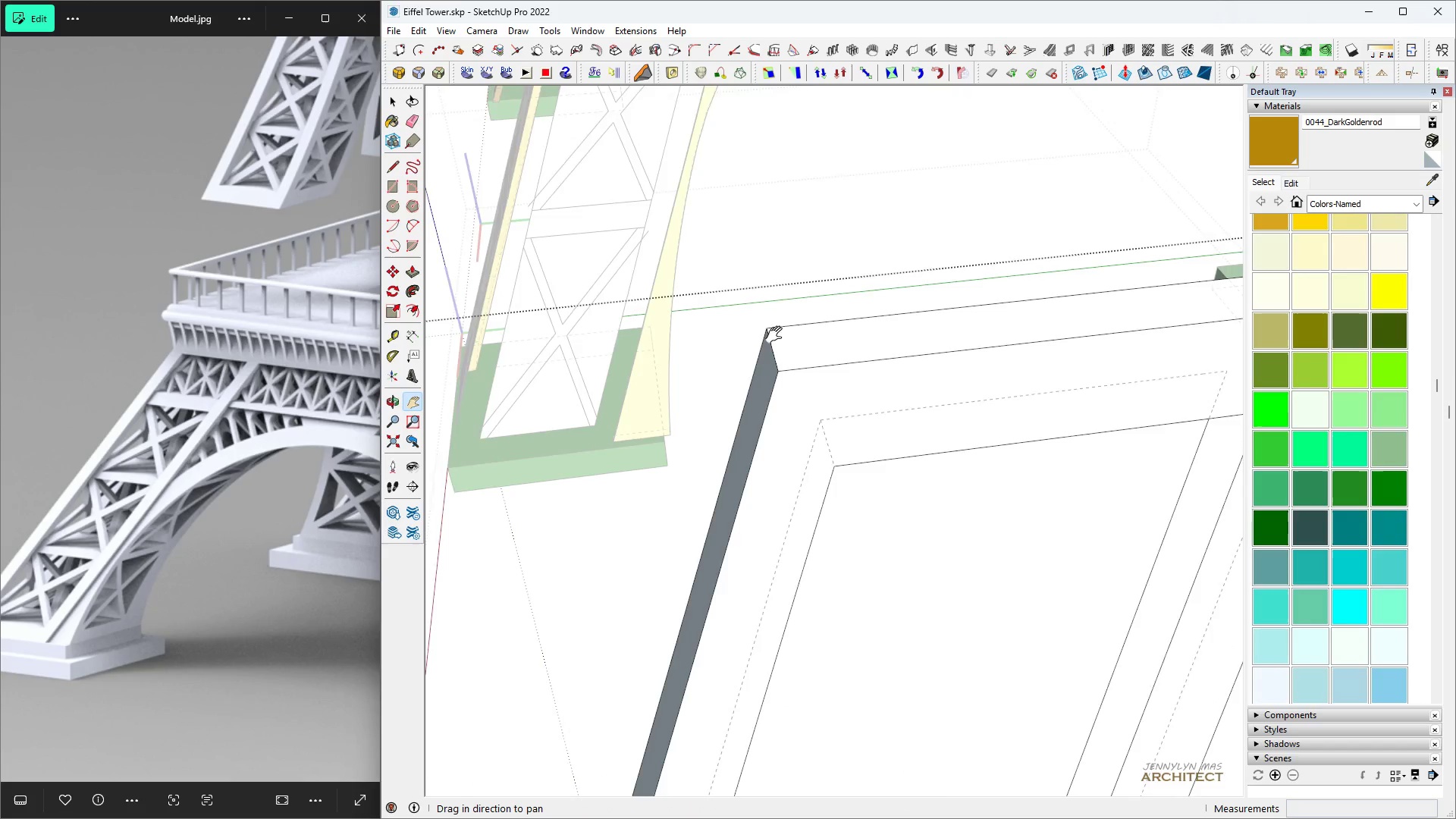 
scroll: coordinate [773, 377], scroll_direction: down, amount: 1.0
 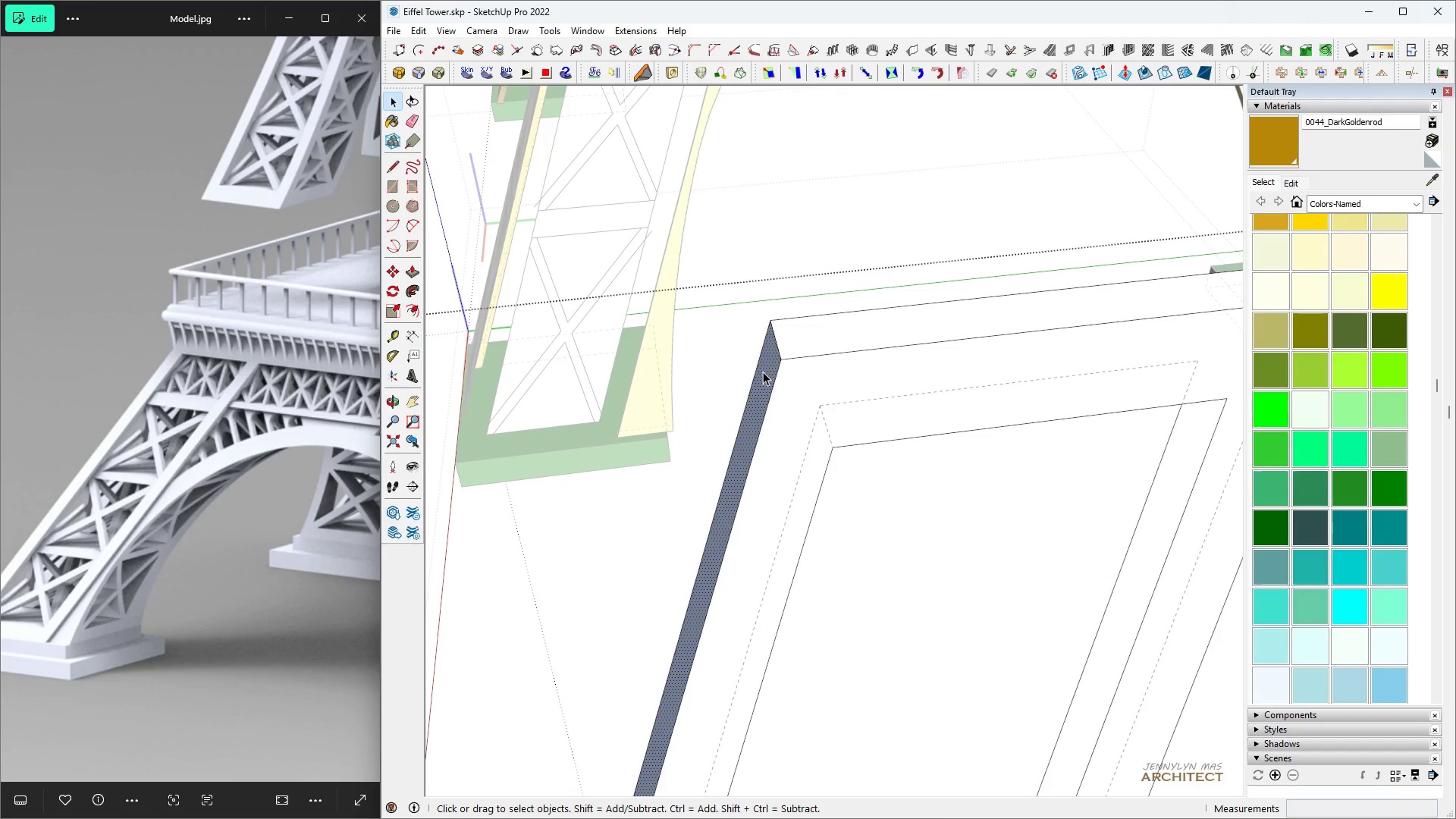 
key(Space)
 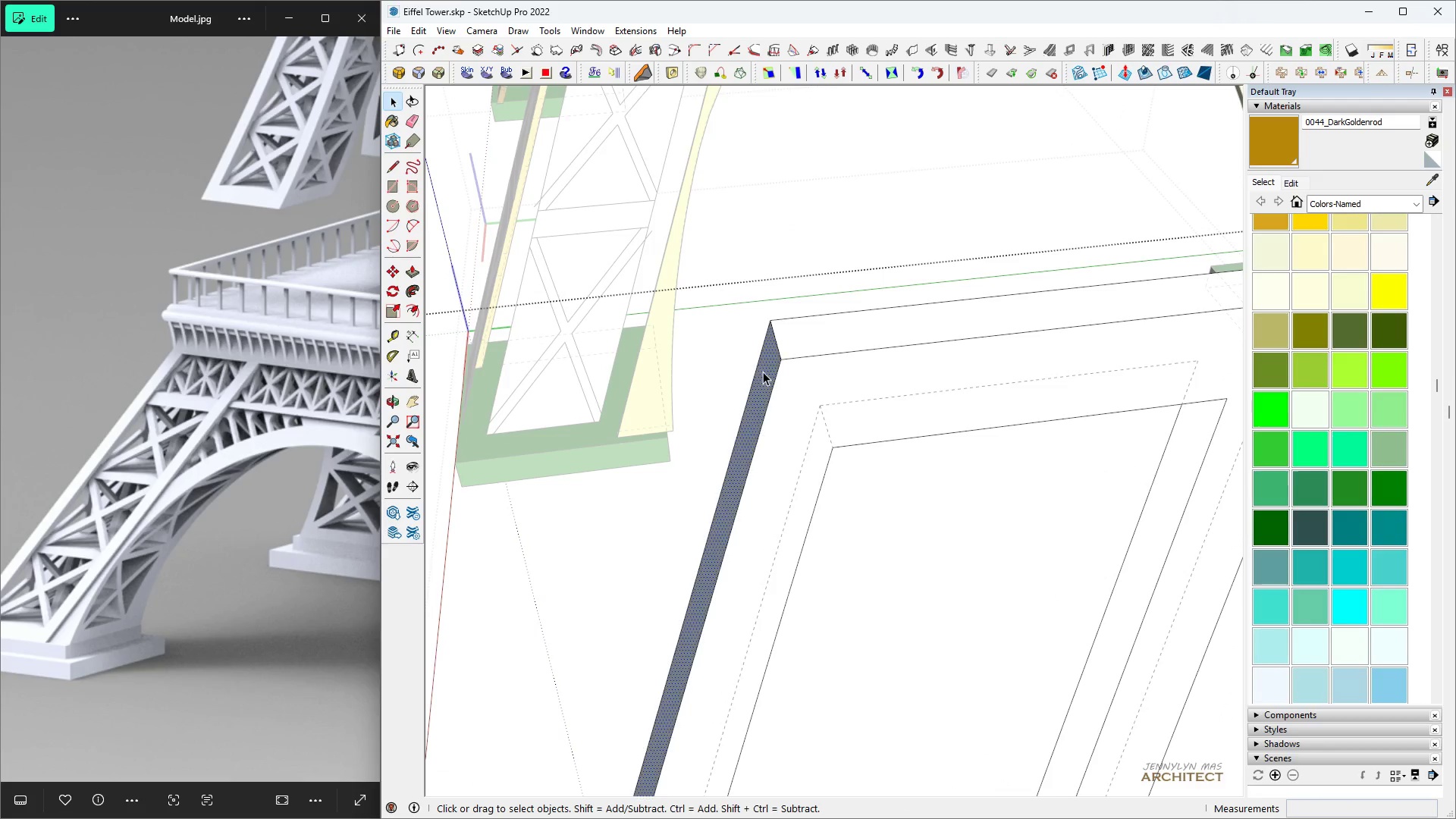 
right_click([763, 372])
 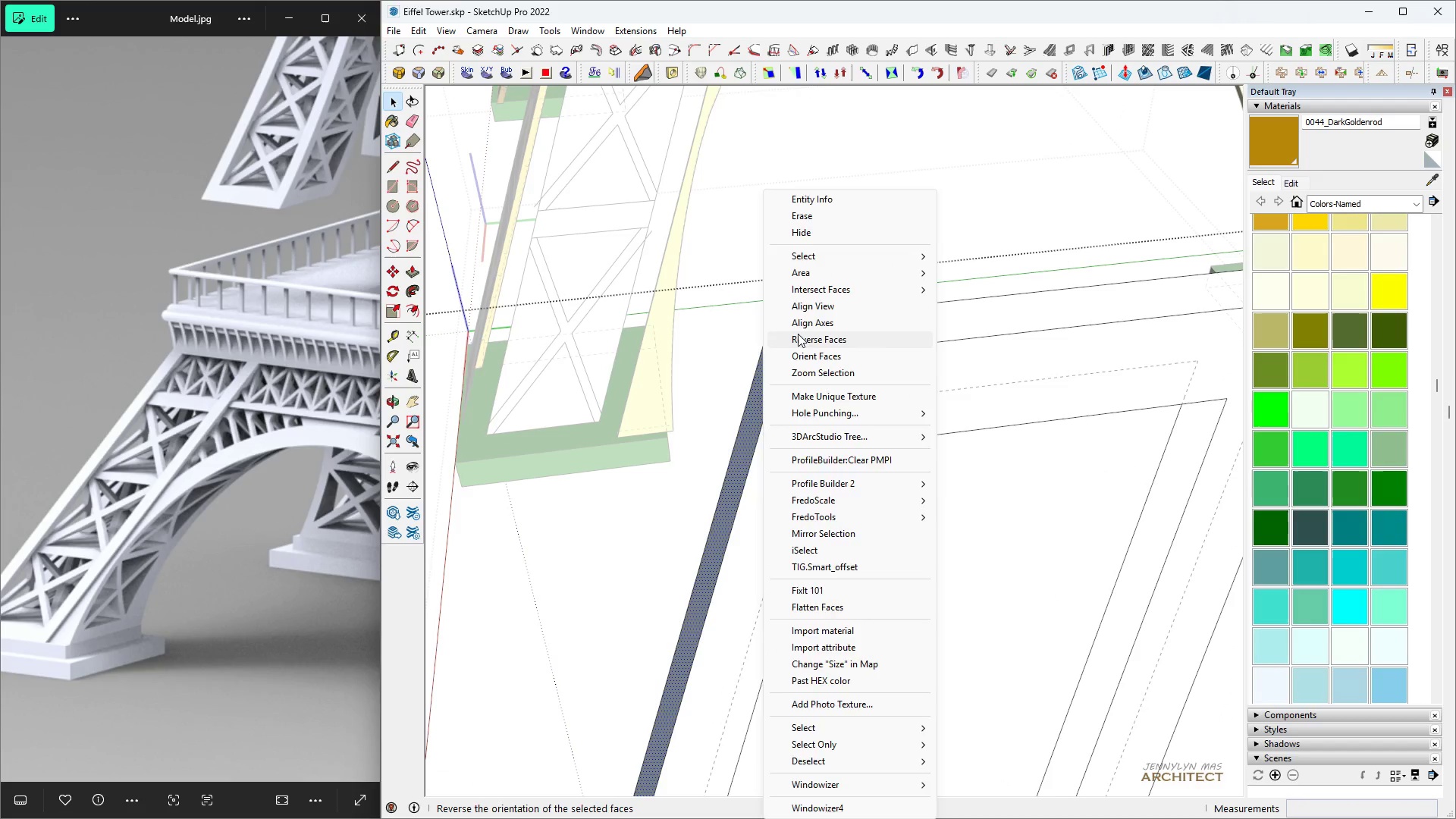 
left_click([799, 339])
 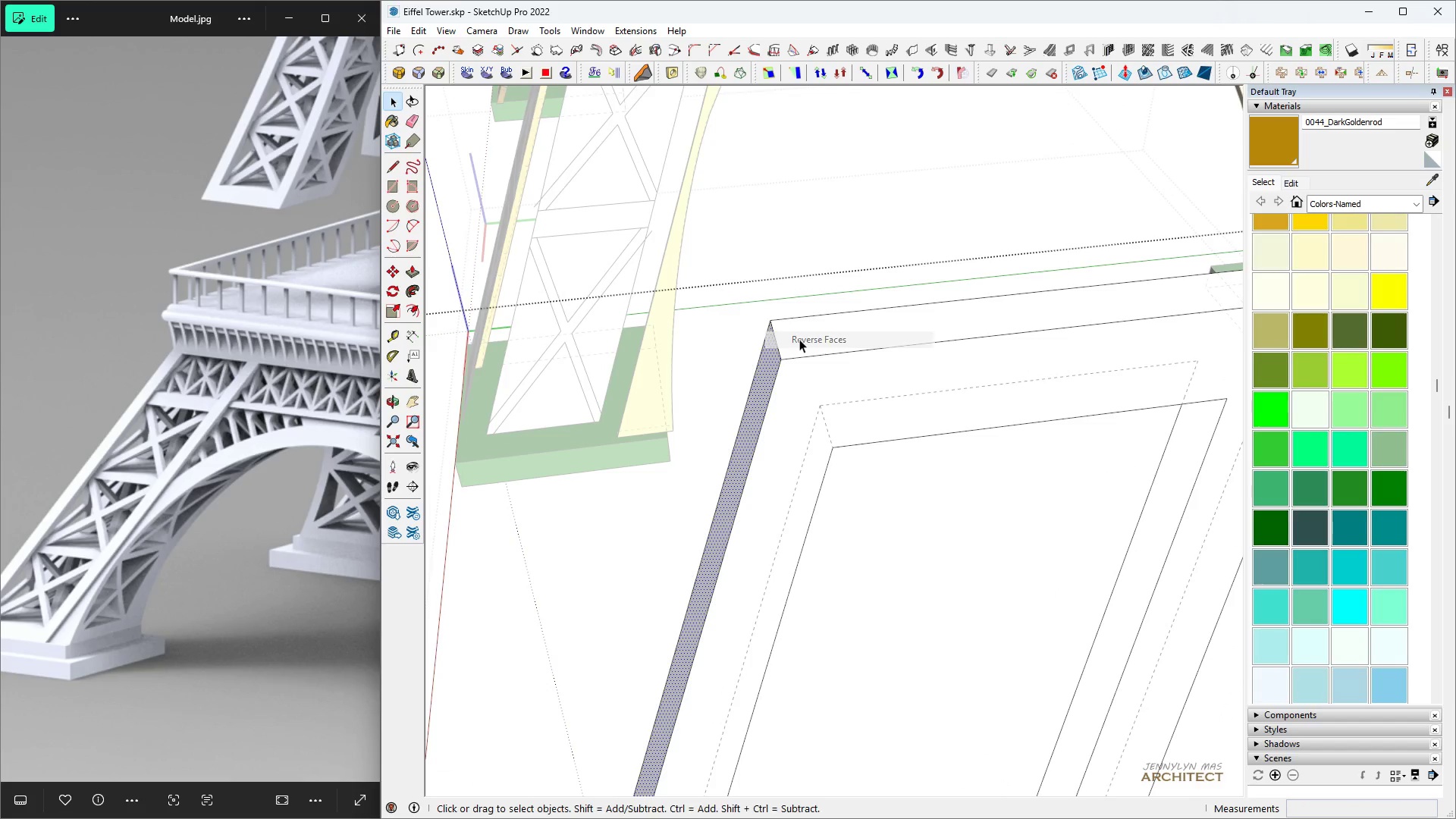 
key(H)
 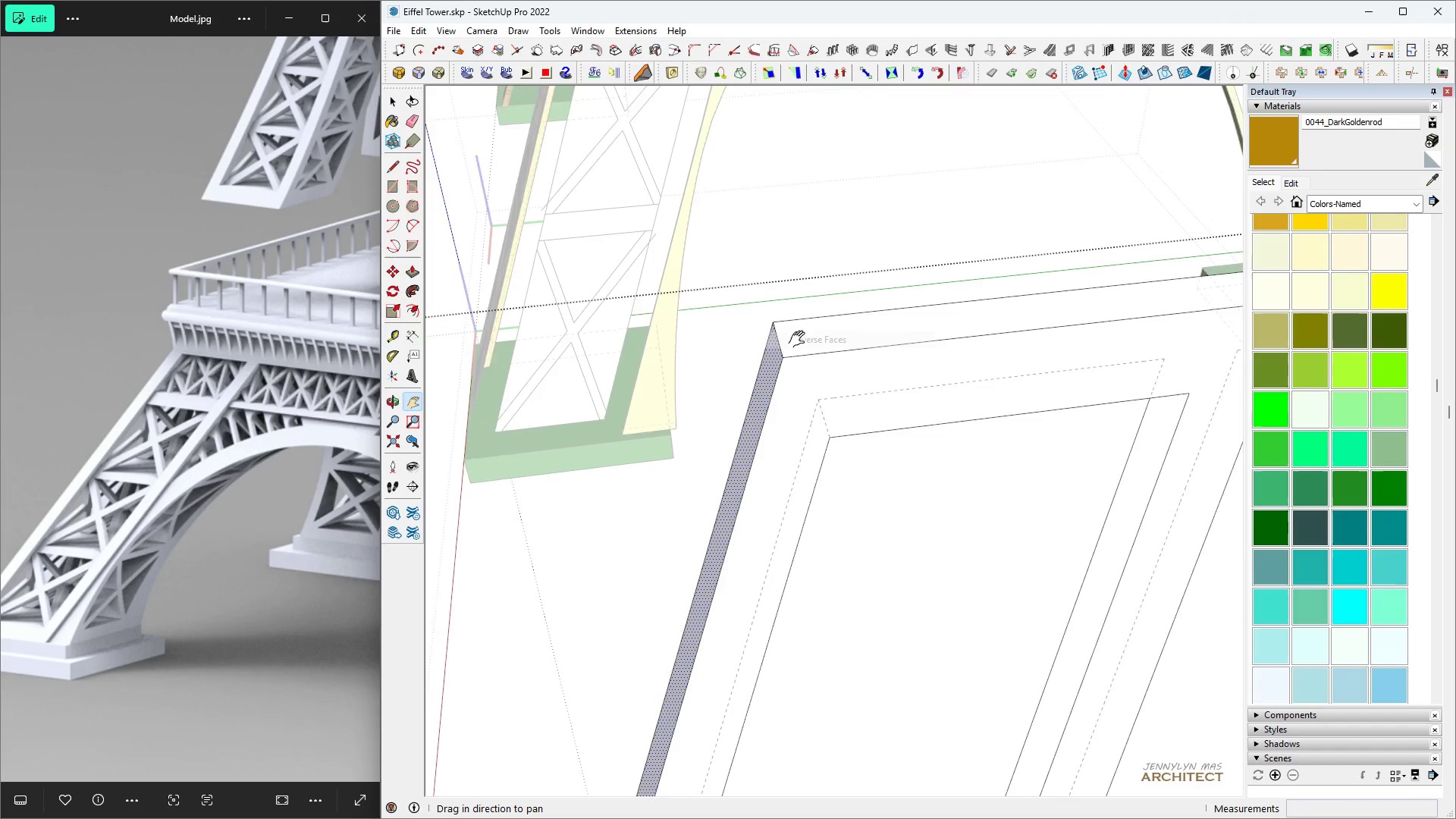 
scroll: coordinate [806, 345], scroll_direction: down, amount: 4.0
 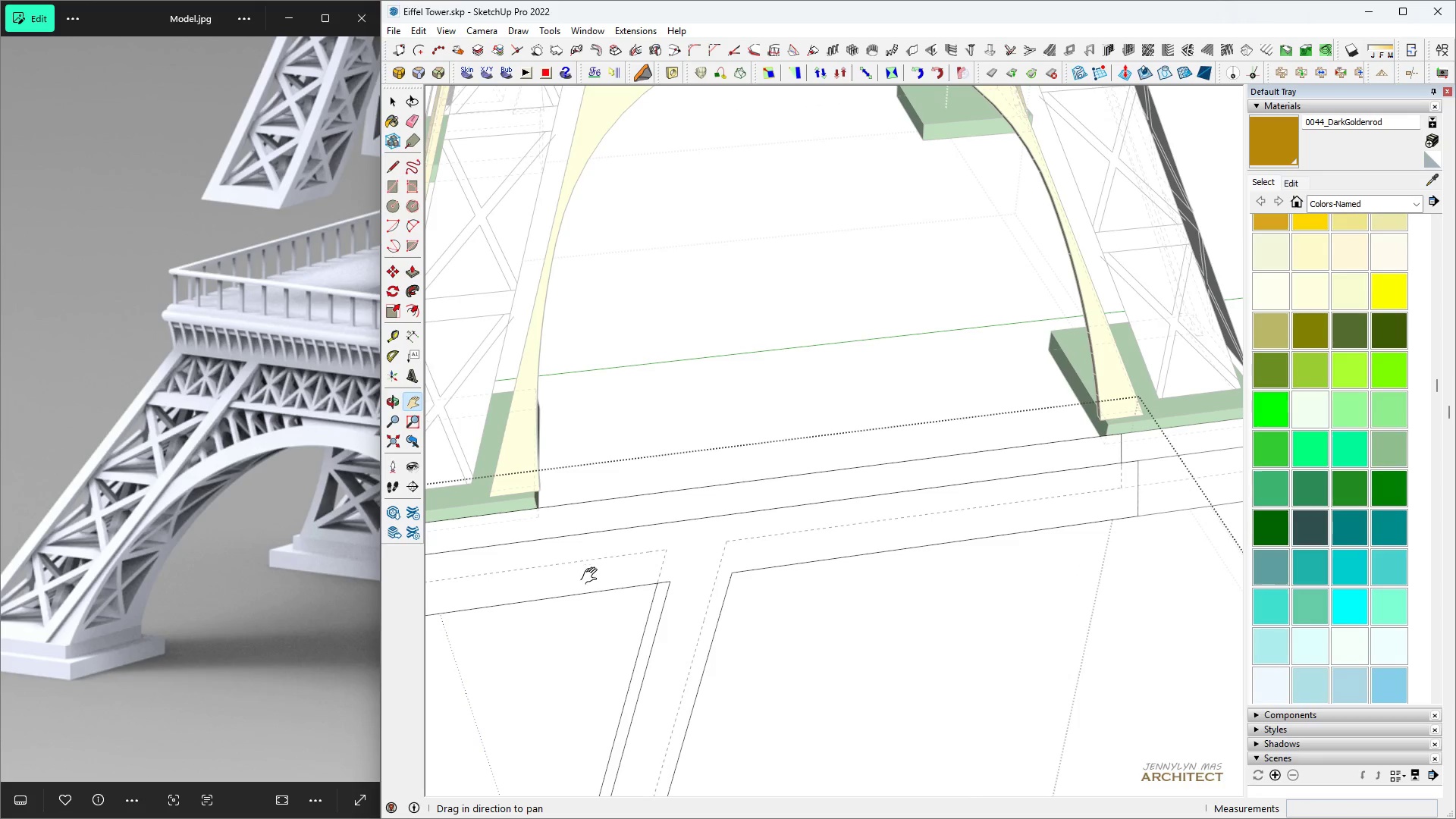 
scroll: coordinate [610, 581], scroll_direction: up, amount: 5.0
 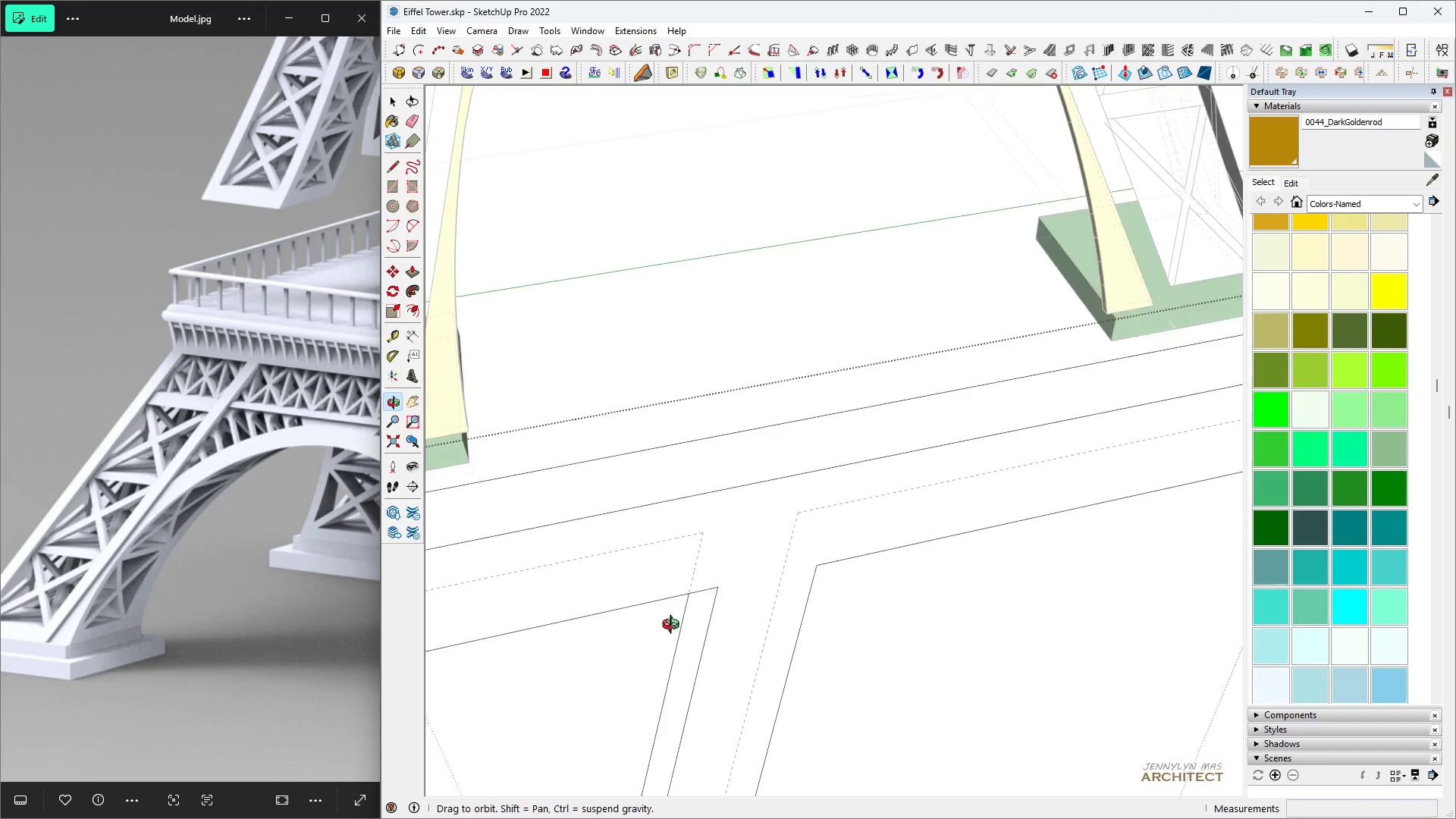 
key(Space)
 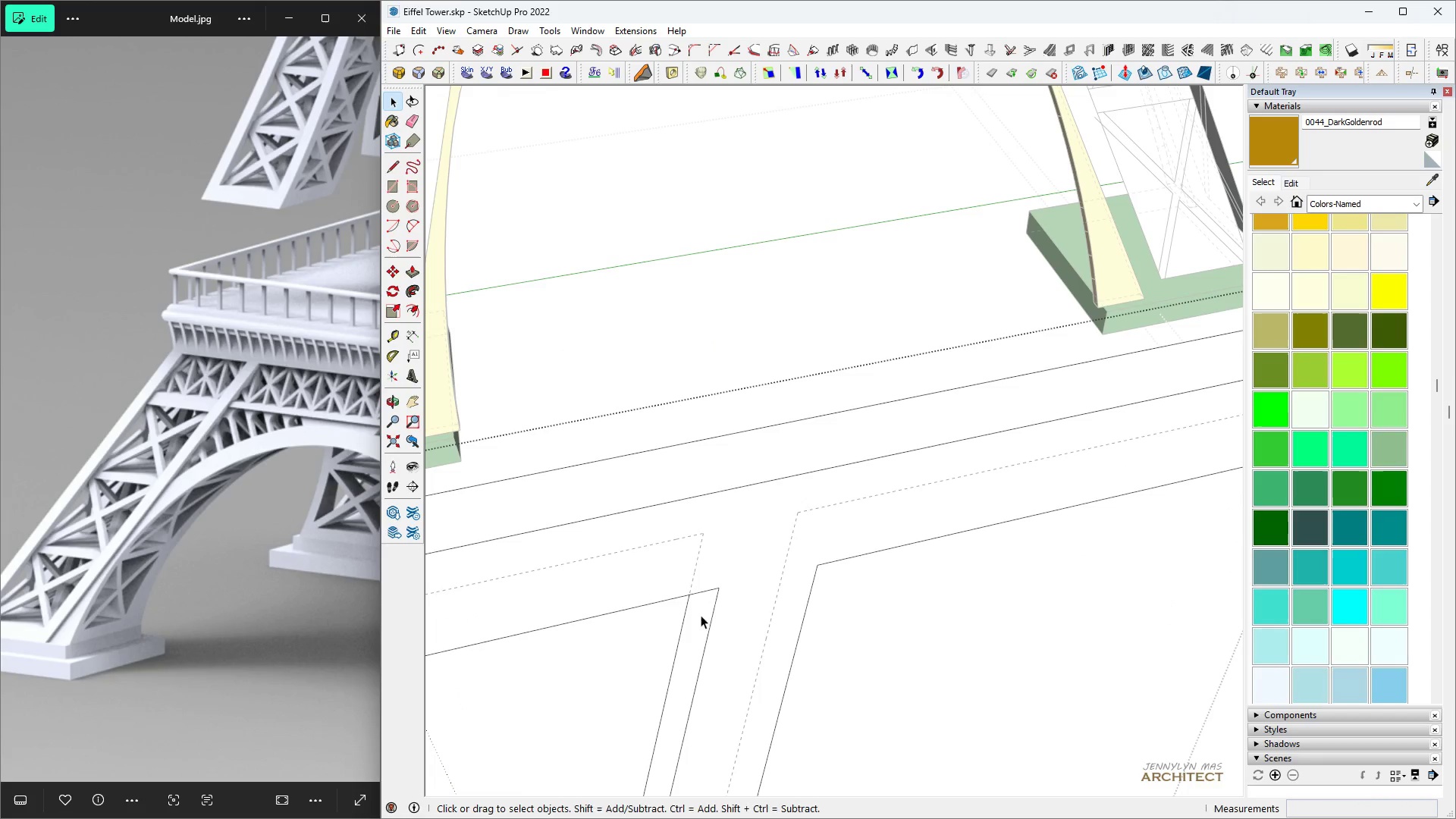 
key(L)
 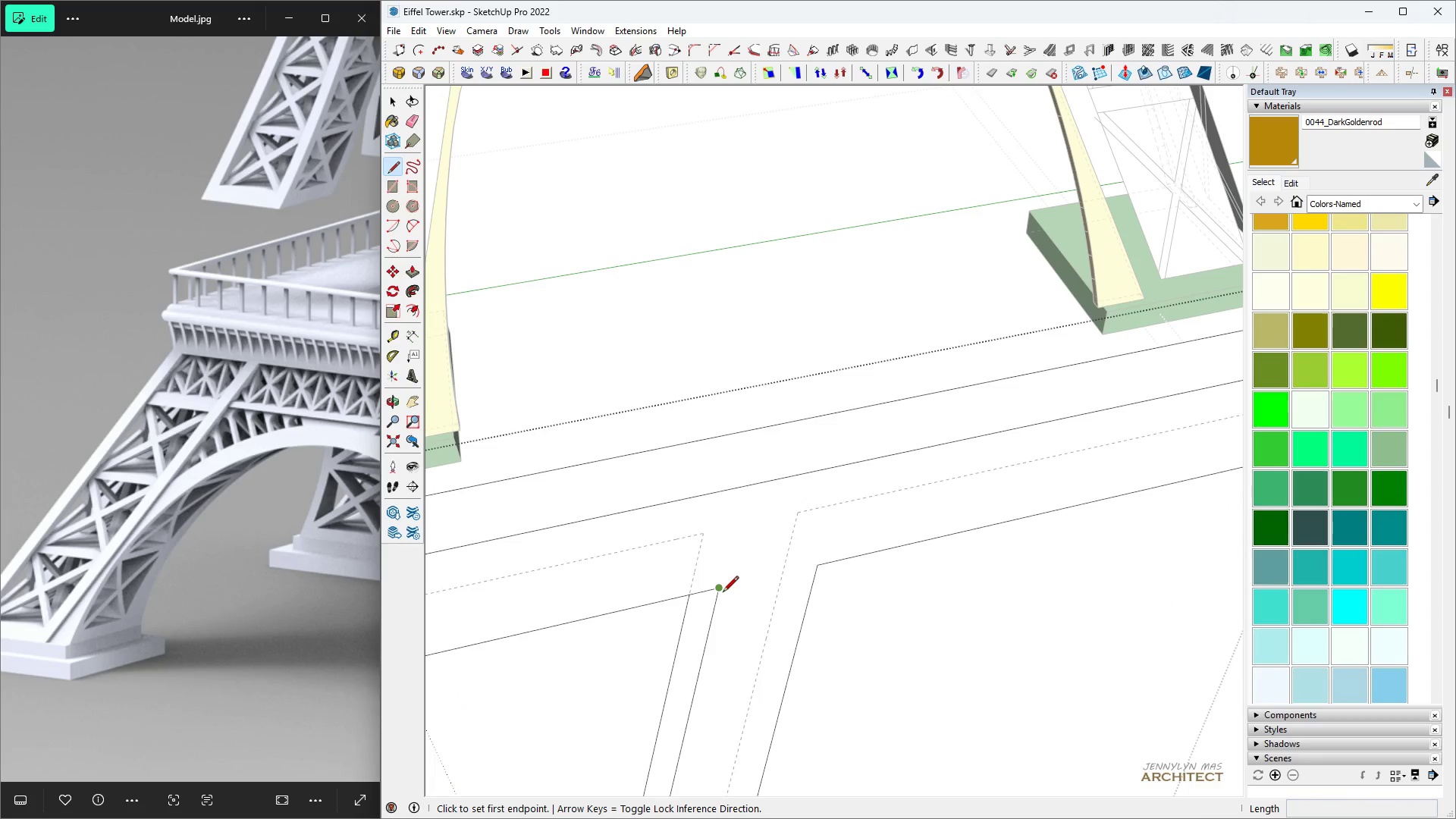 
left_click([723, 592])
 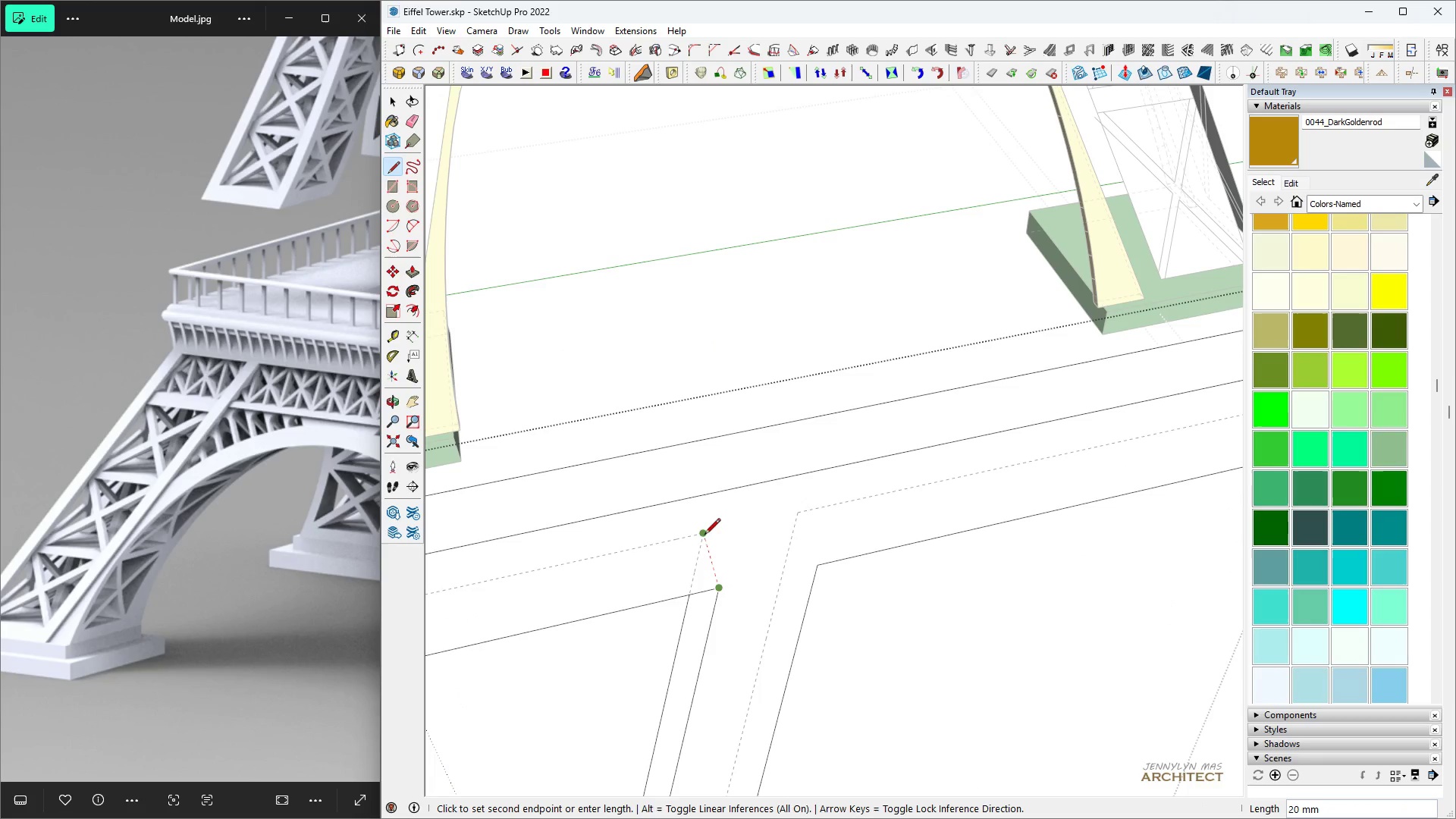 
left_click([702, 533])
 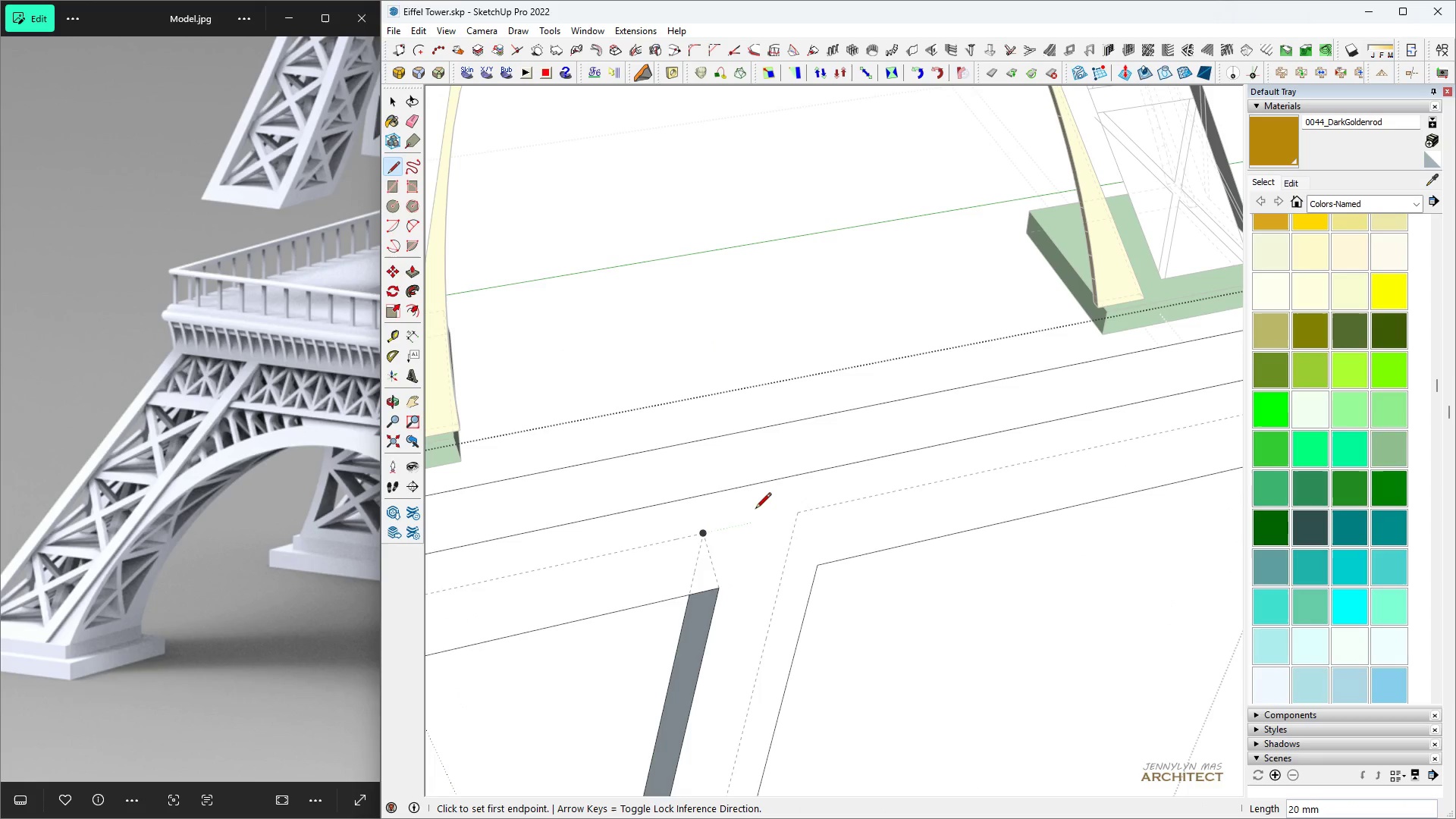 
key(L)
 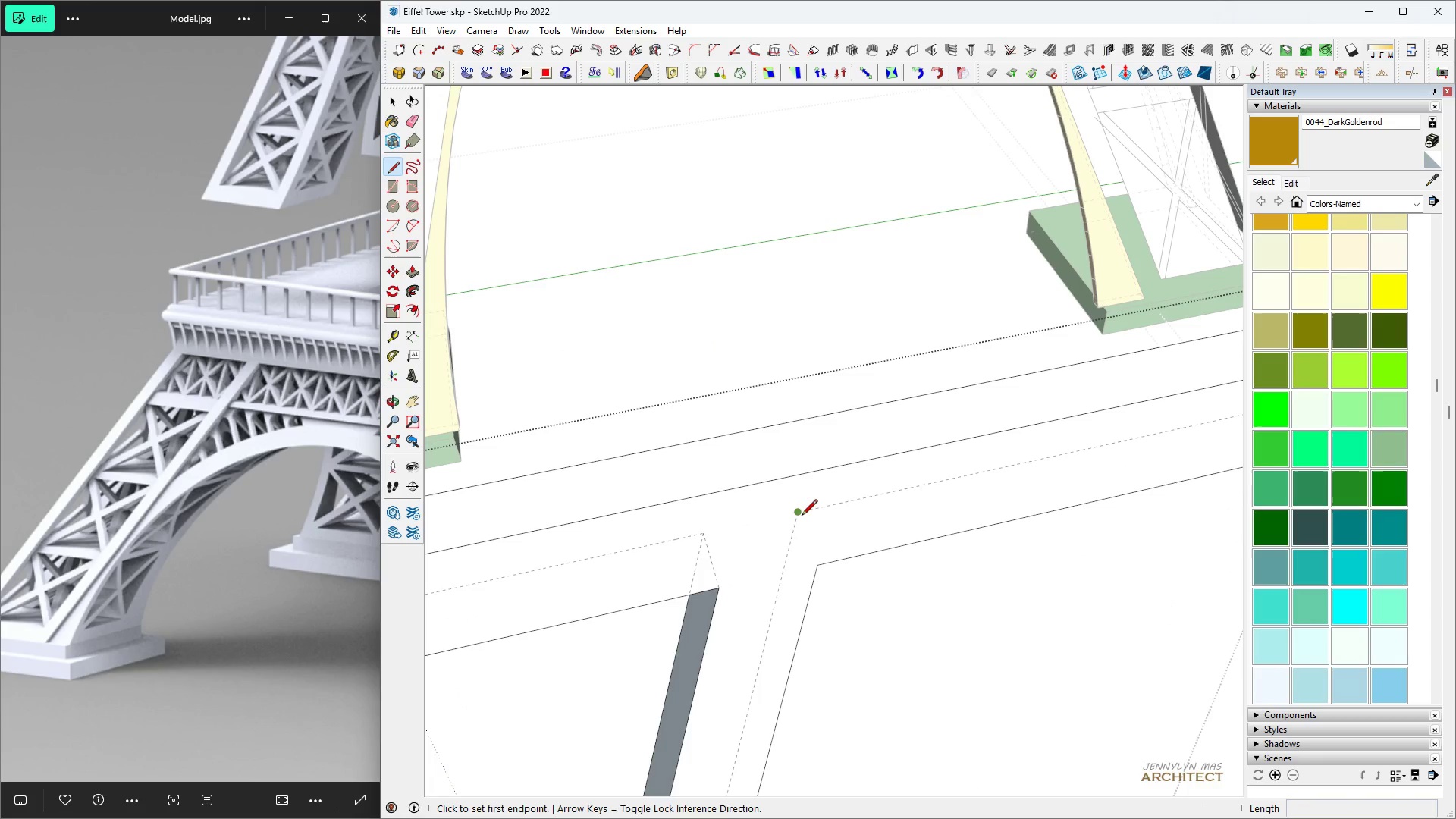 
left_click([802, 516])
 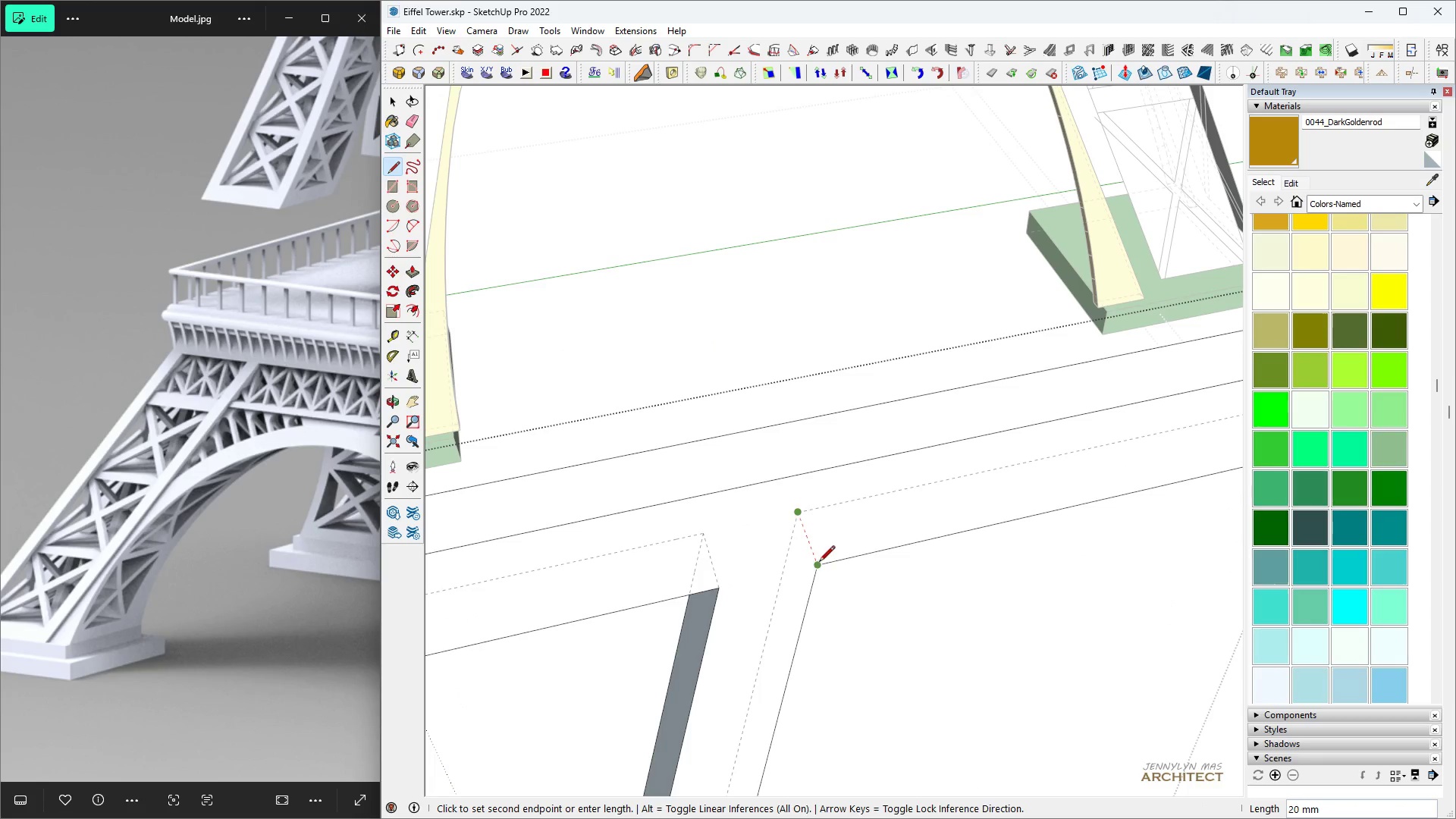 
left_click([820, 564])
 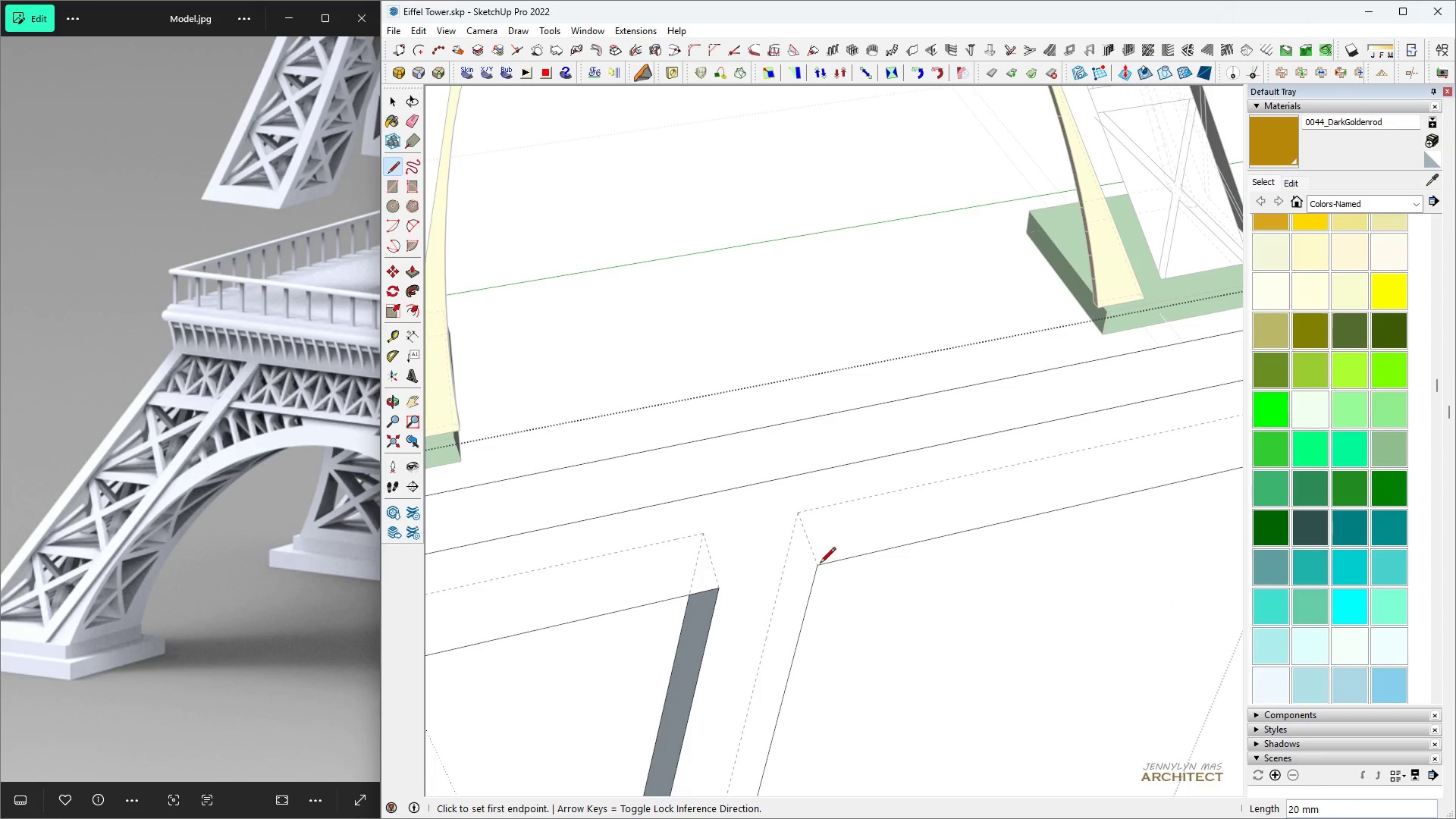 
key(Space)
 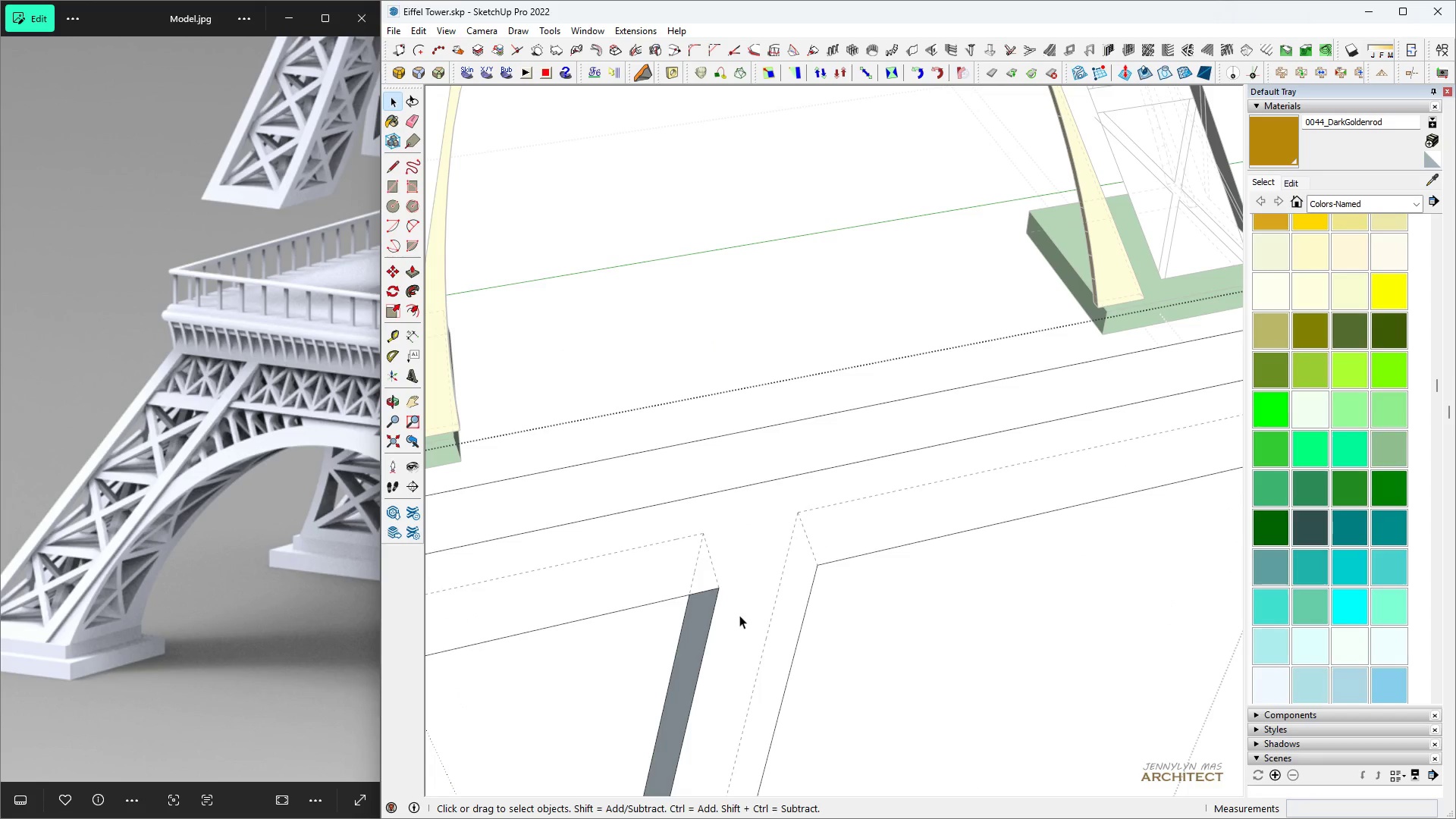 
scroll: coordinate [739, 613], scroll_direction: up, amount: 1.0
 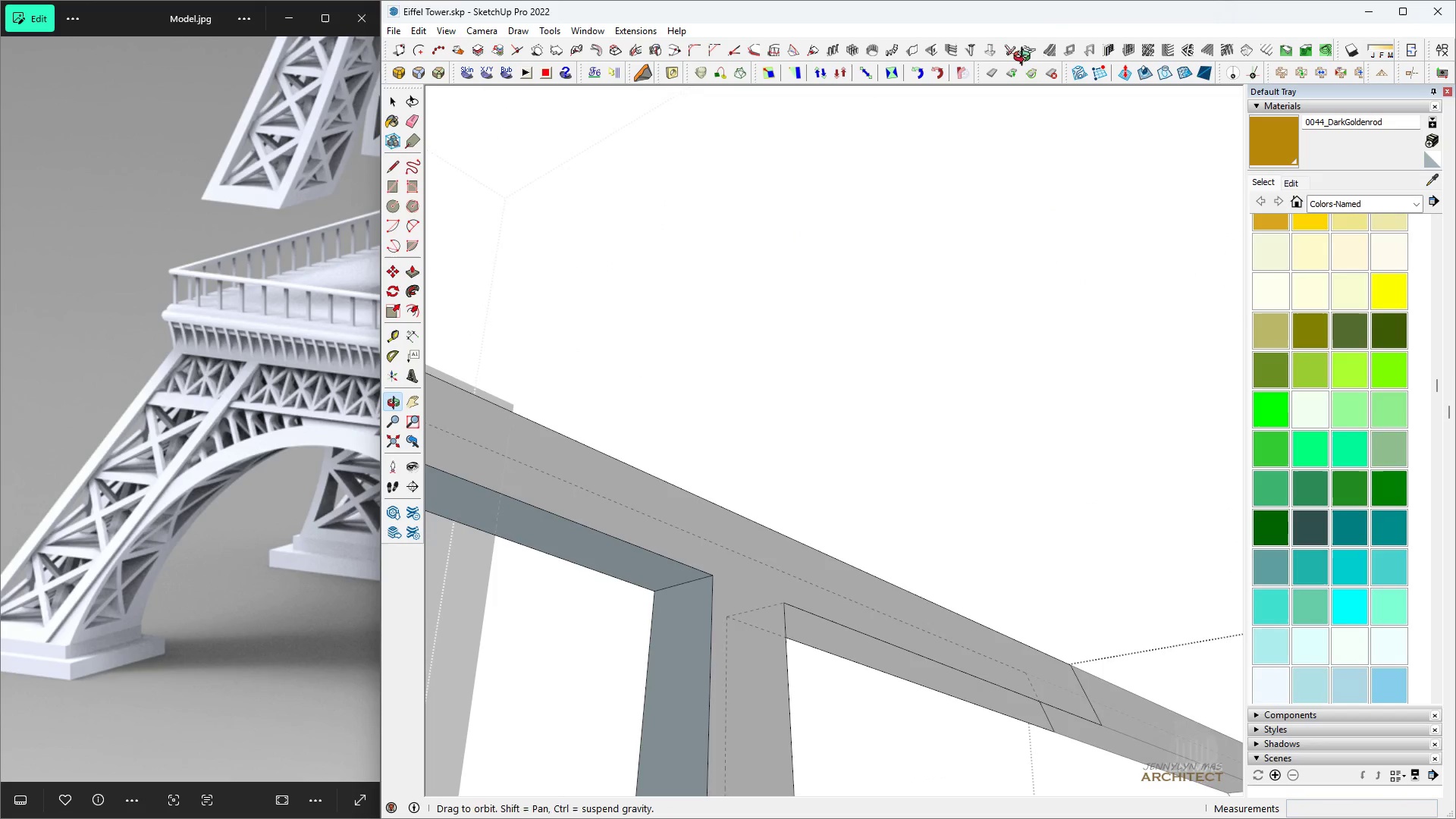 
key(Space)
 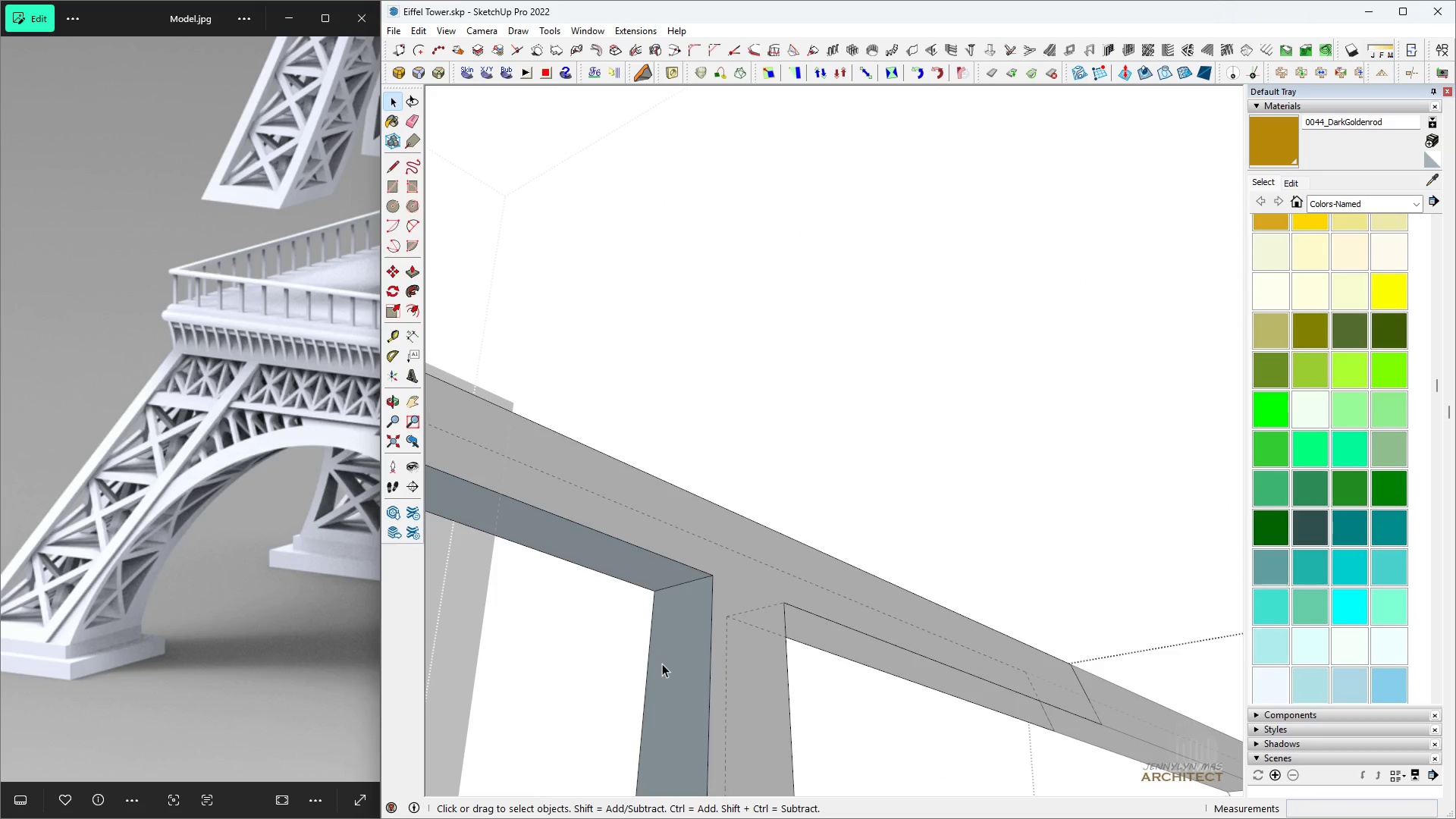 
left_click([675, 650])
 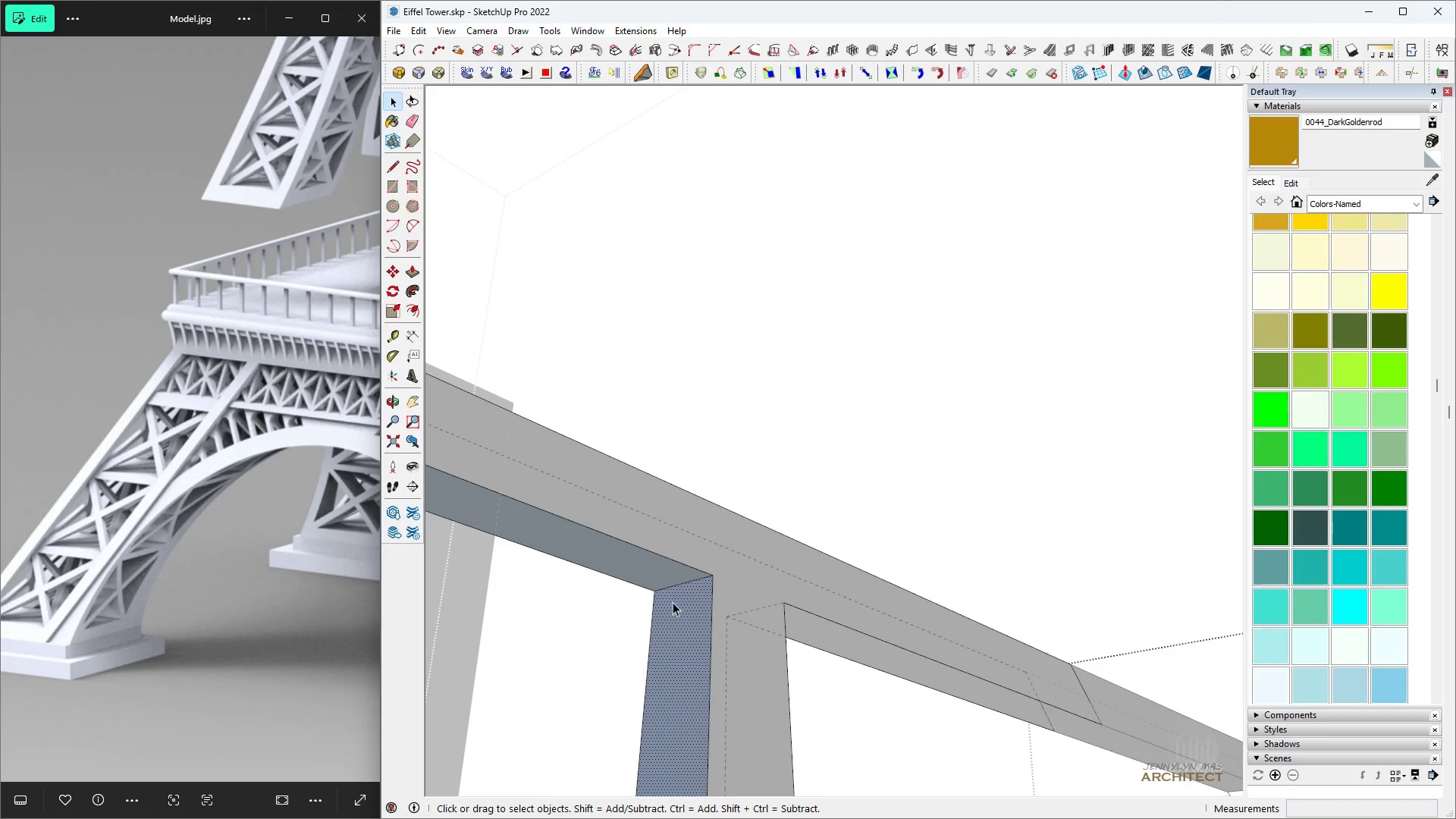 
hold_key(key=ControlLeft, duration=0.55)
double_click([662, 578])
 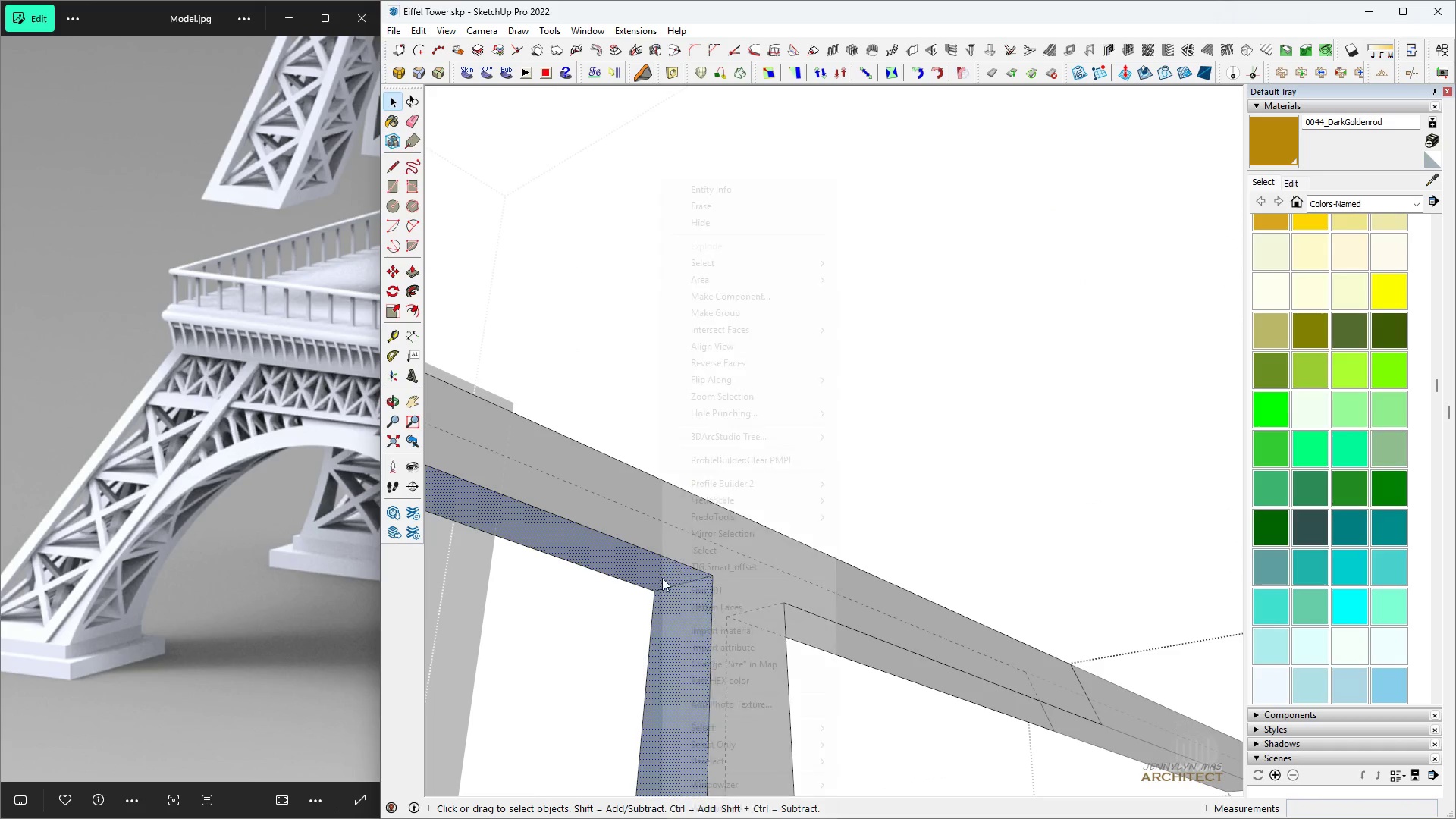 
right_click([662, 578])
 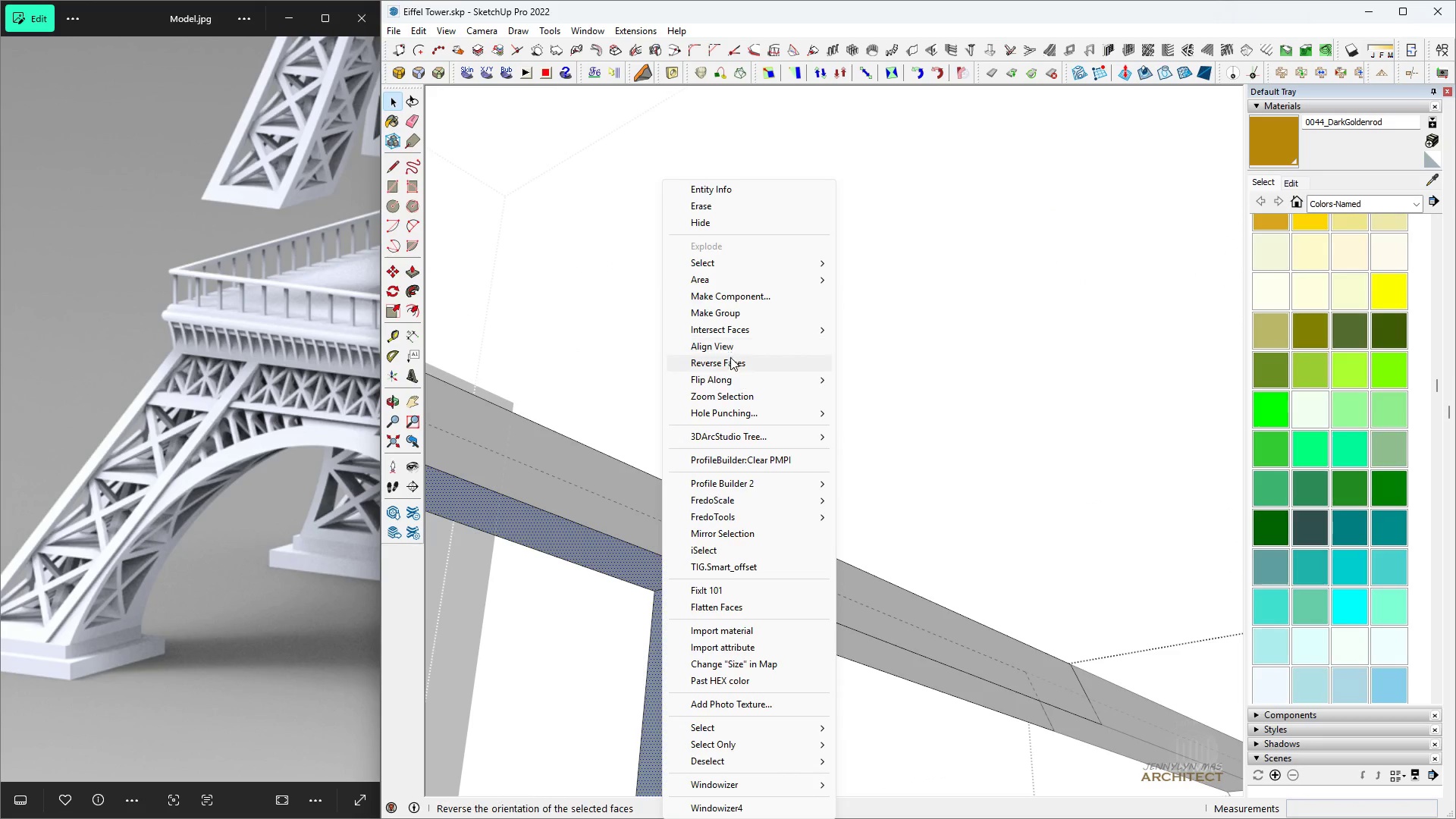 
left_click([730, 364])
 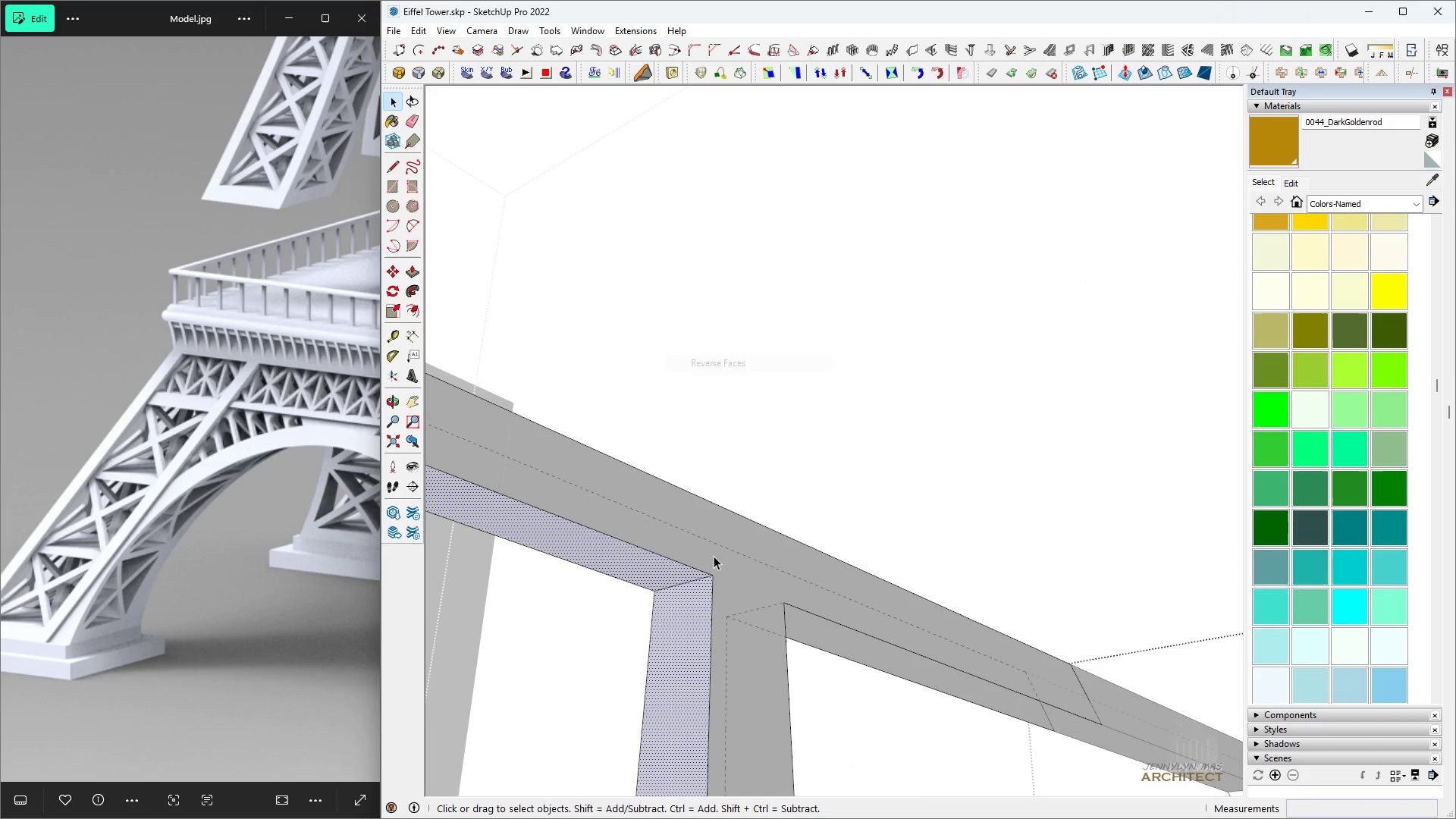 
type( hhhhhl)
 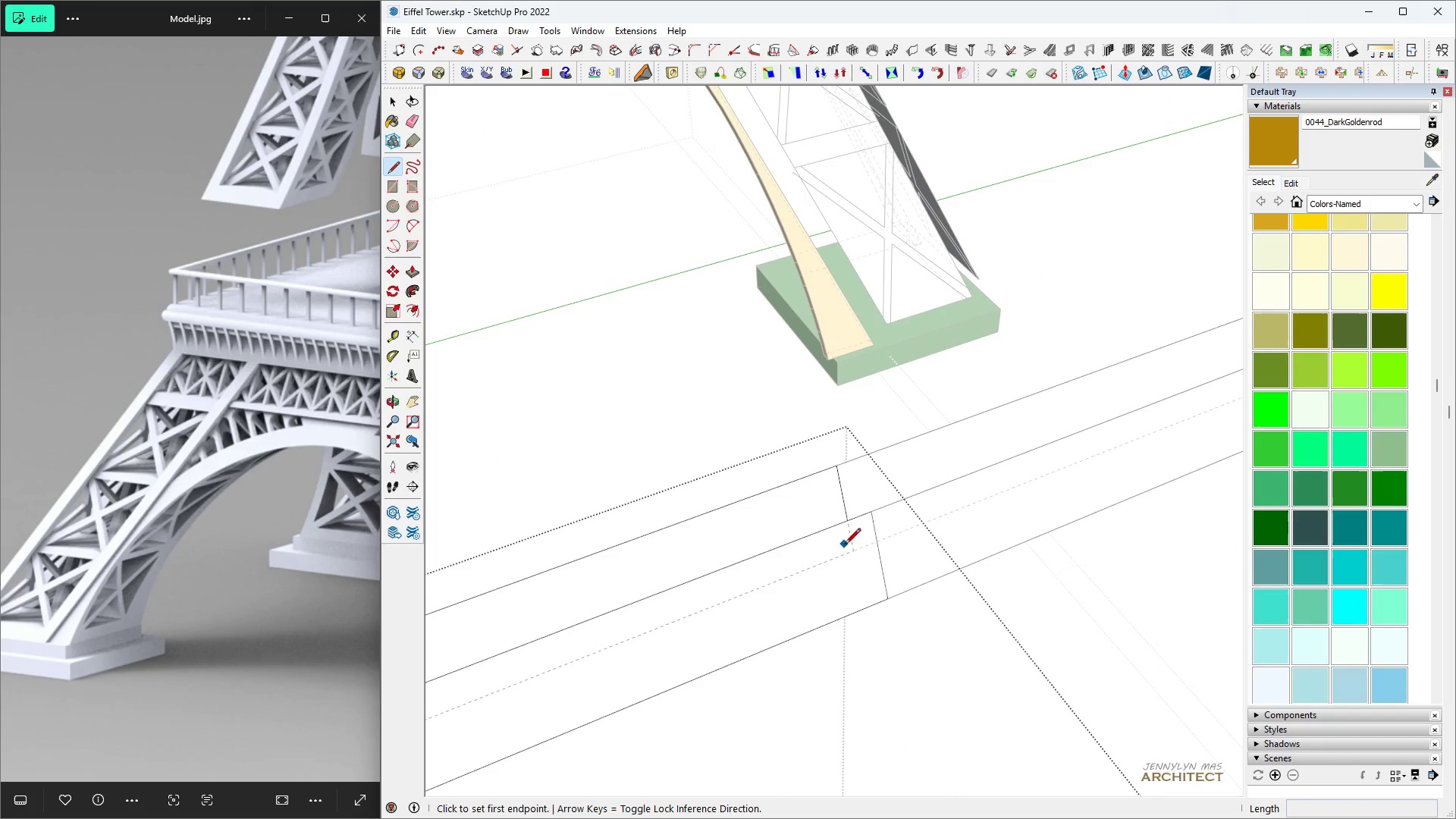 
scroll: coordinate [811, 553], scroll_direction: down, amount: 10.0
 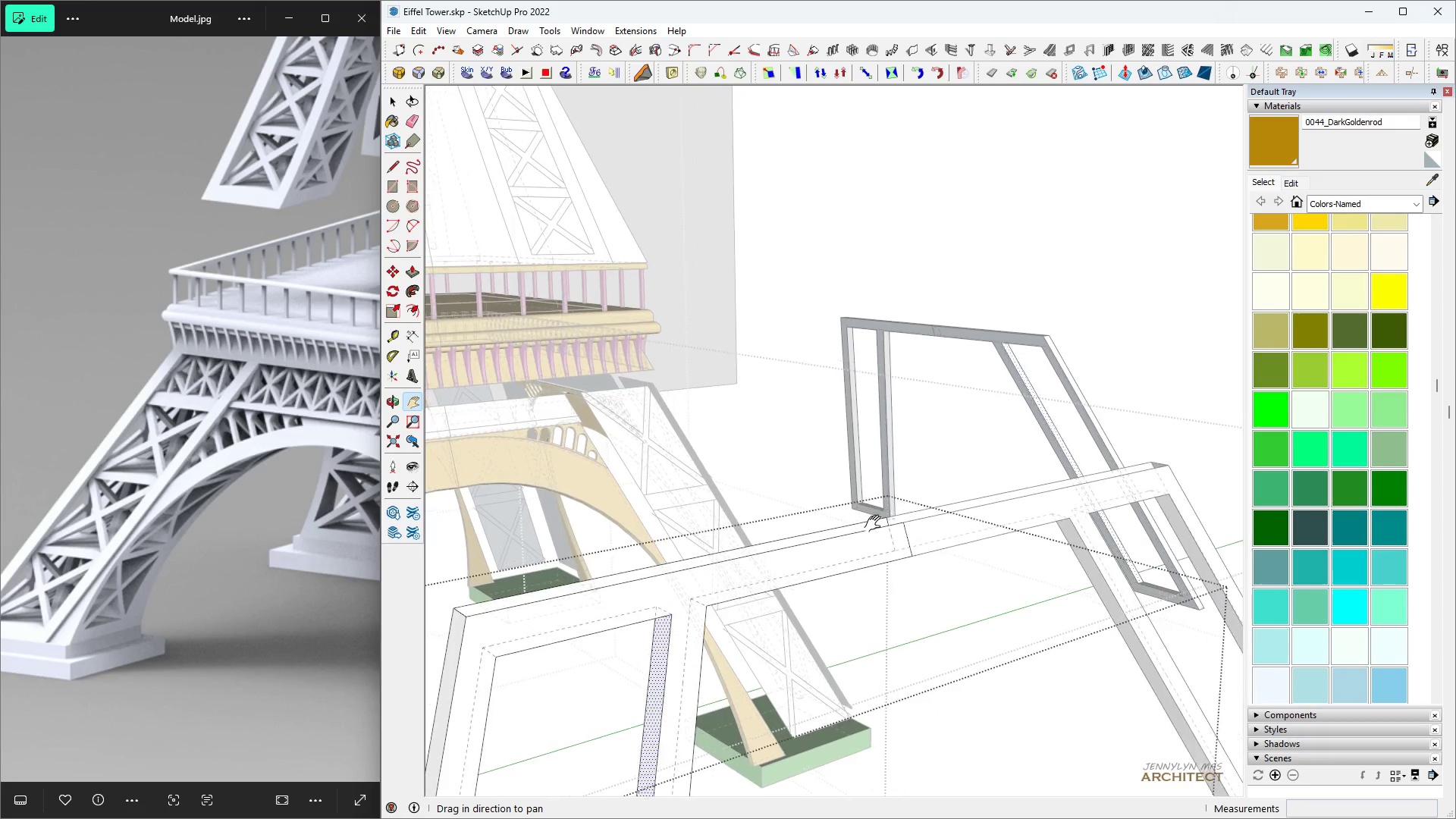 
scroll: coordinate [836, 721], scroll_direction: up, amount: 2.0
 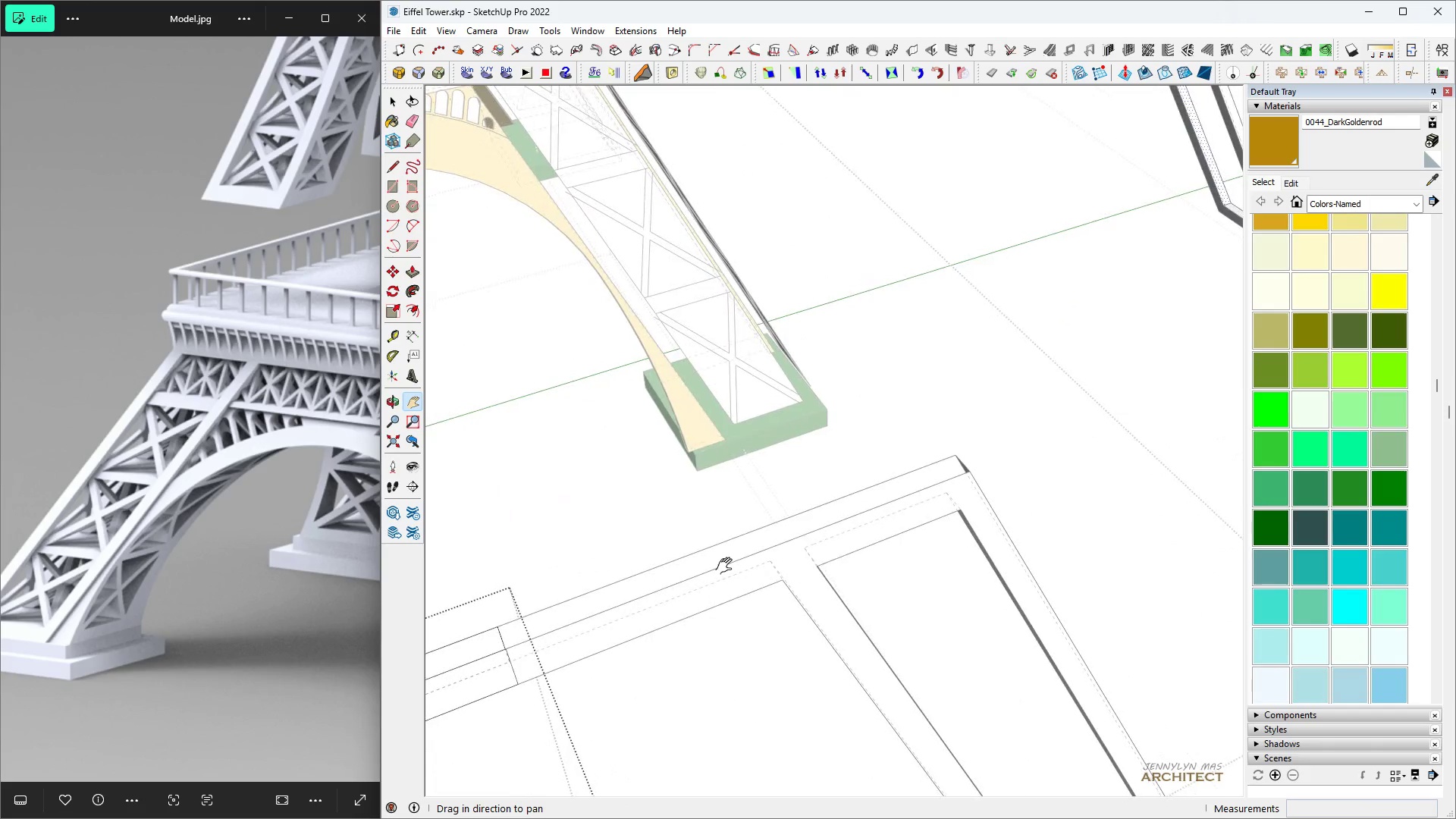 
scroll: coordinate [717, 572], scroll_direction: down, amount: 2.0
 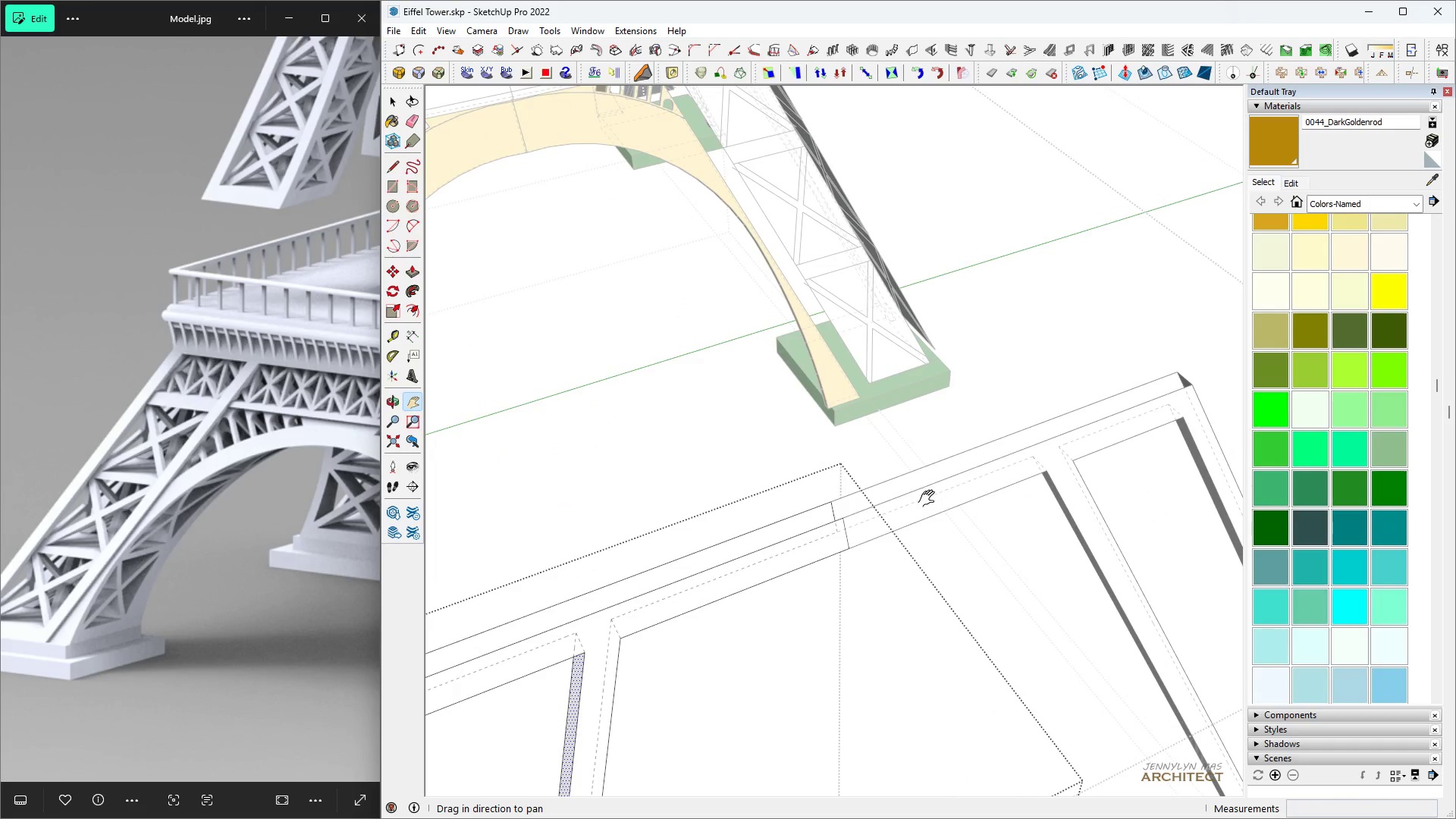 
scroll: coordinate [828, 521], scroll_direction: up, amount: 10.0
 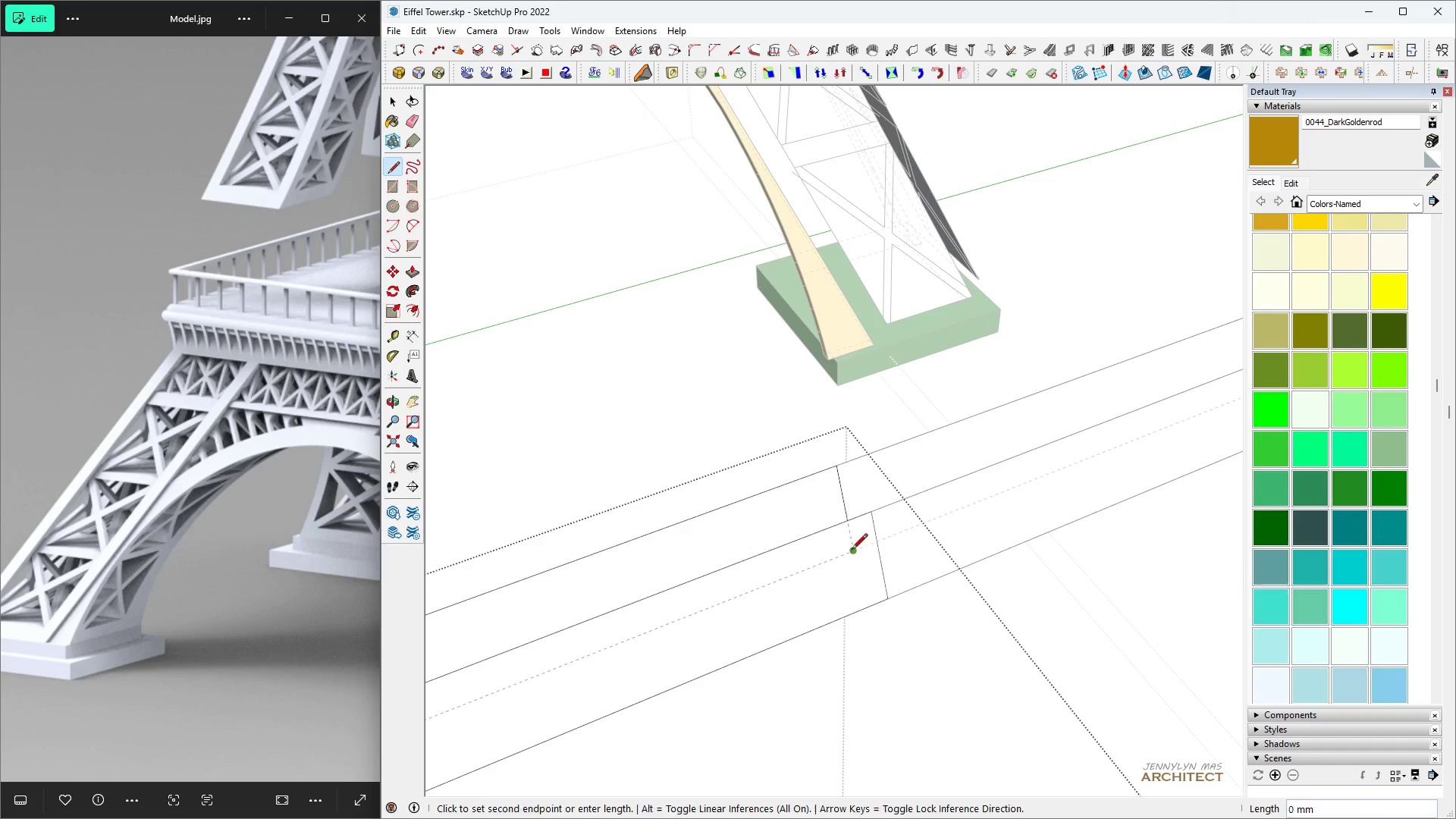 
left_click([886, 597])
 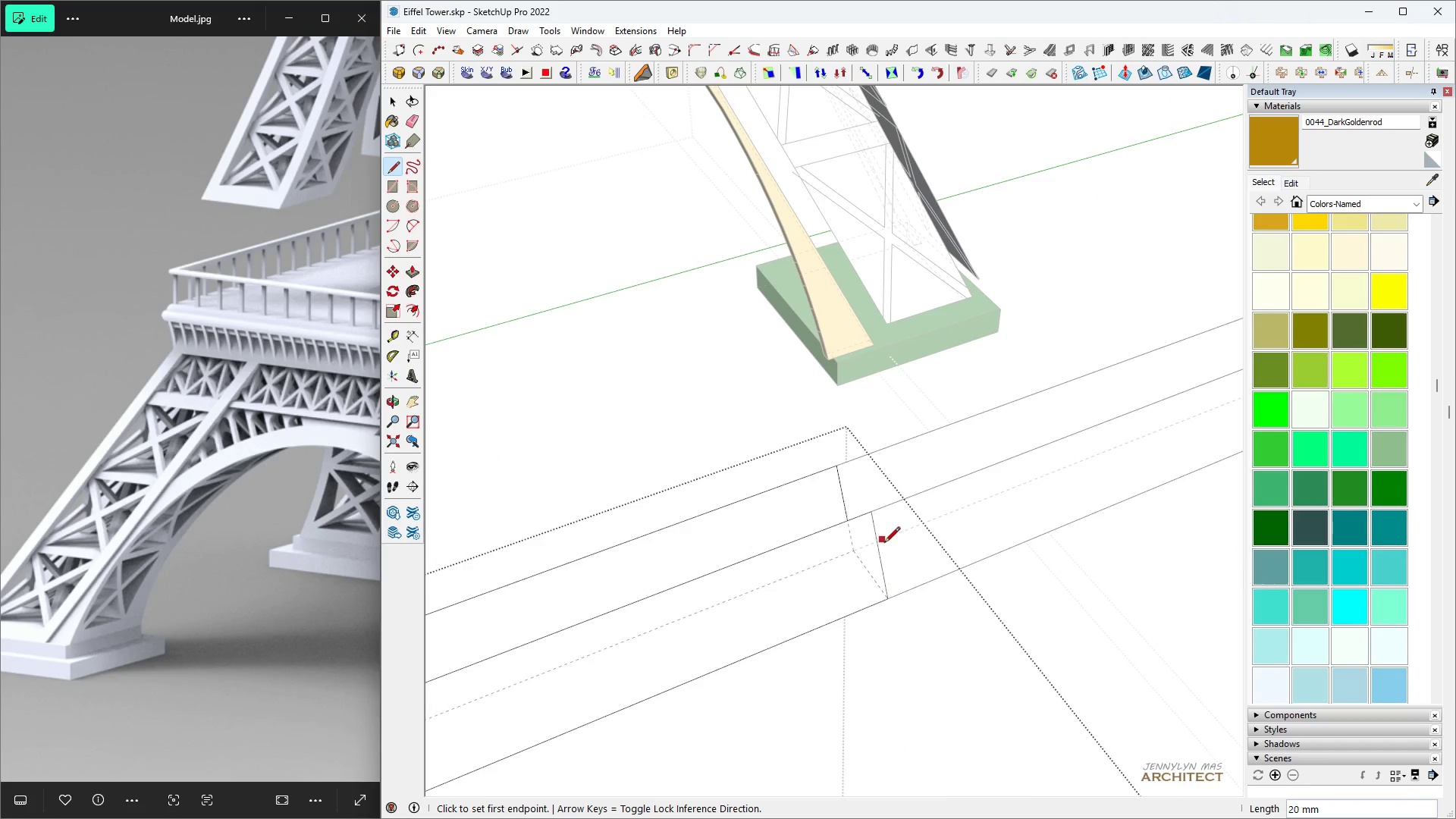 
key(L)
 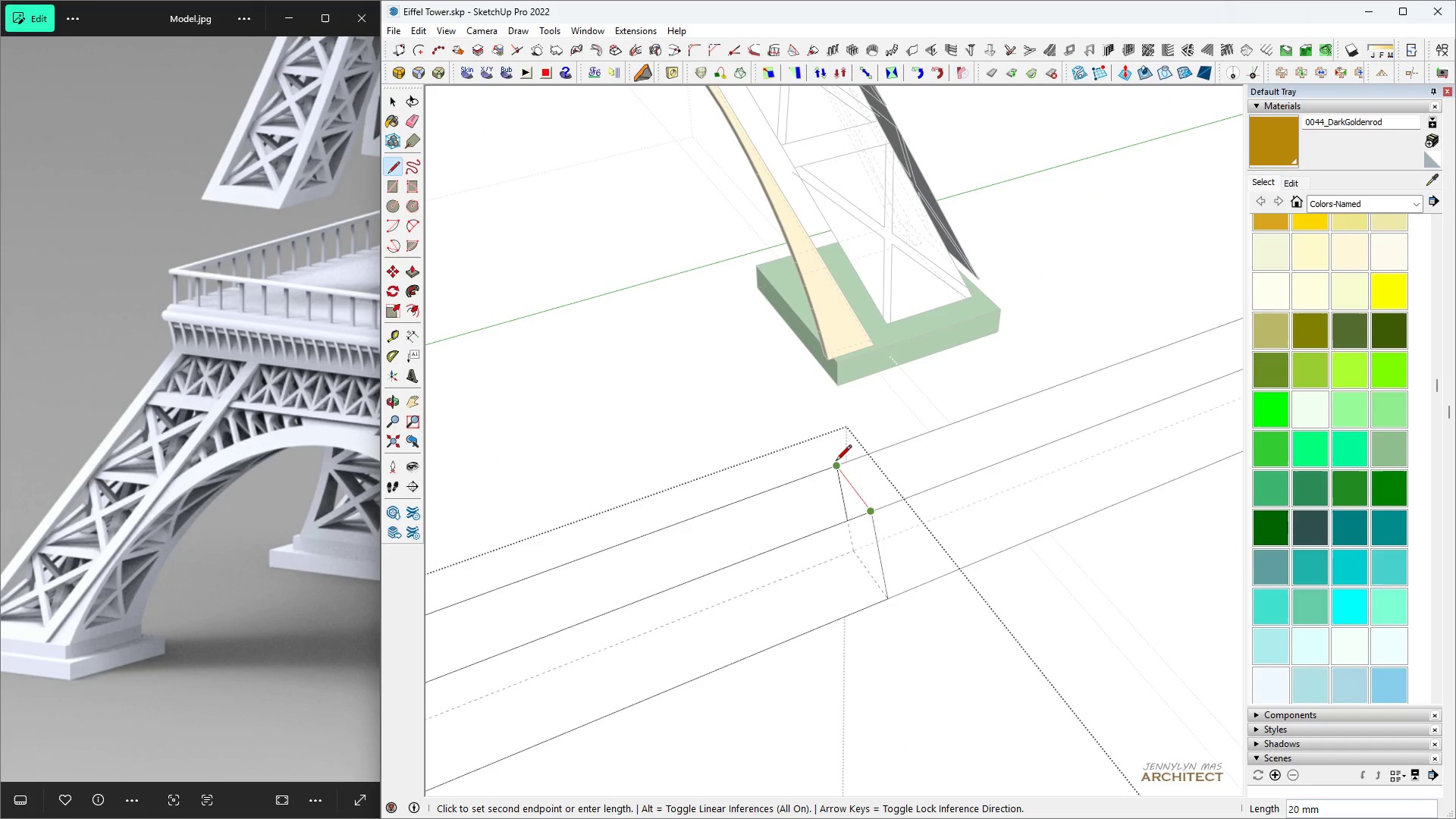 
left_click([836, 465])
 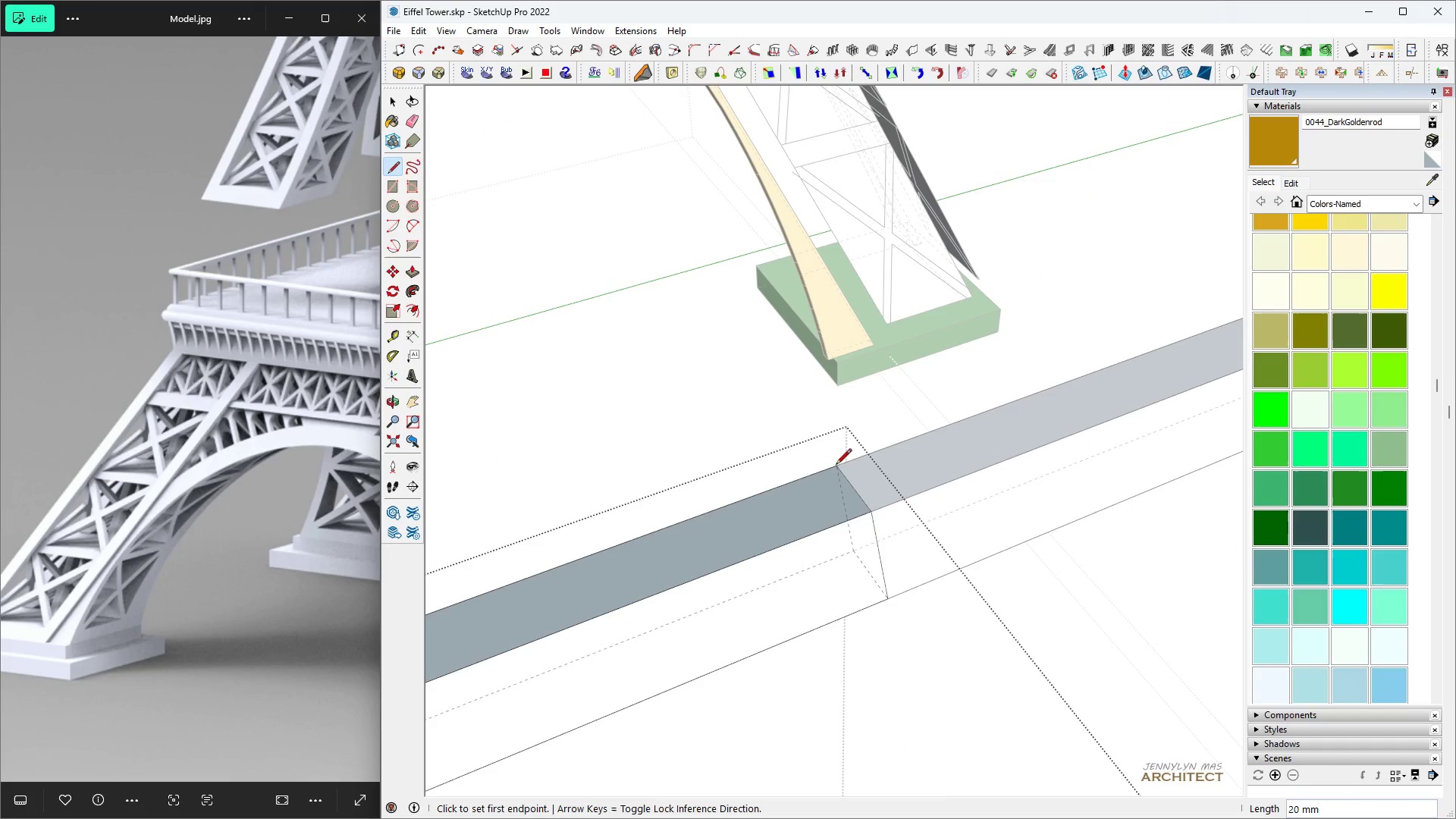 
key(Space)
 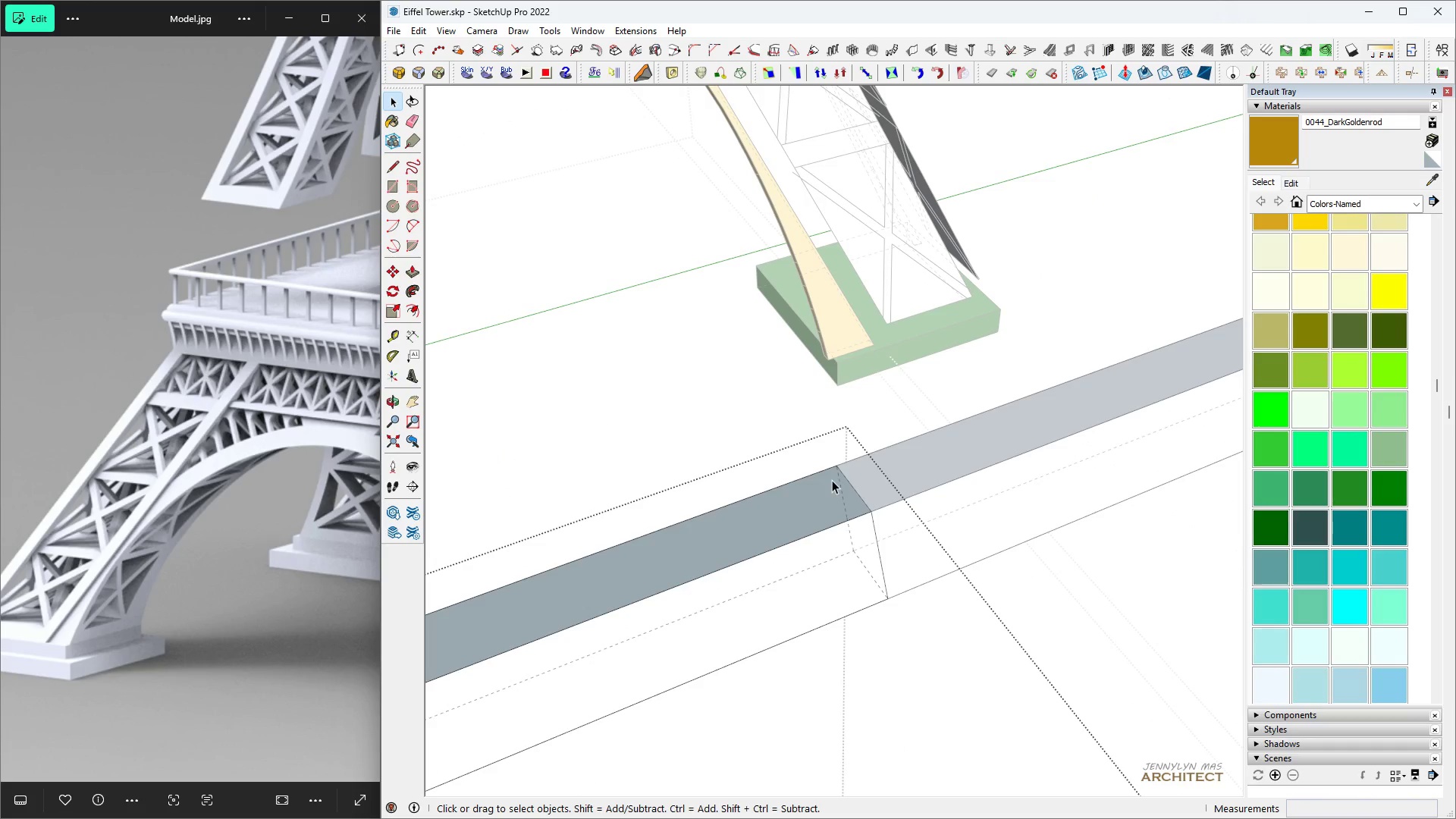 
double_click([832, 480])
 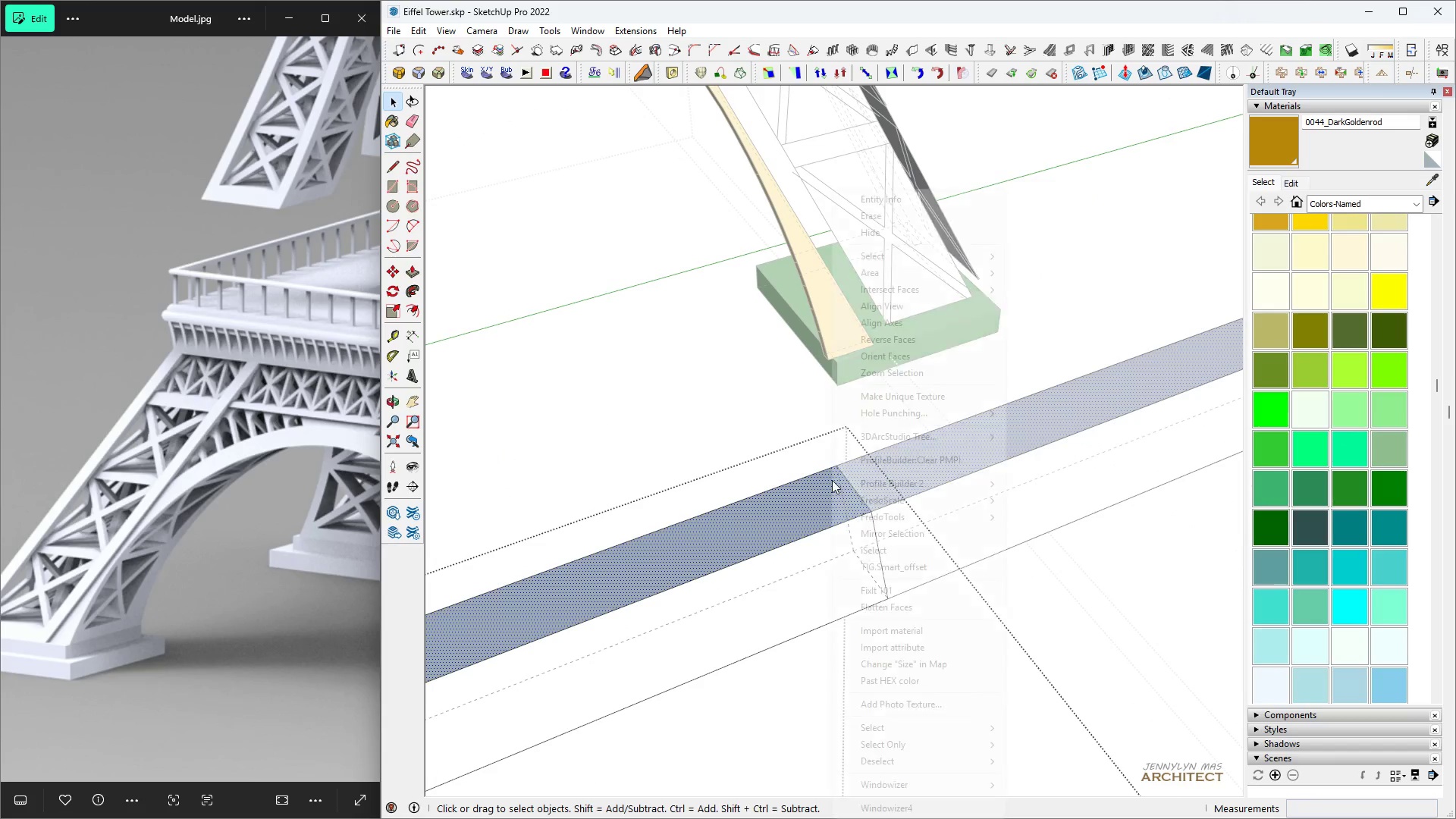 
right_click([832, 480])
 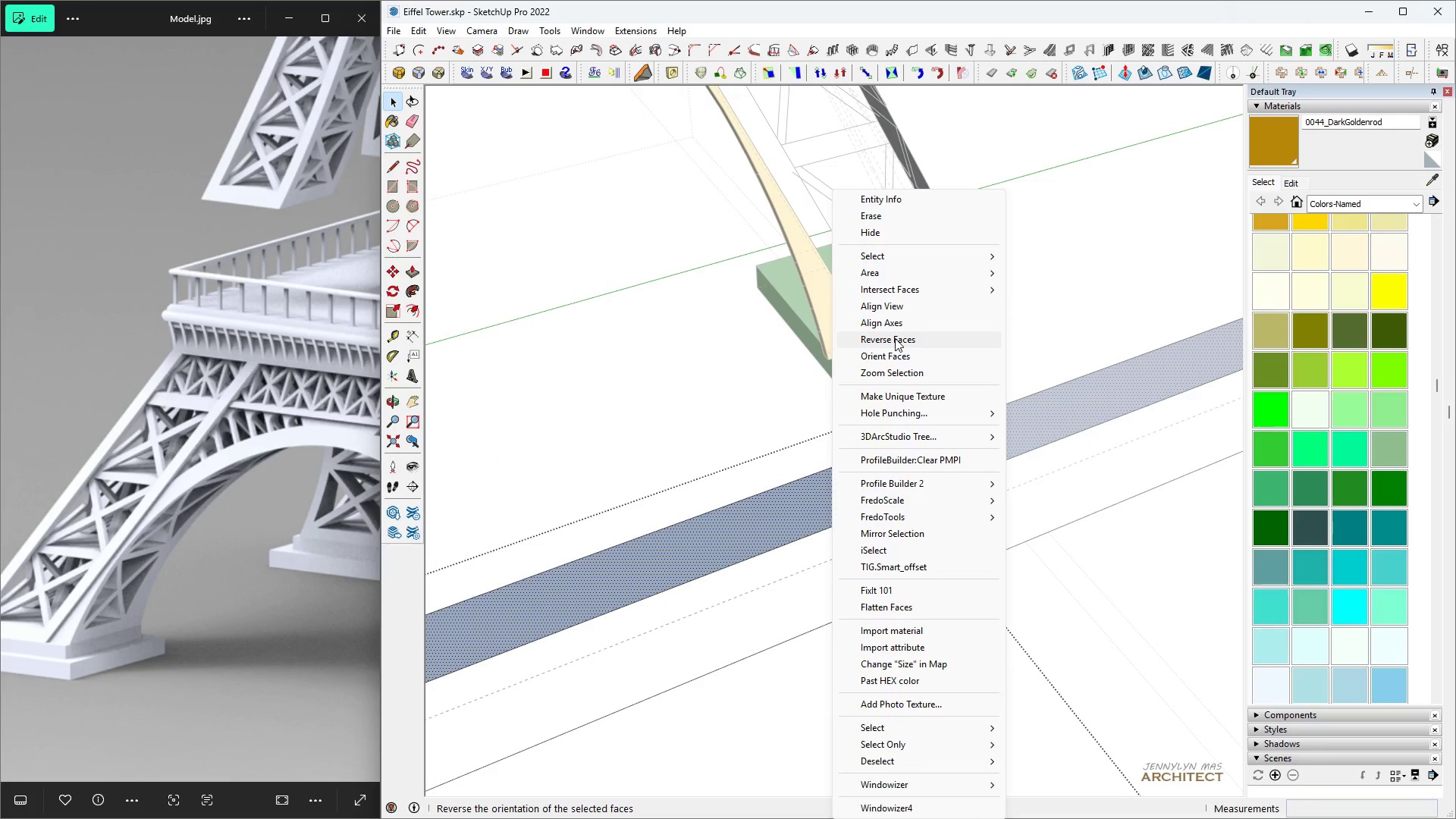 
left_click([895, 338])
 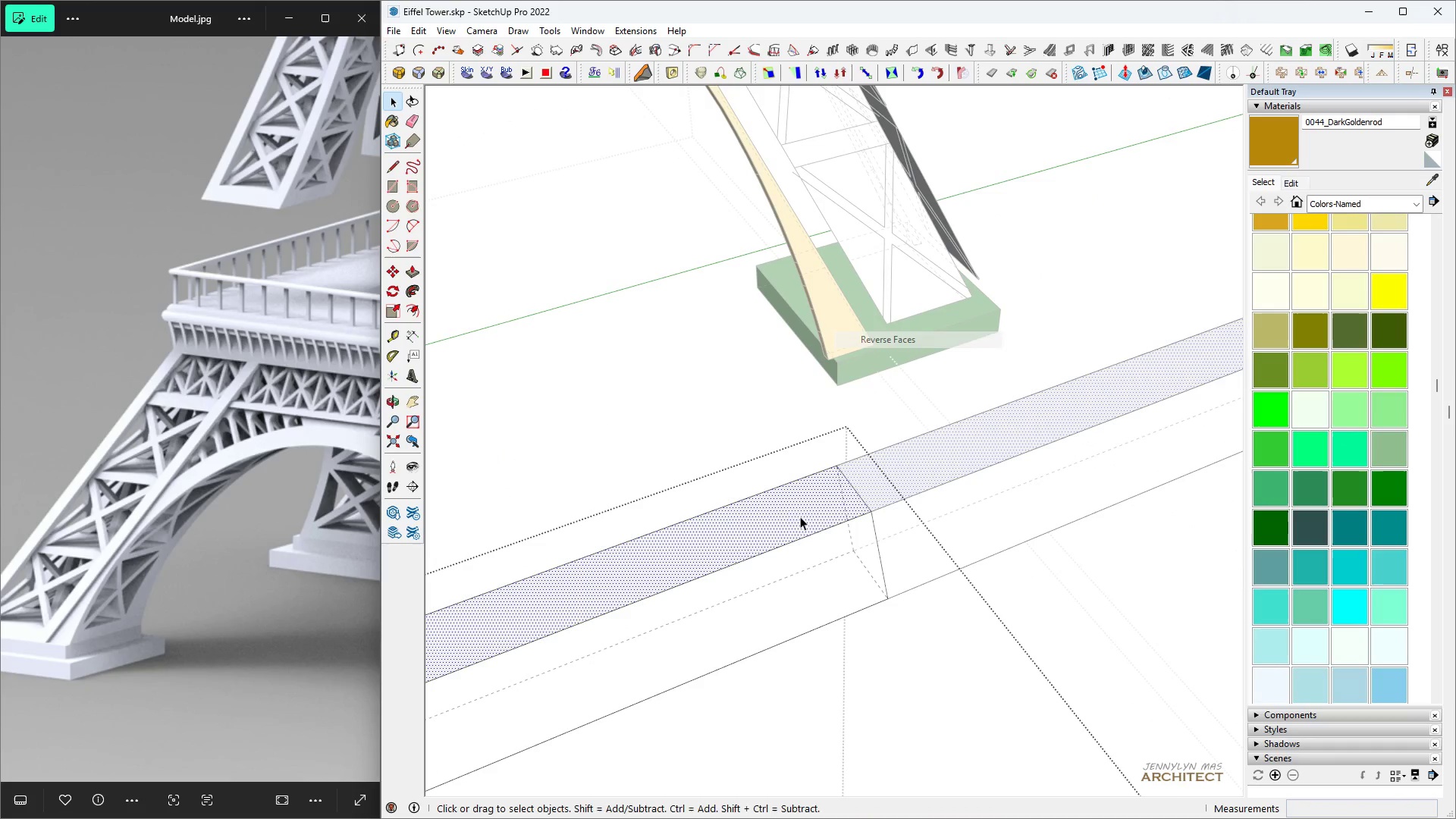 
type(h hhh k)
 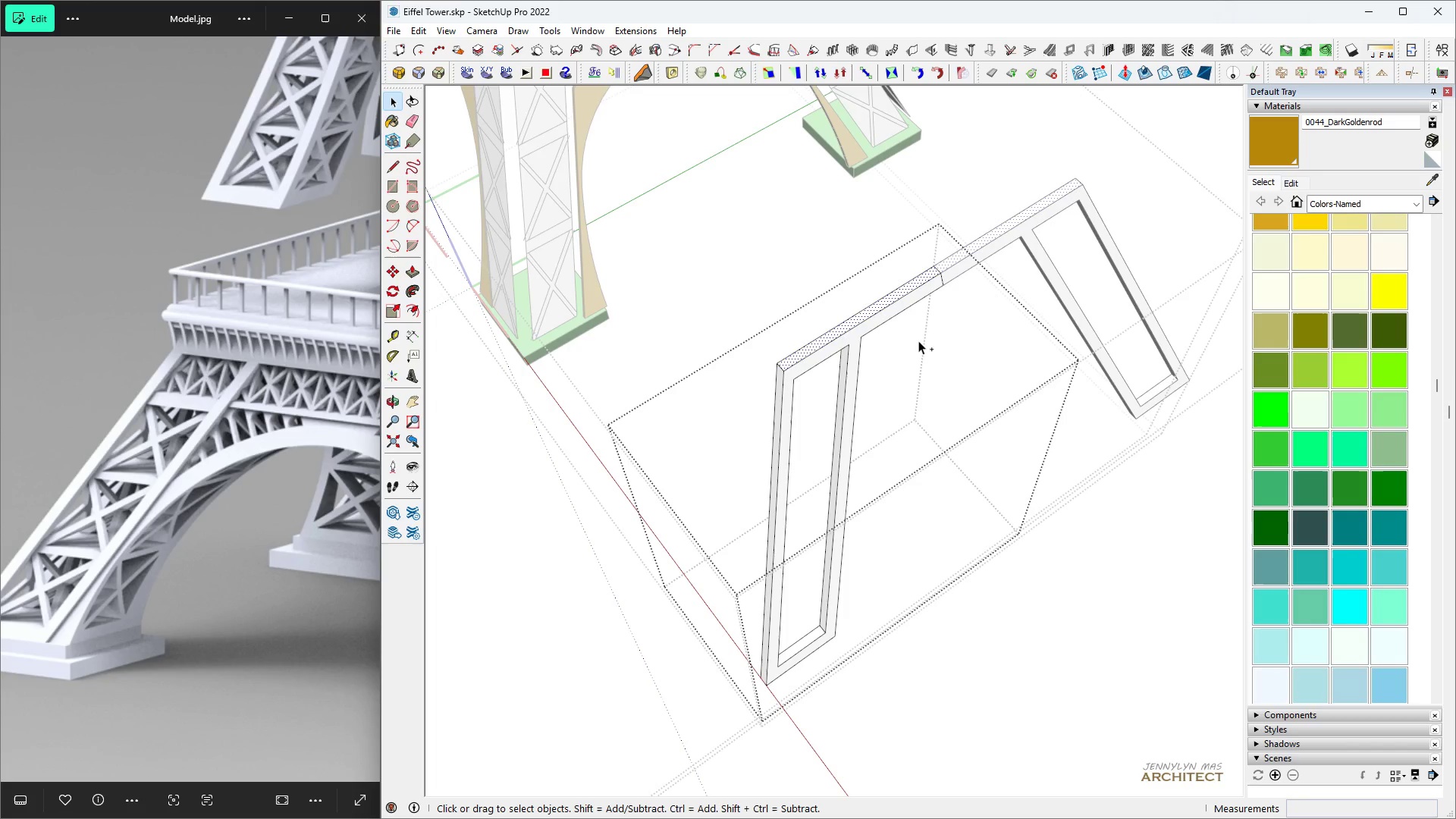 
scroll: coordinate [965, 242], scroll_direction: down, amount: 24.0
 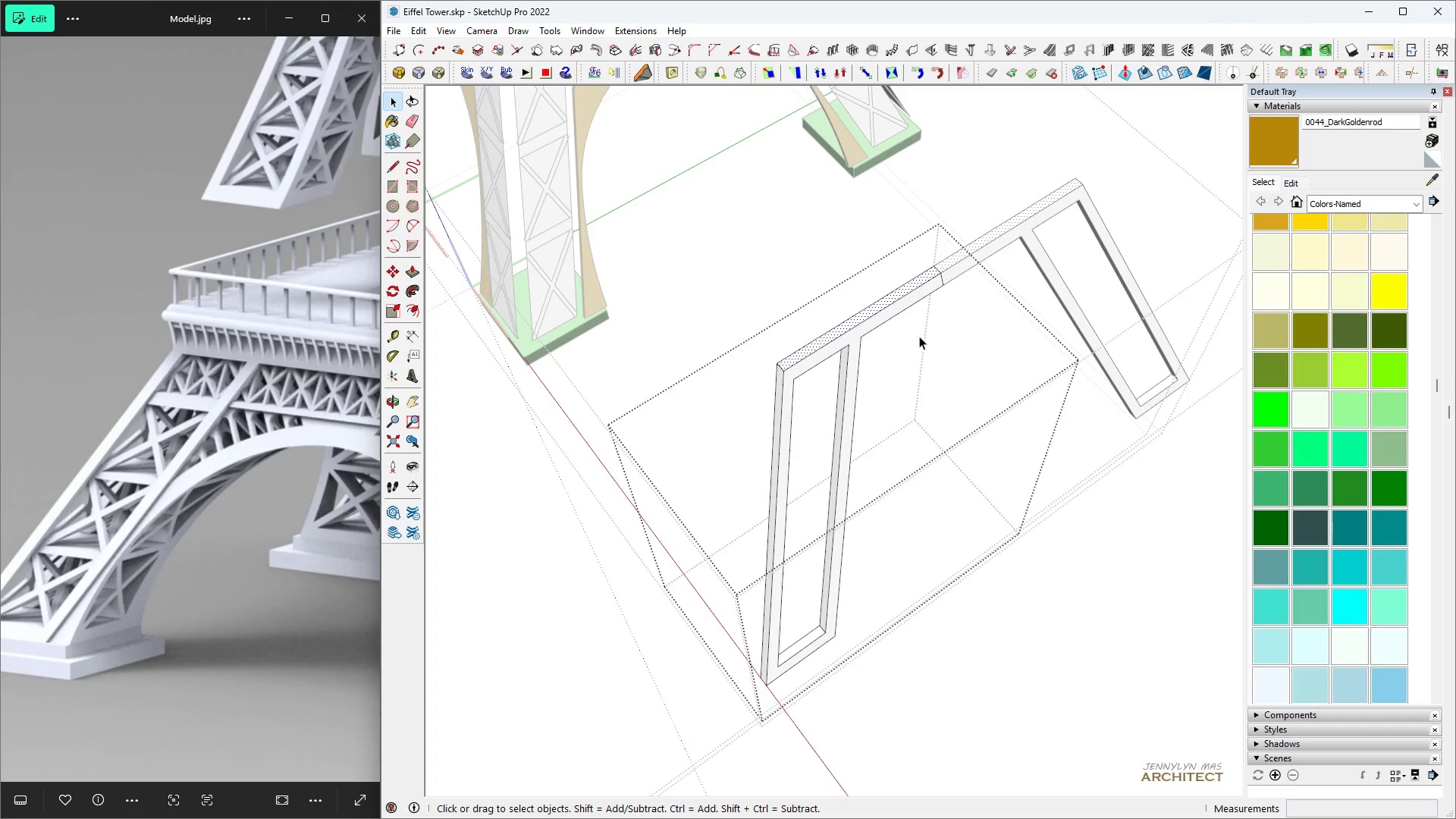 
key(Control+ControlLeft)
 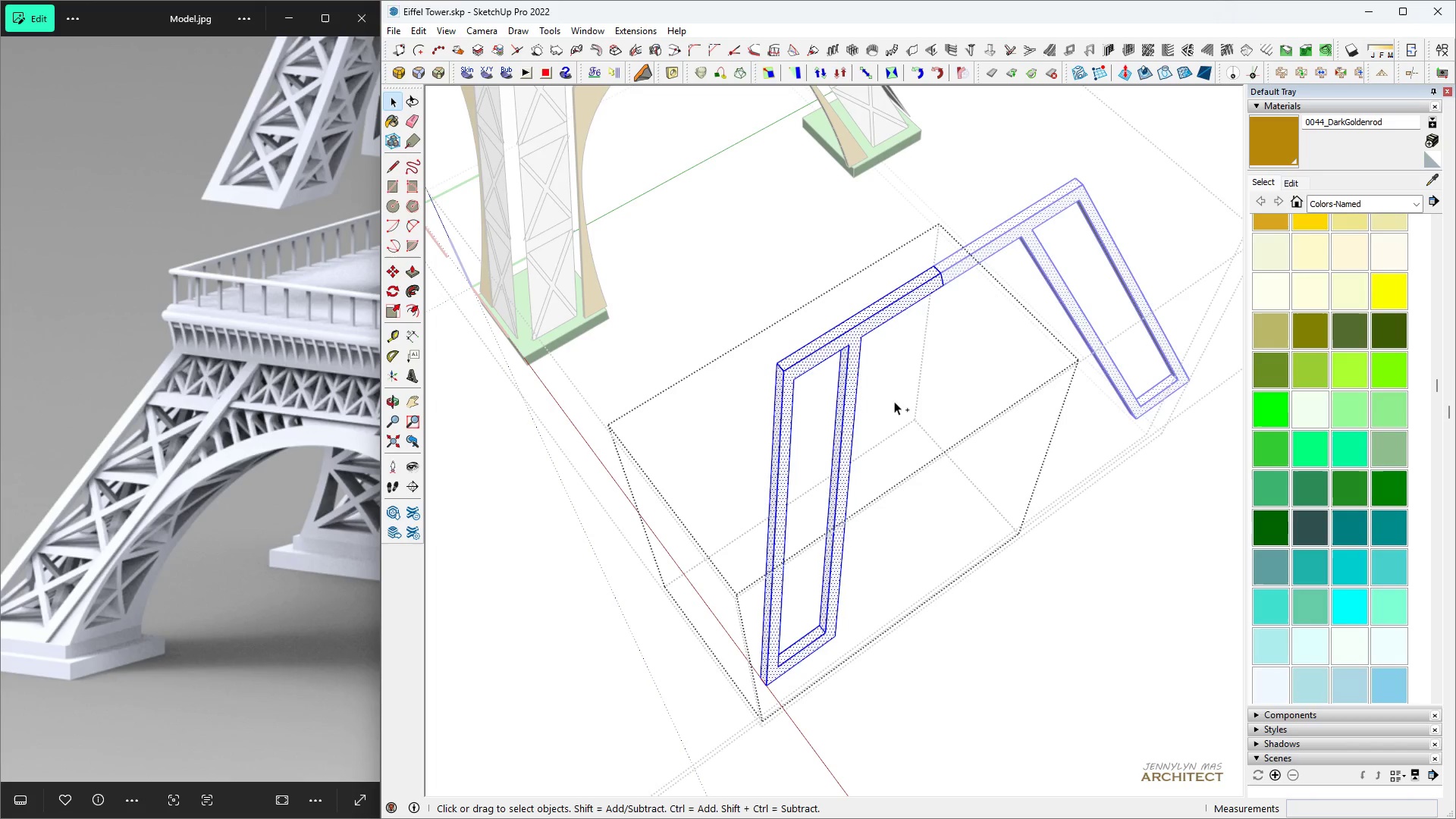 
key(Control+A)
 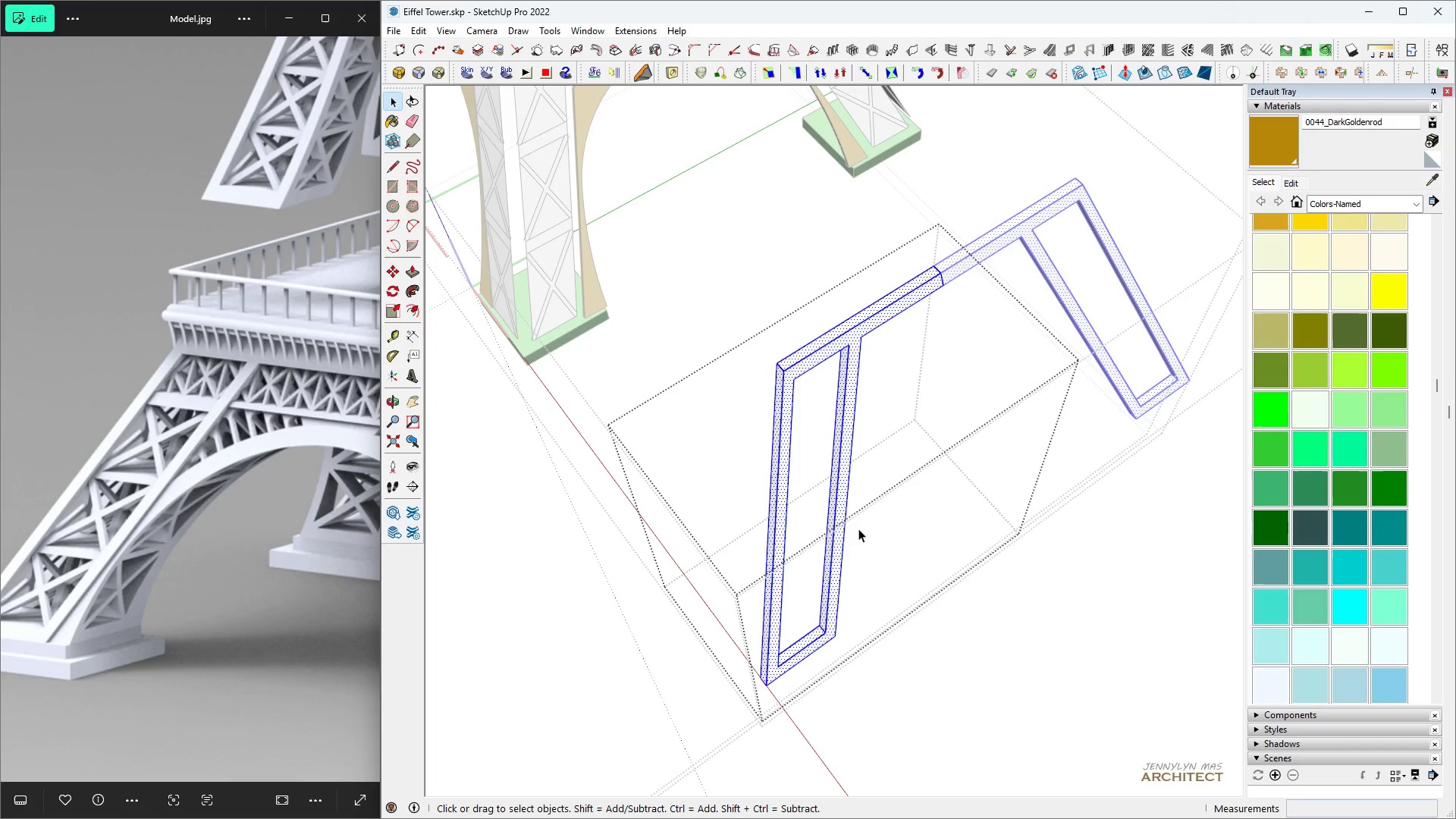 
type( m1000)
 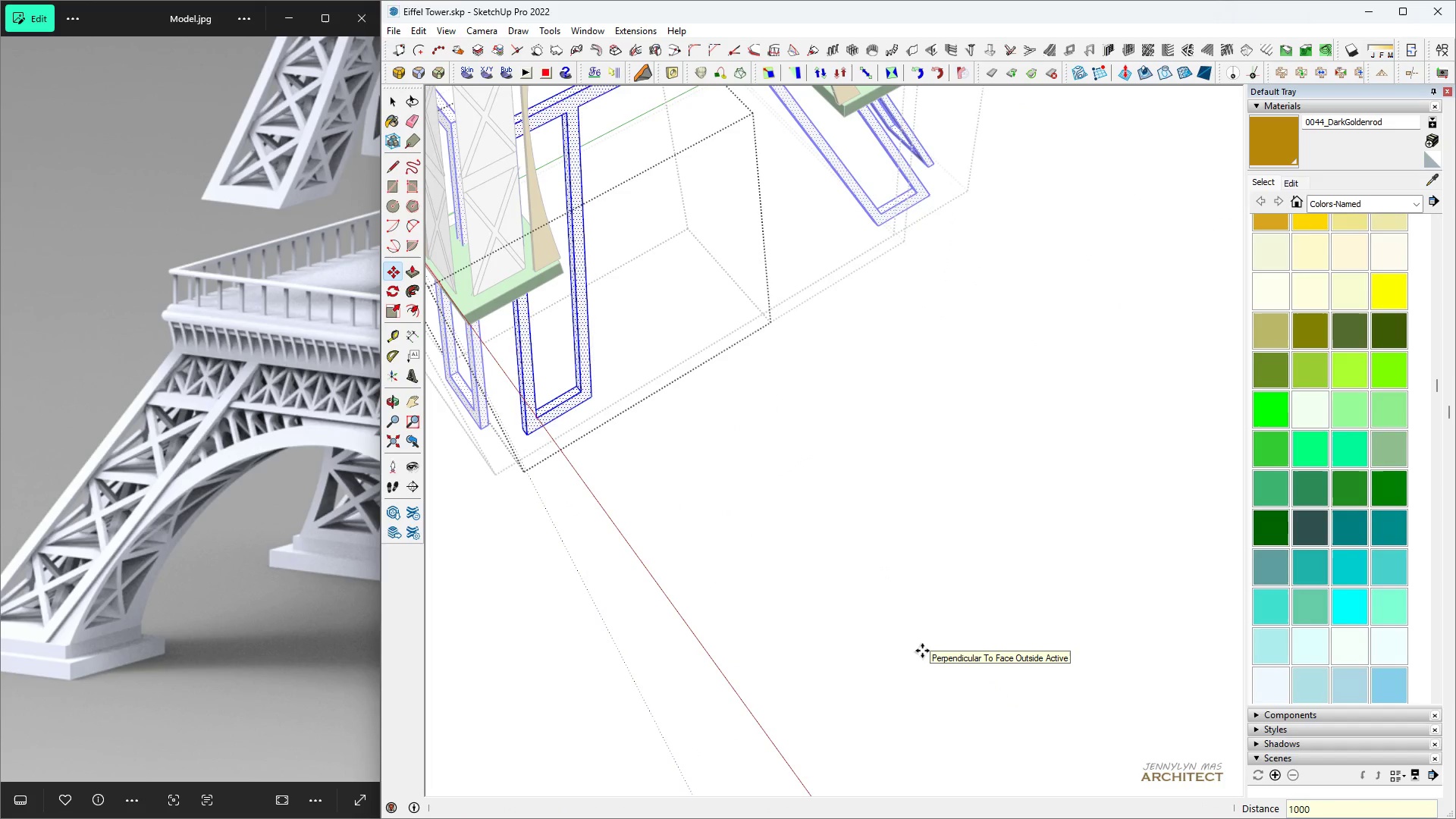 
scroll: coordinate [934, 645], scroll_direction: up, amount: 4.0
 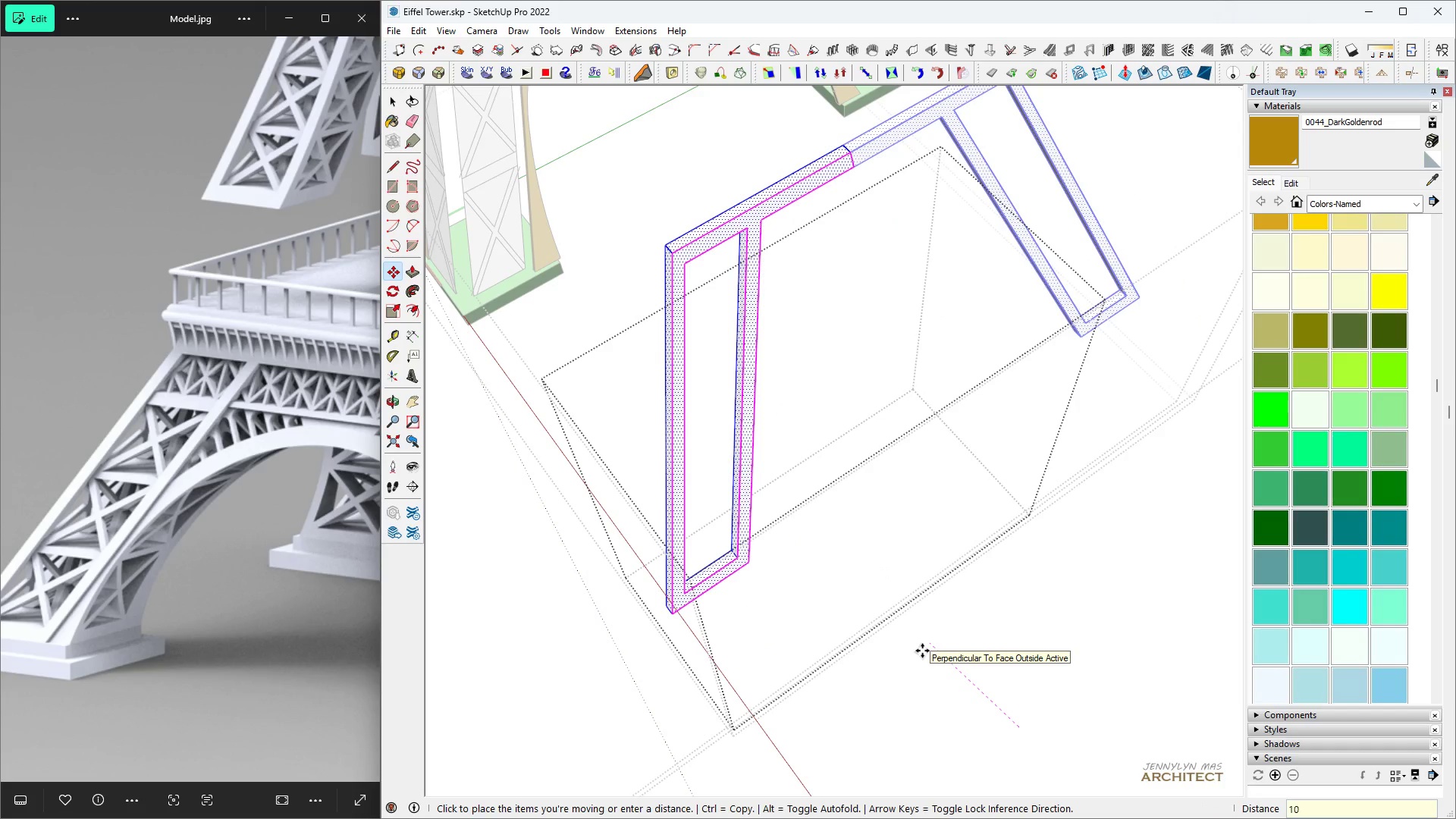 
key(Enter)
 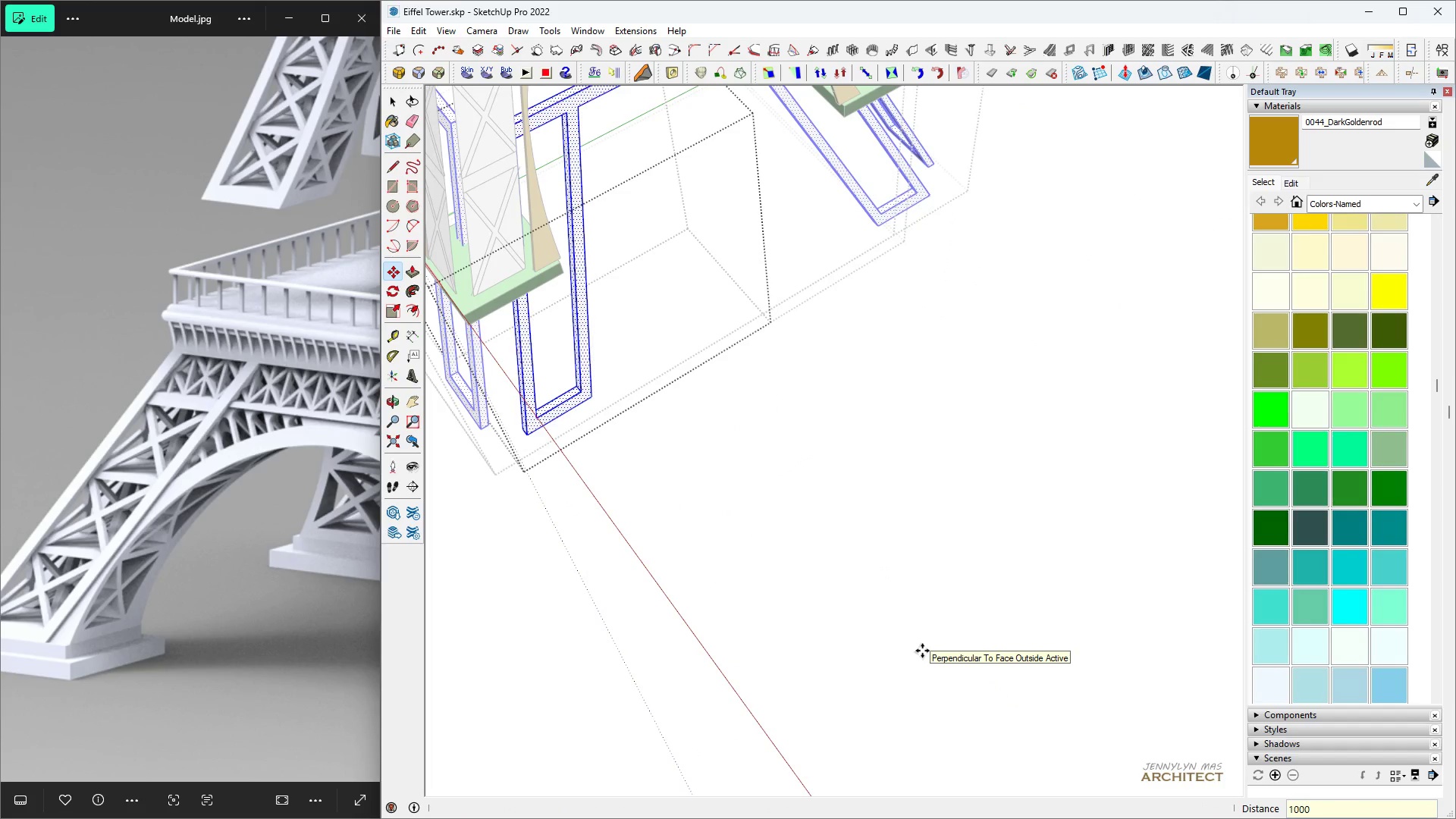 
scroll: coordinate [922, 651], scroll_direction: down, amount: 7.0
 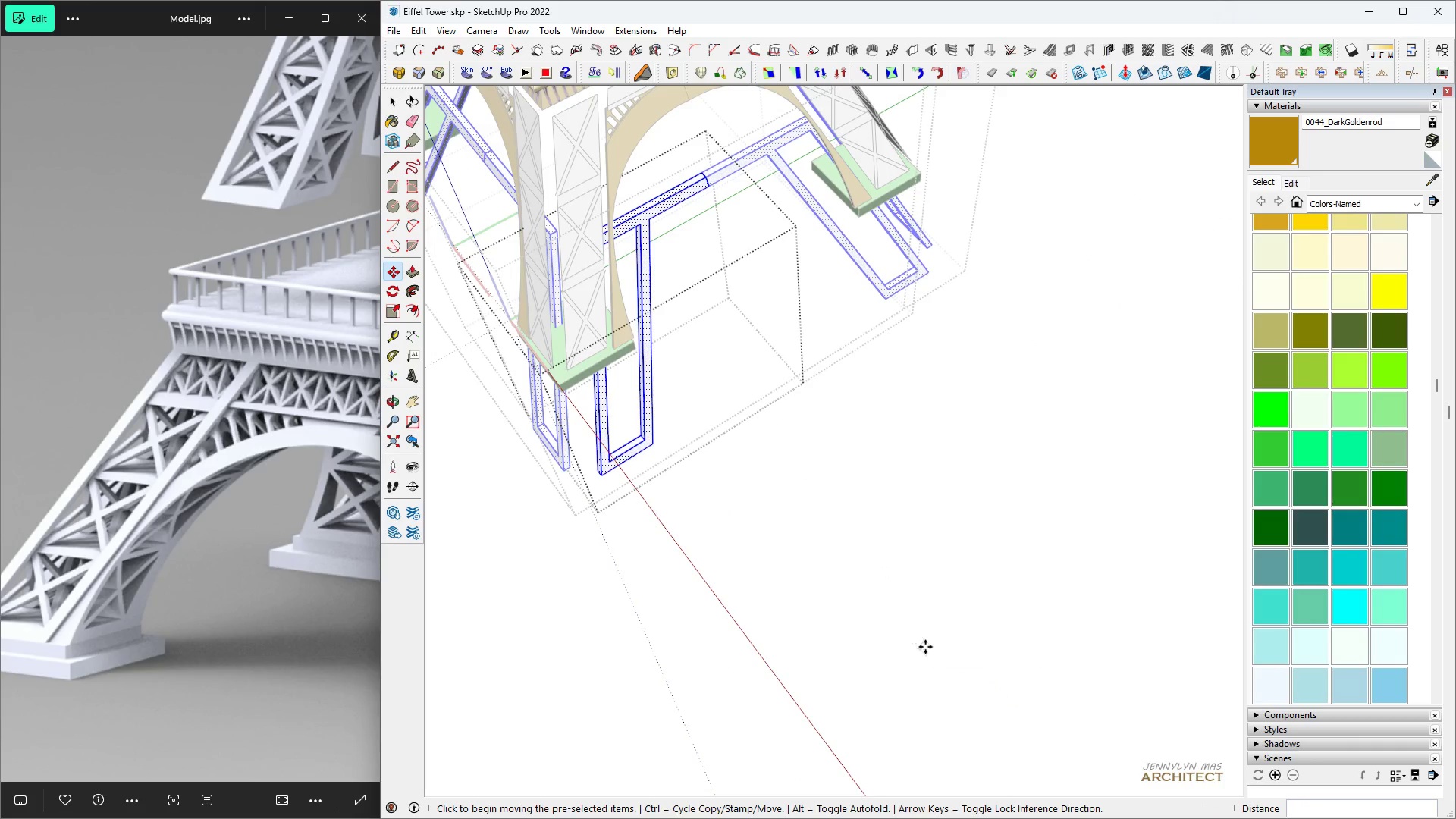 
key(Control+ControlLeft)
 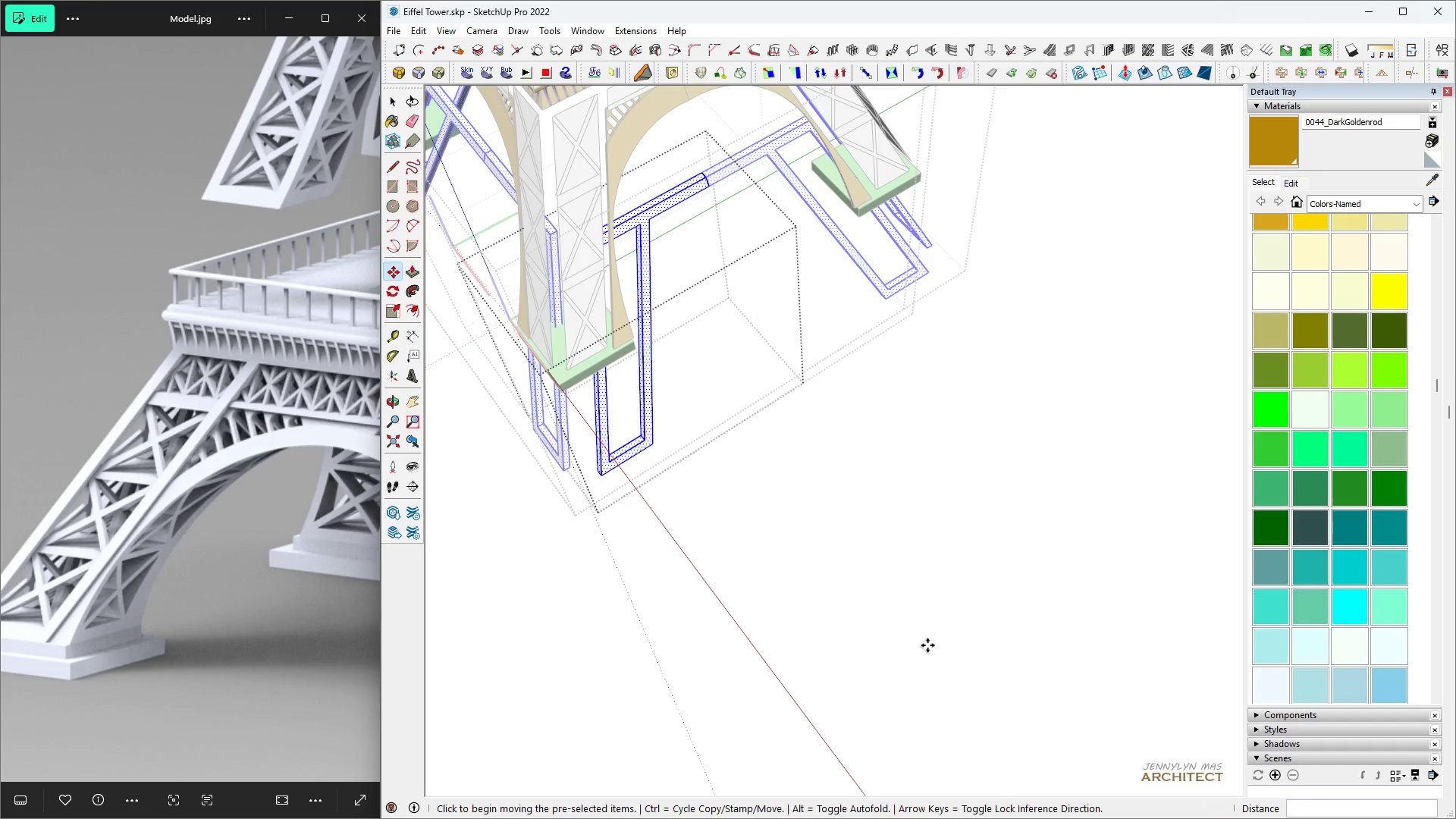 
key(Control+Z)
 